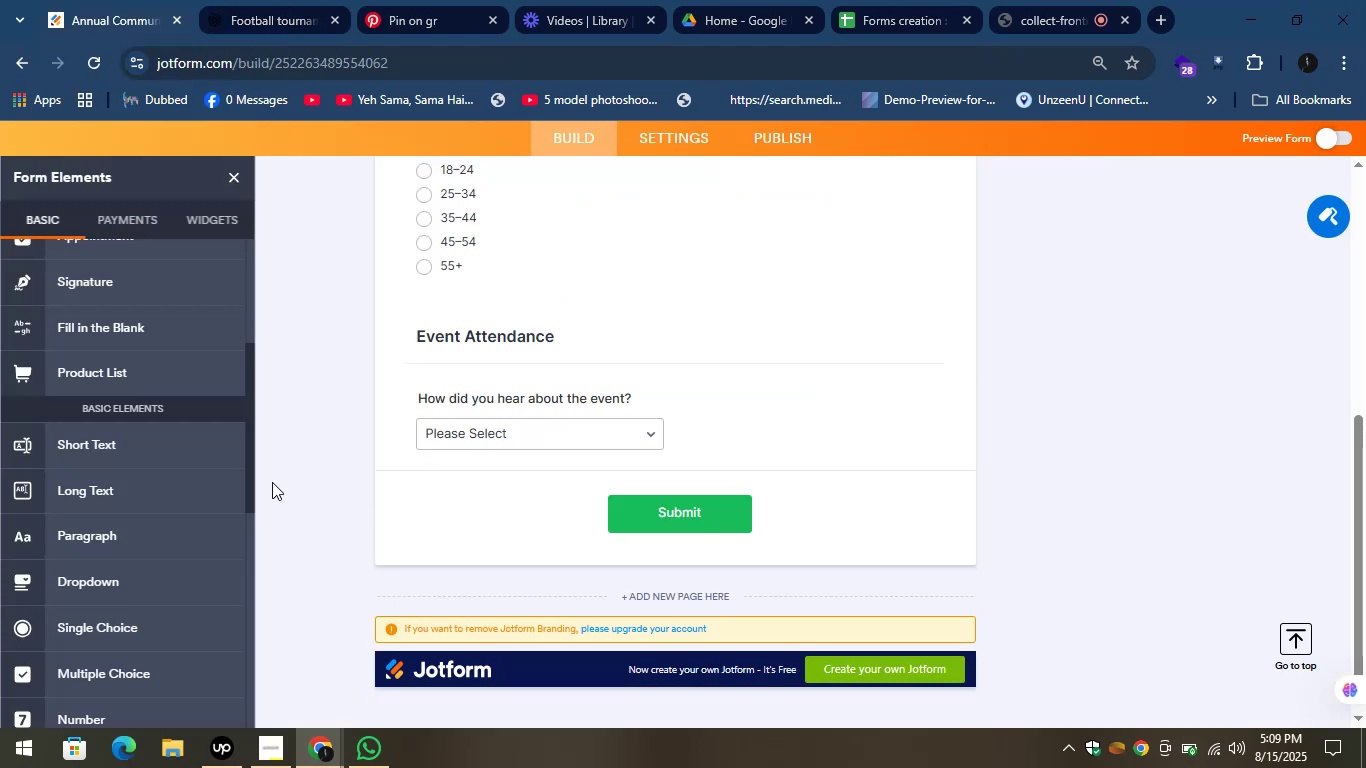 
wait(10.44)
 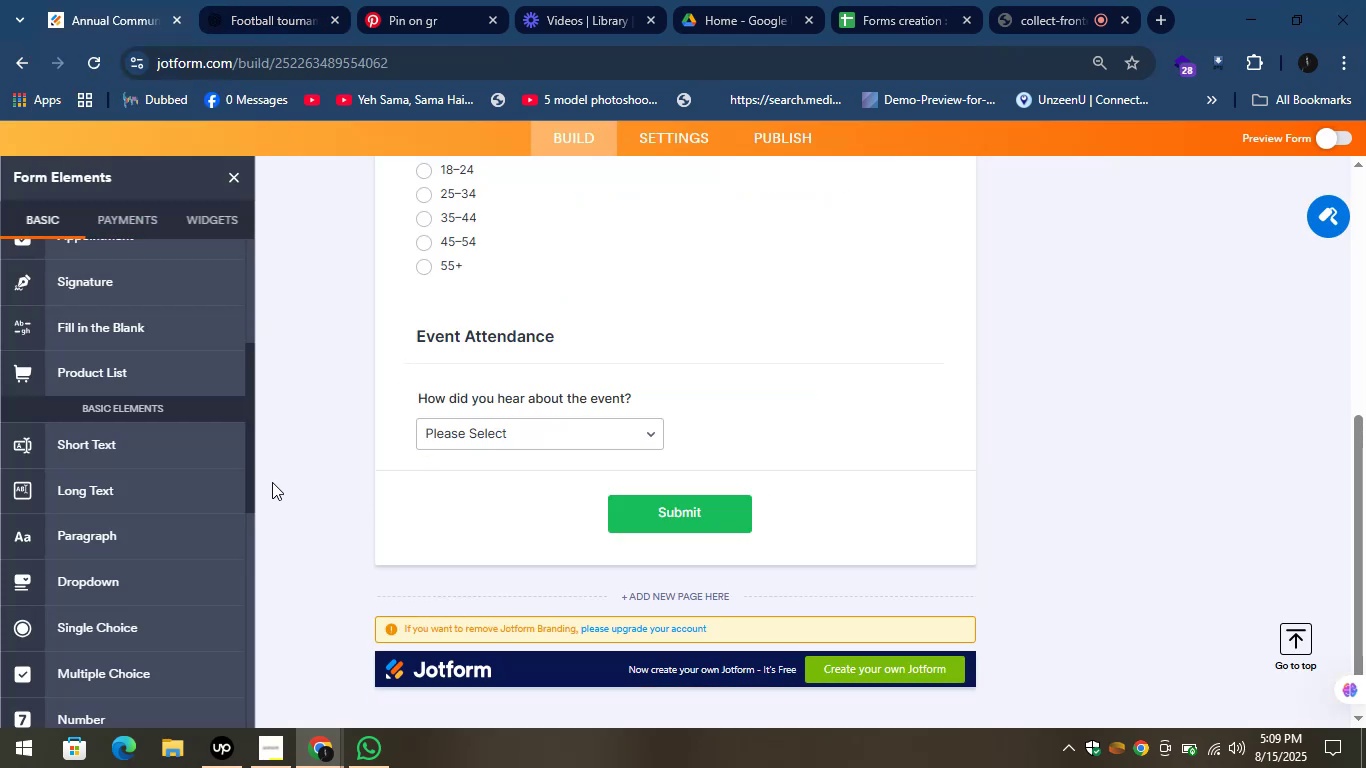 
scroll: coordinate [53, 456], scroll_direction: up, amount: 7.0
 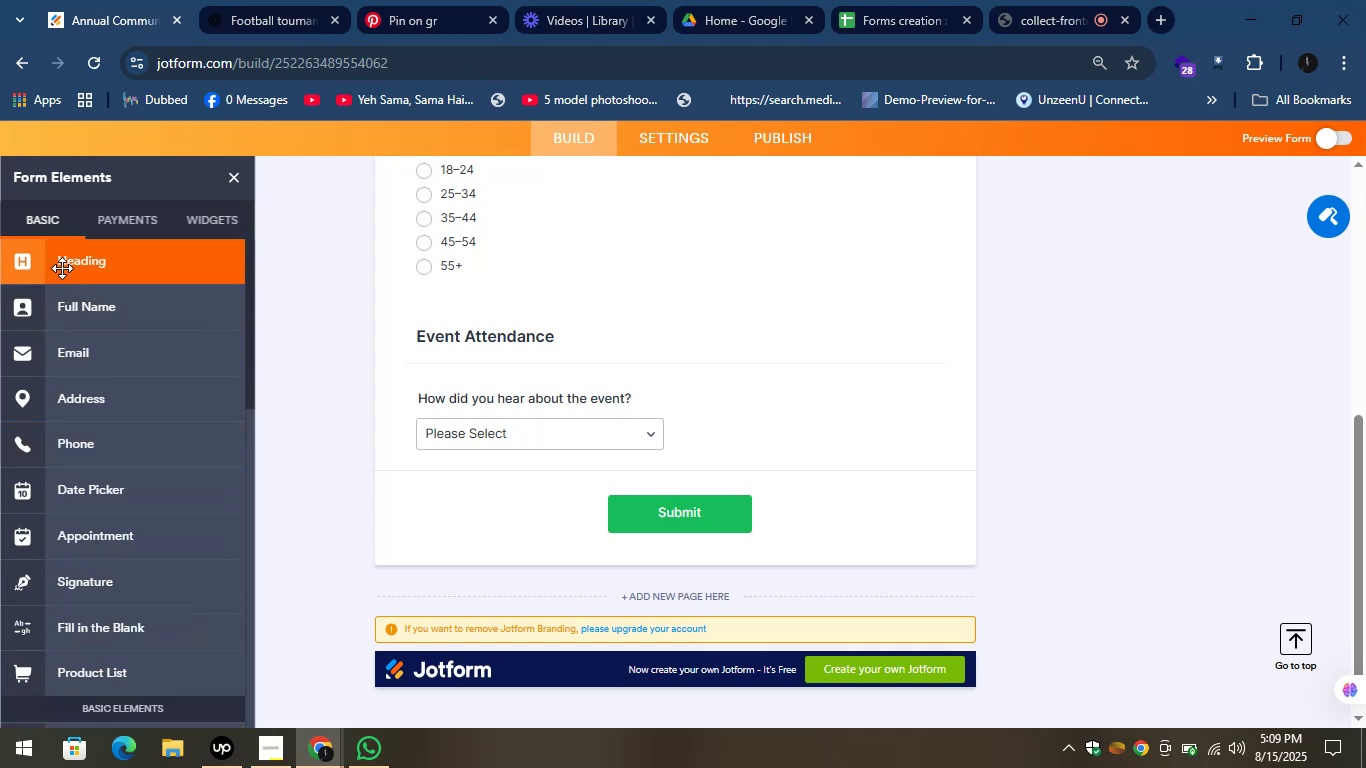 
left_click_drag(start_coordinate=[64, 264], to_coordinate=[440, 466])
 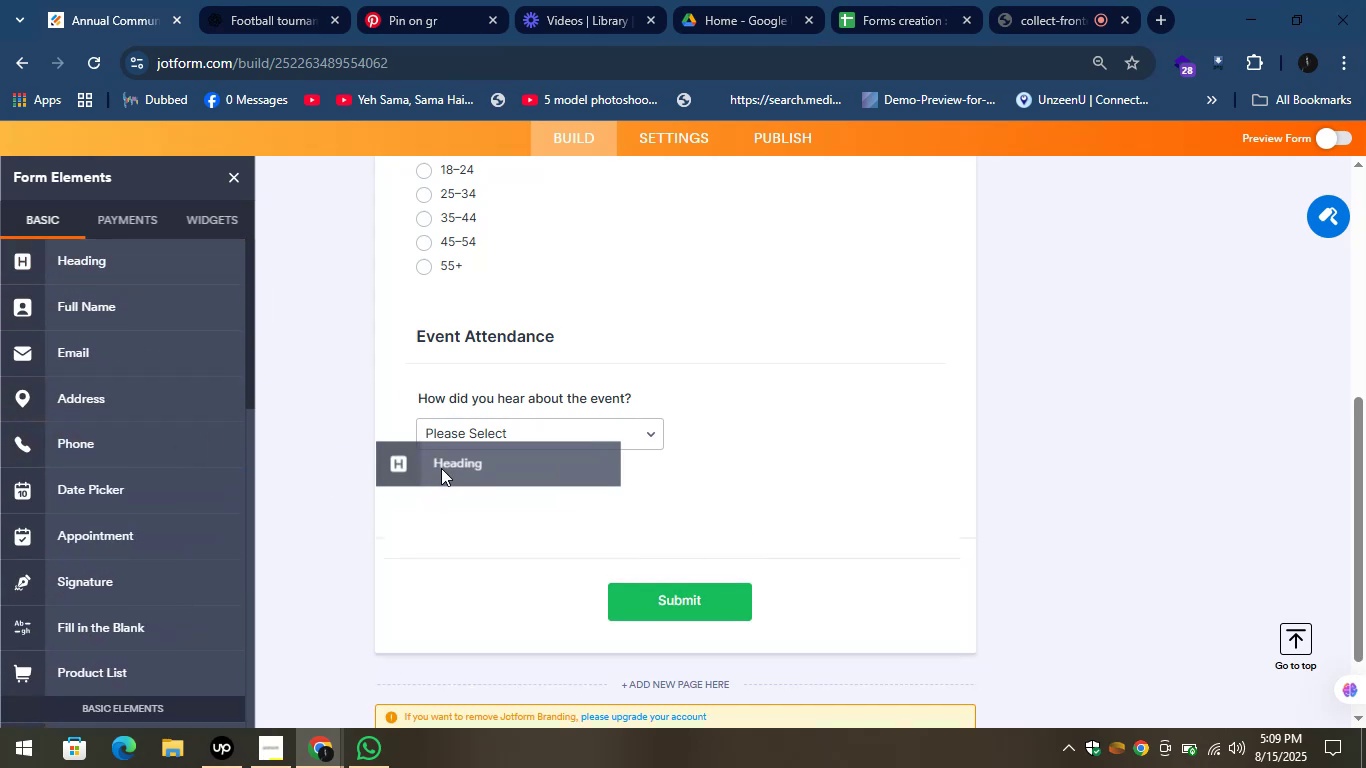 
key(Control+V)
 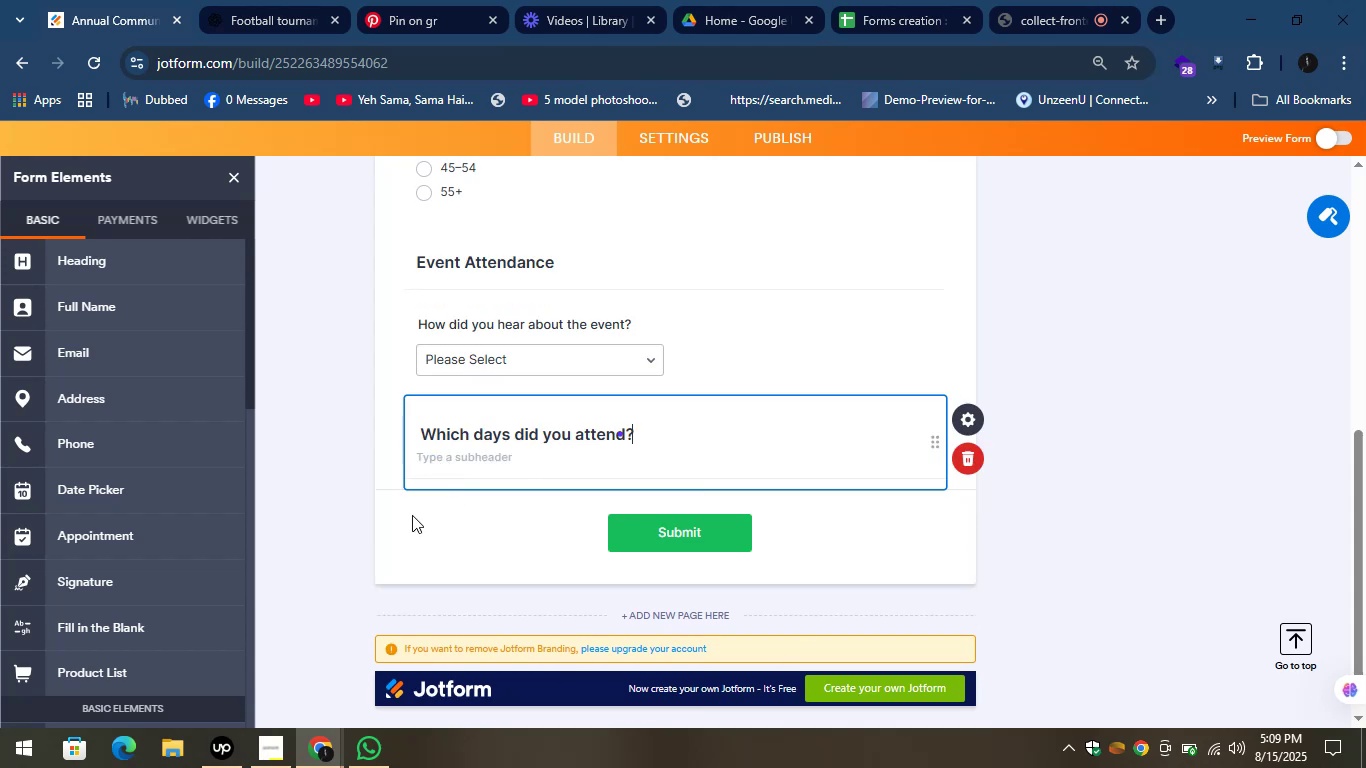 
left_click([412, 515])
 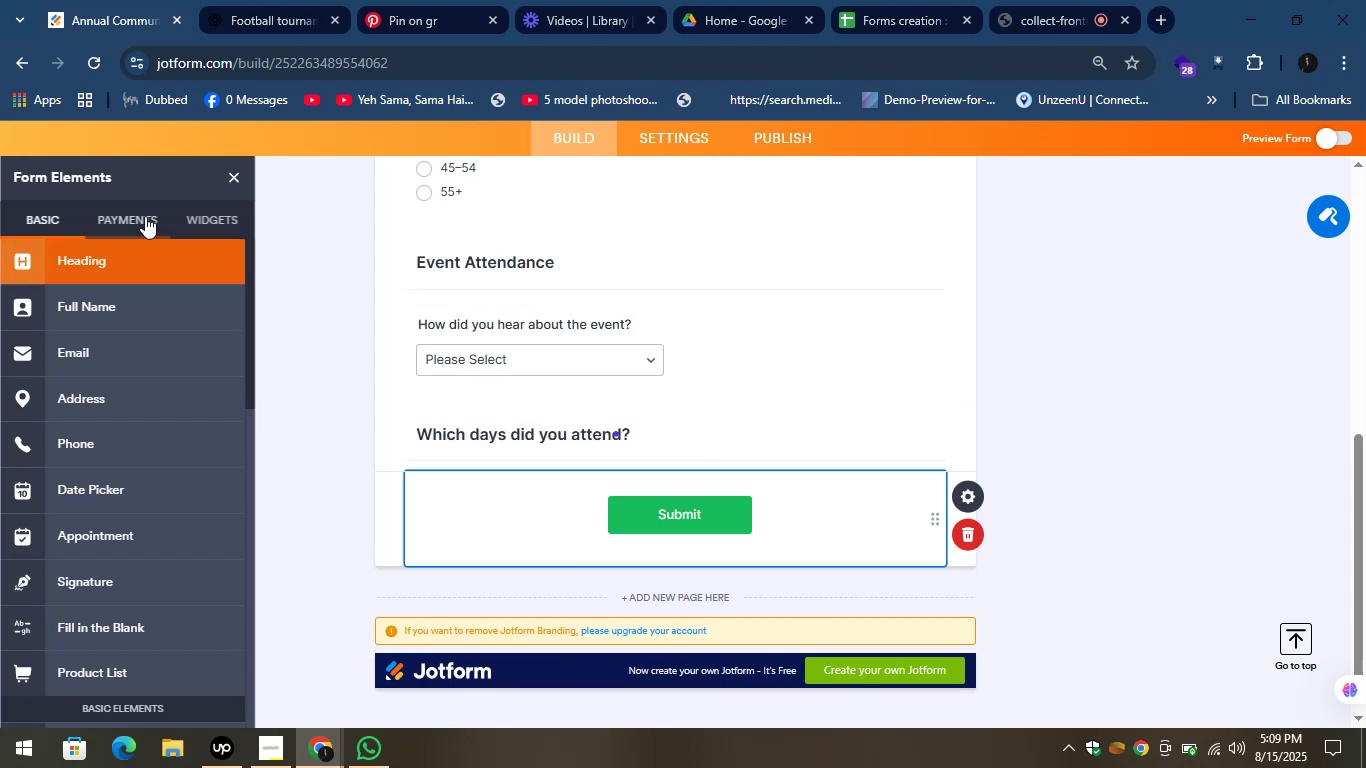 
left_click([187, 217])
 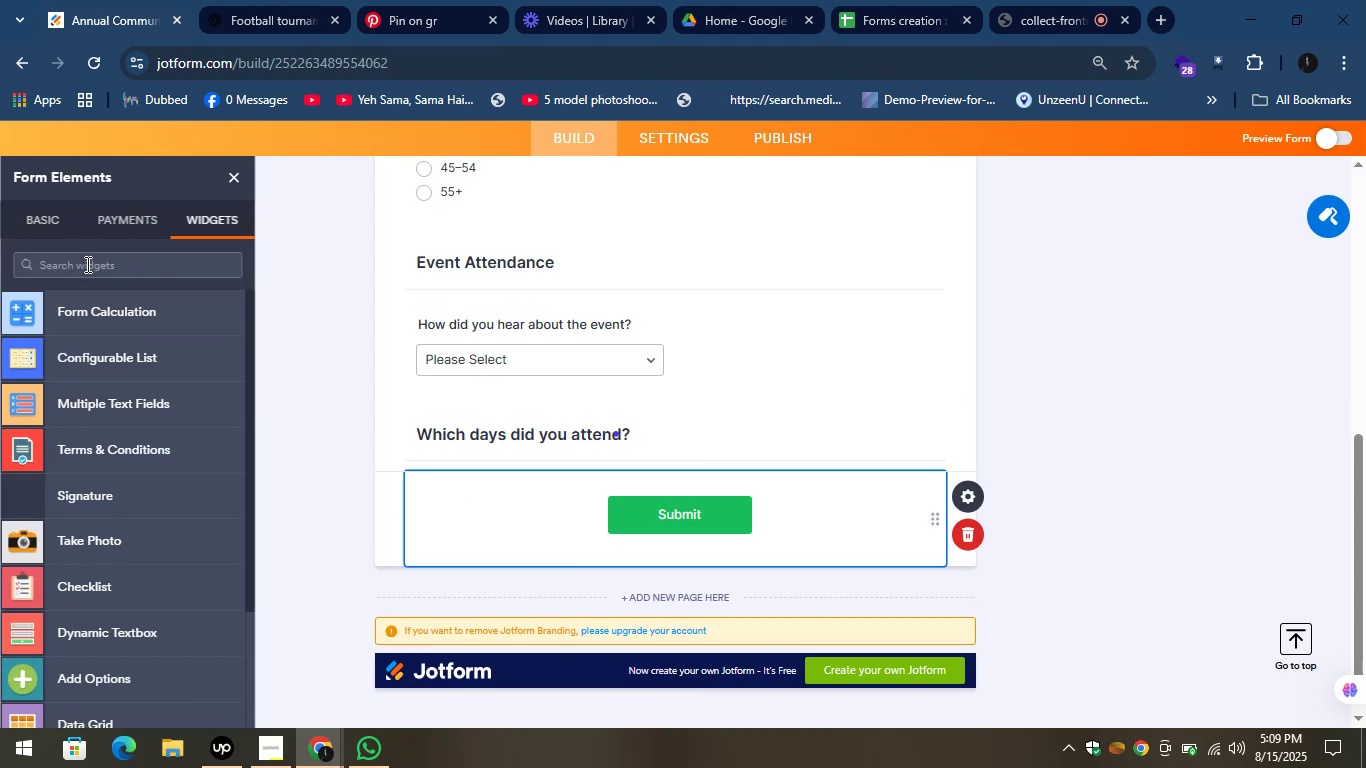 
left_click([86, 264])
 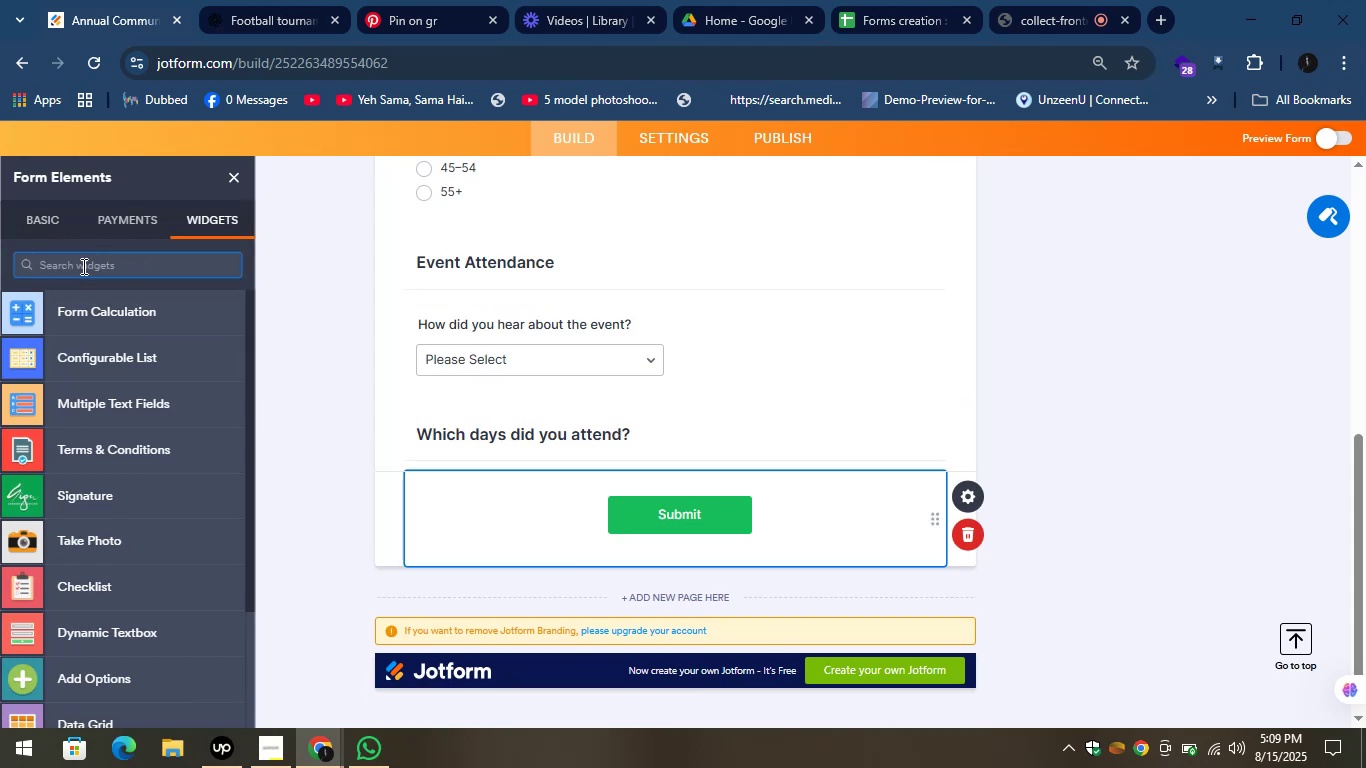 
type(date)
 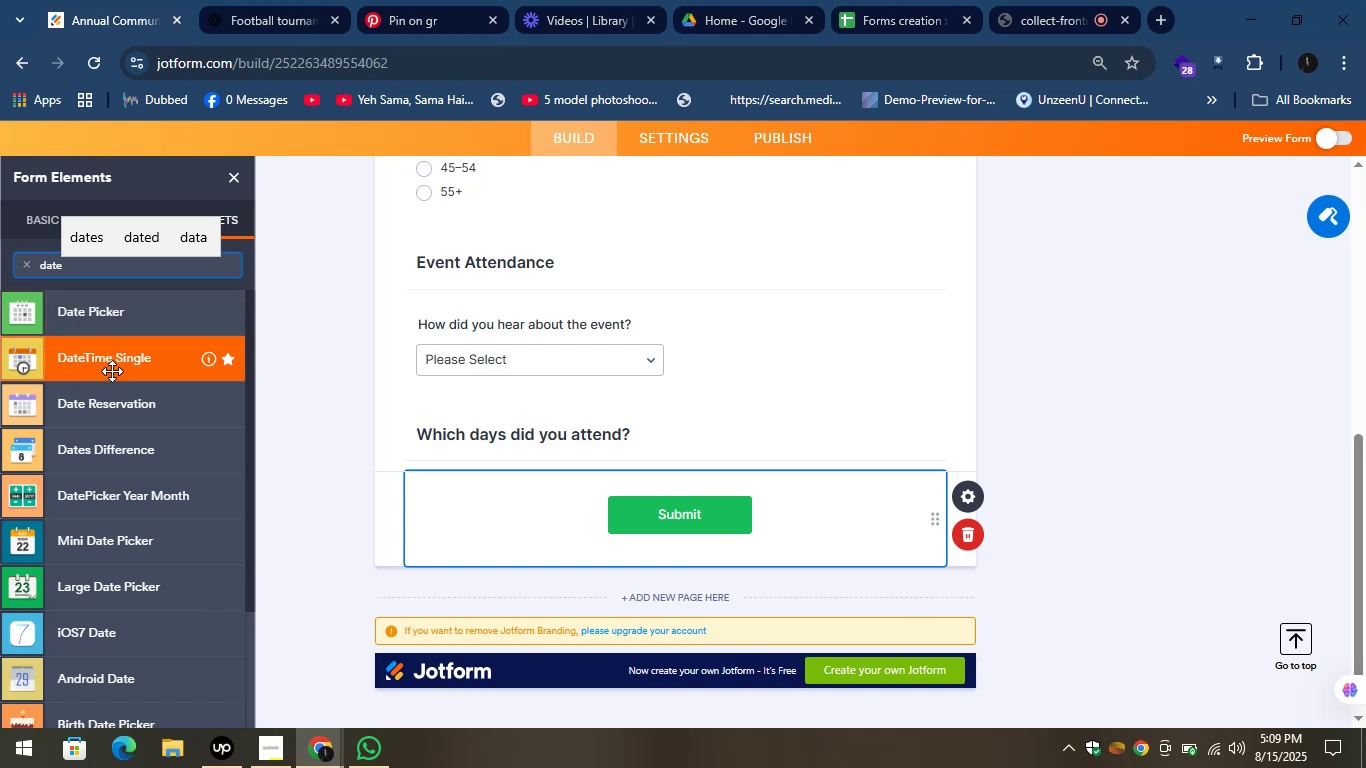 
left_click_drag(start_coordinate=[31, 400], to_coordinate=[448, 474])
 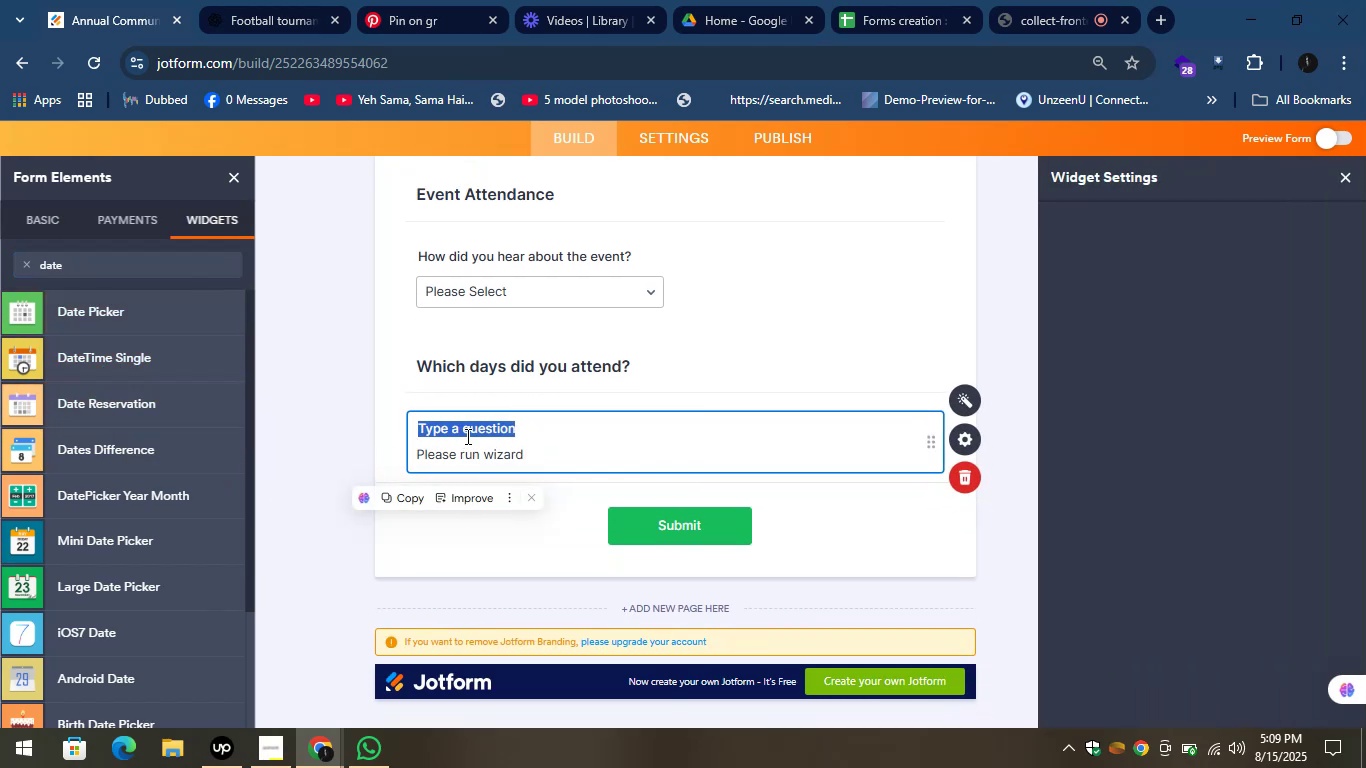 
left_click([388, 436])
 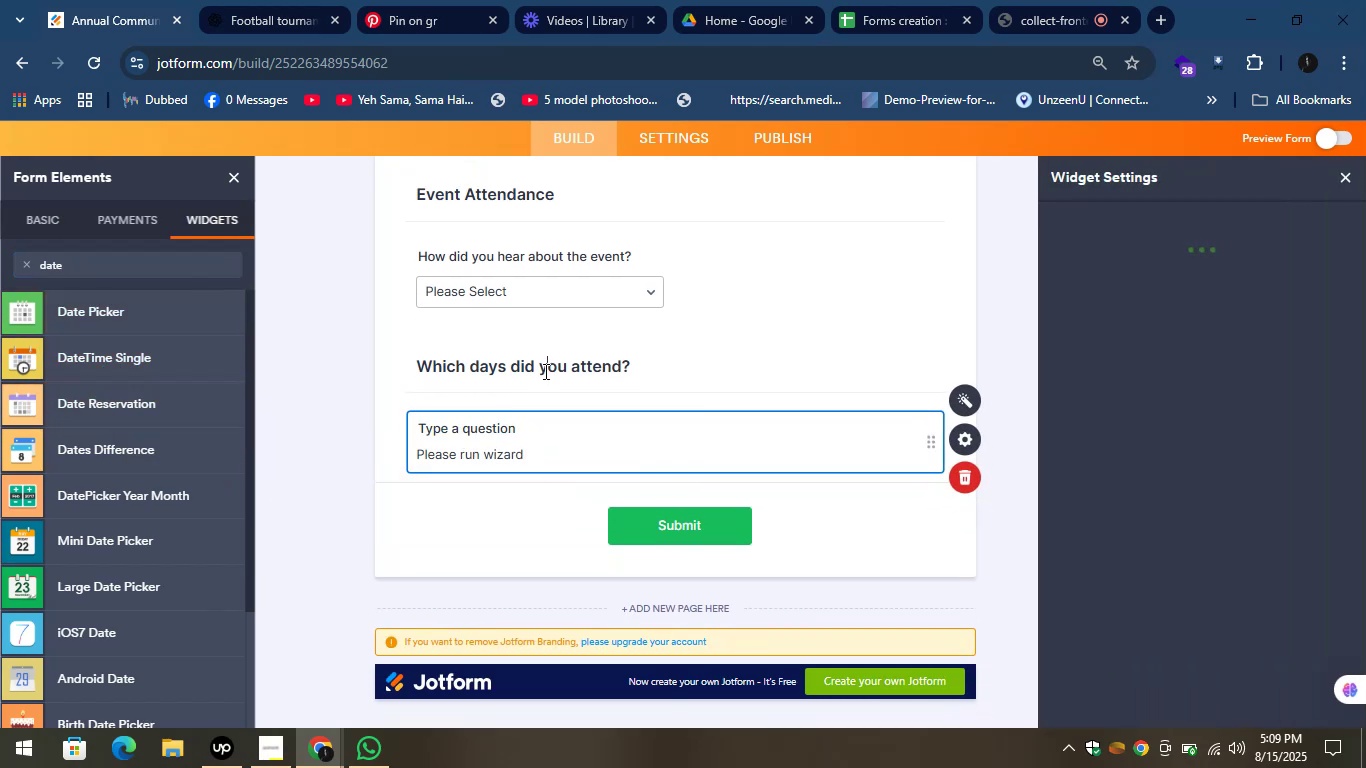 
double_click([544, 371])
 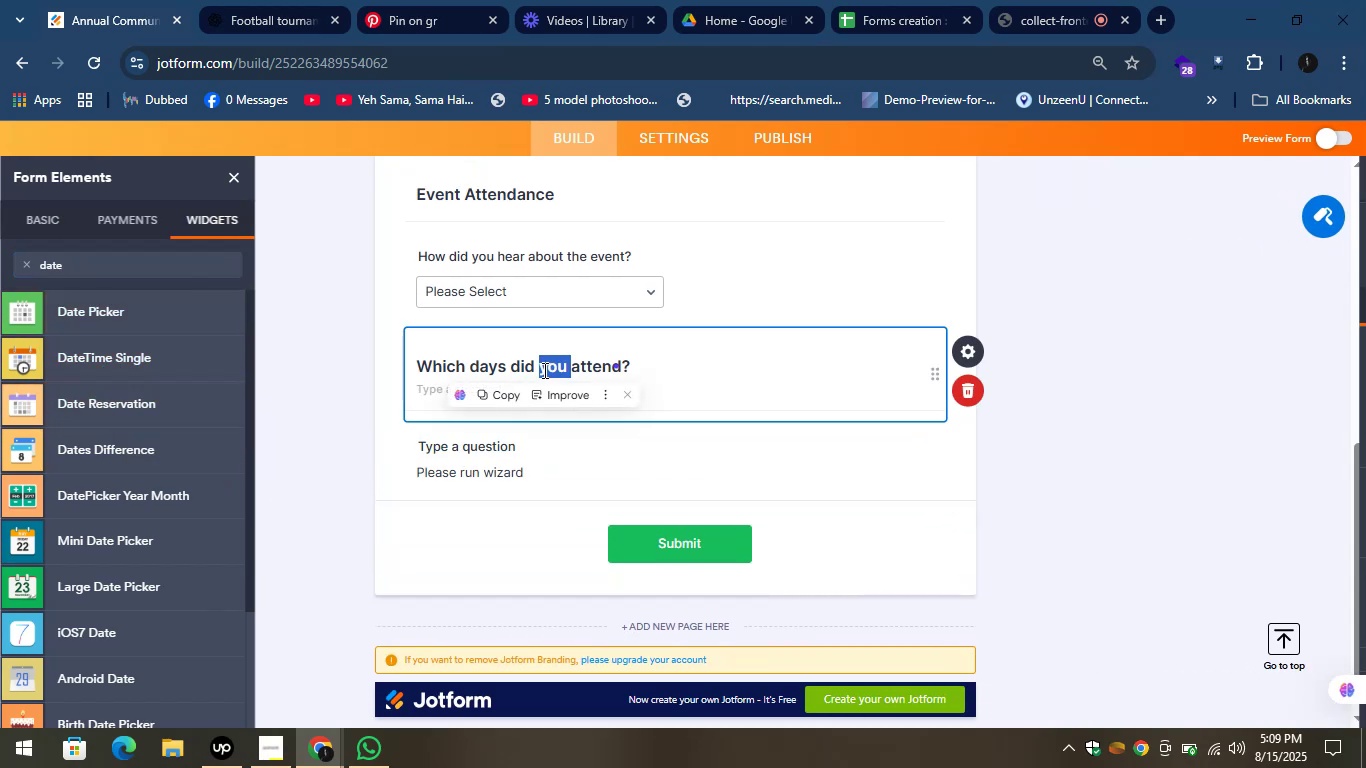 
key(Control+A)
 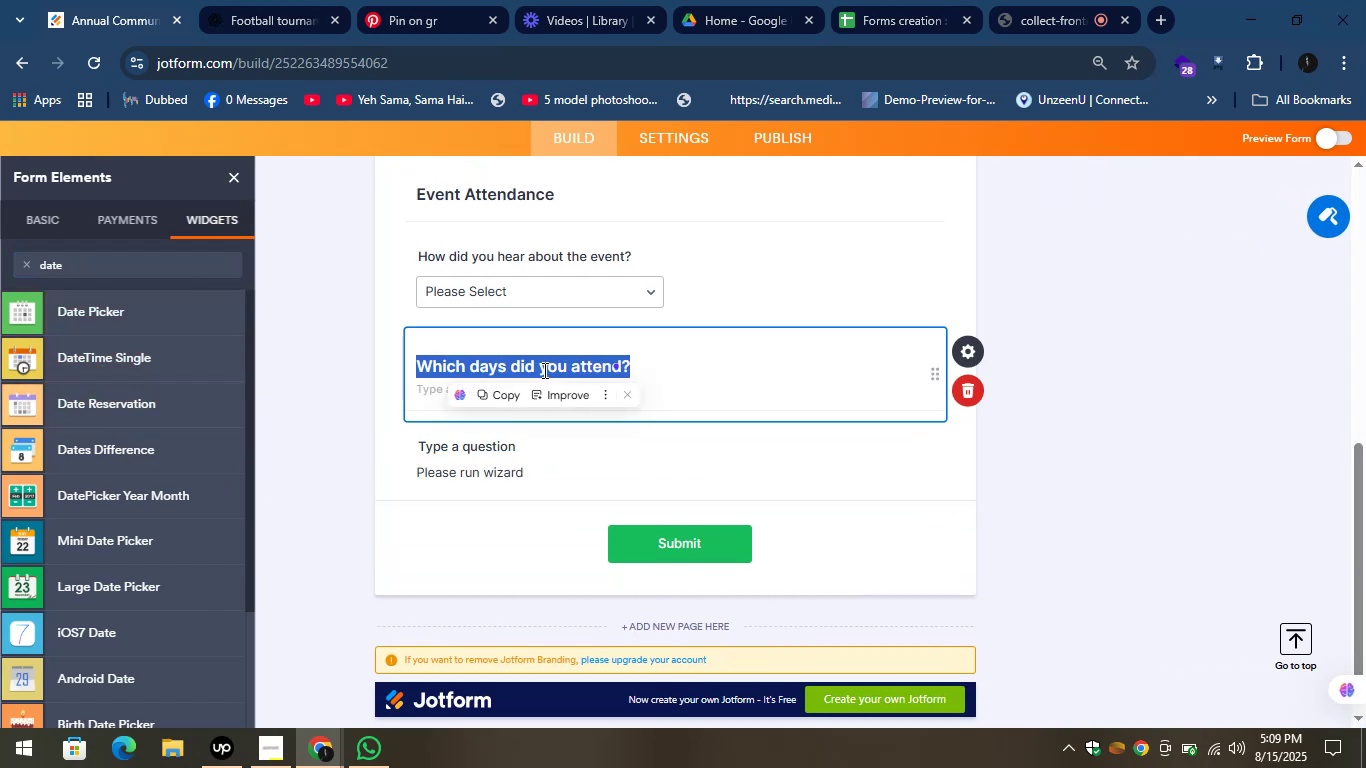 
key(Control+X)
 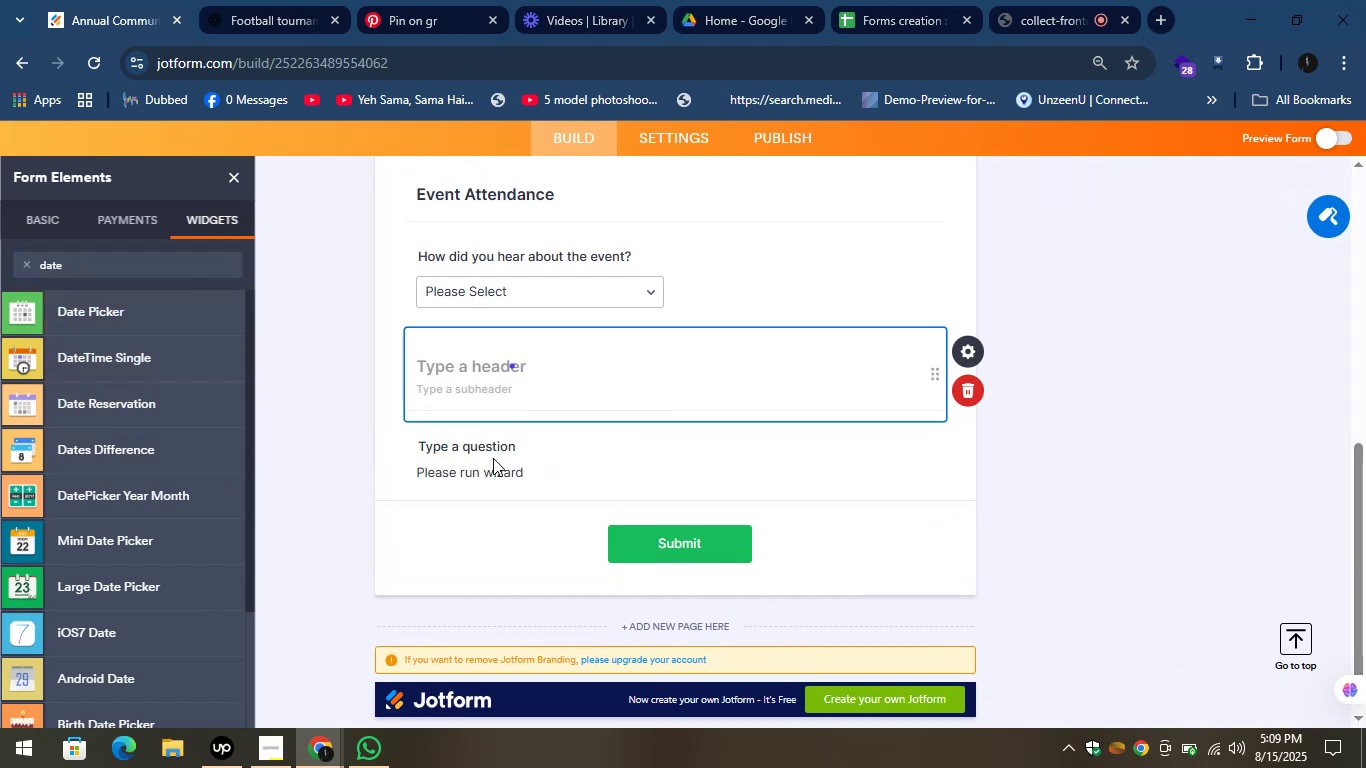 
left_click([492, 458])
 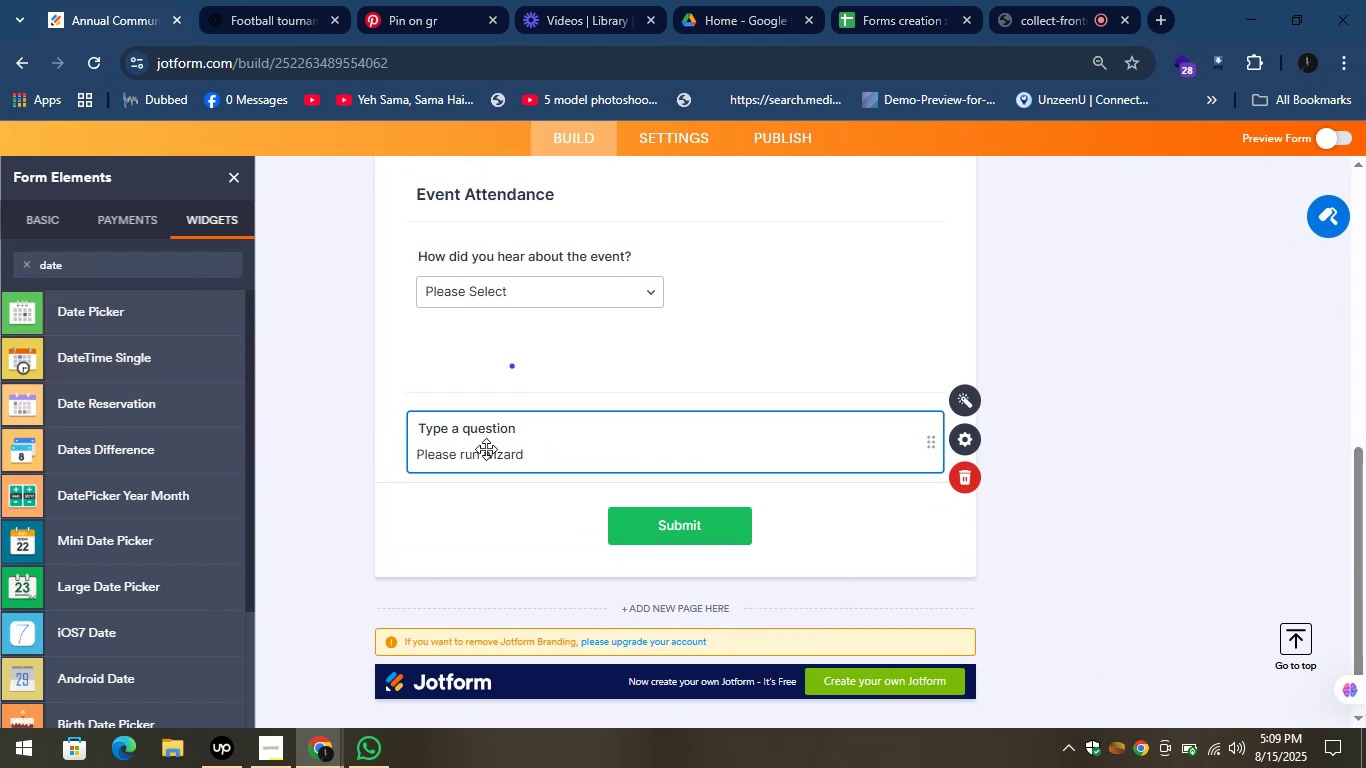 
left_click([486, 449])
 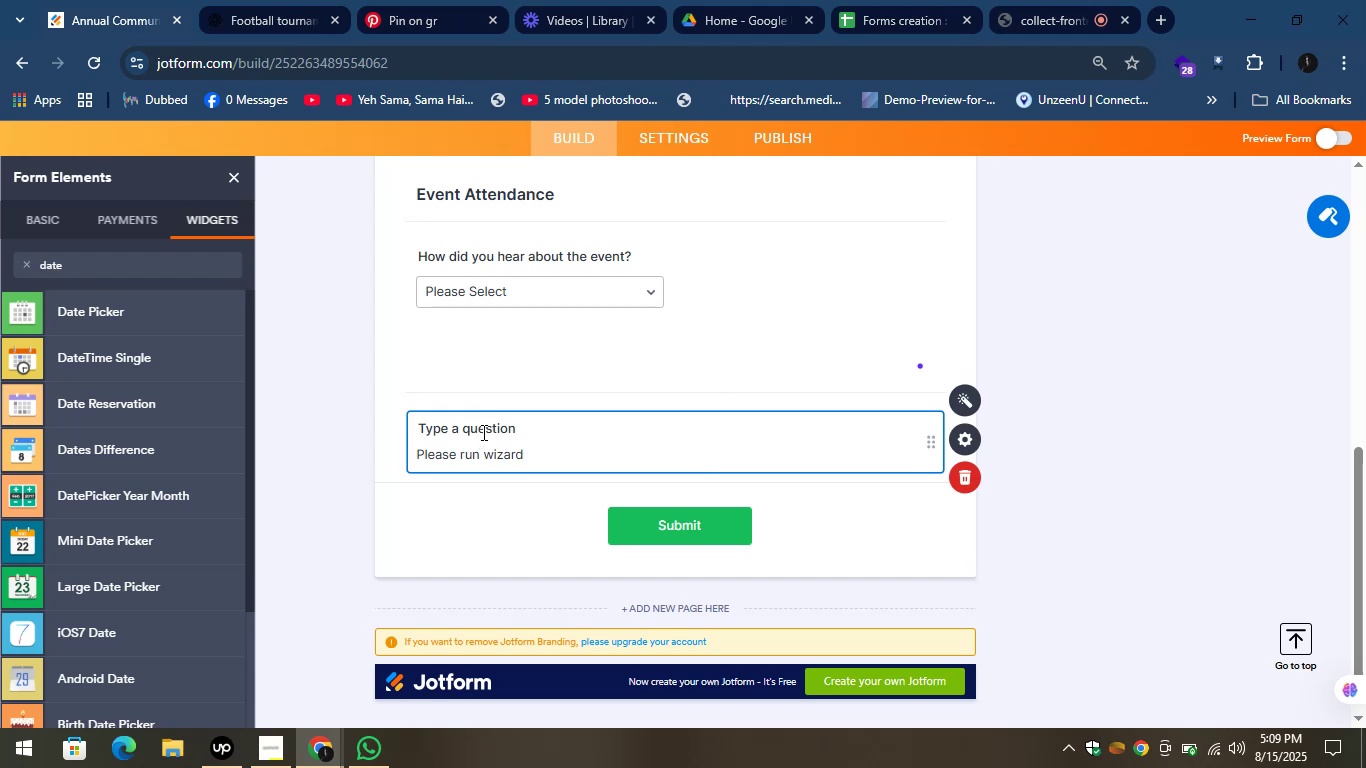 
left_click([482, 432])
 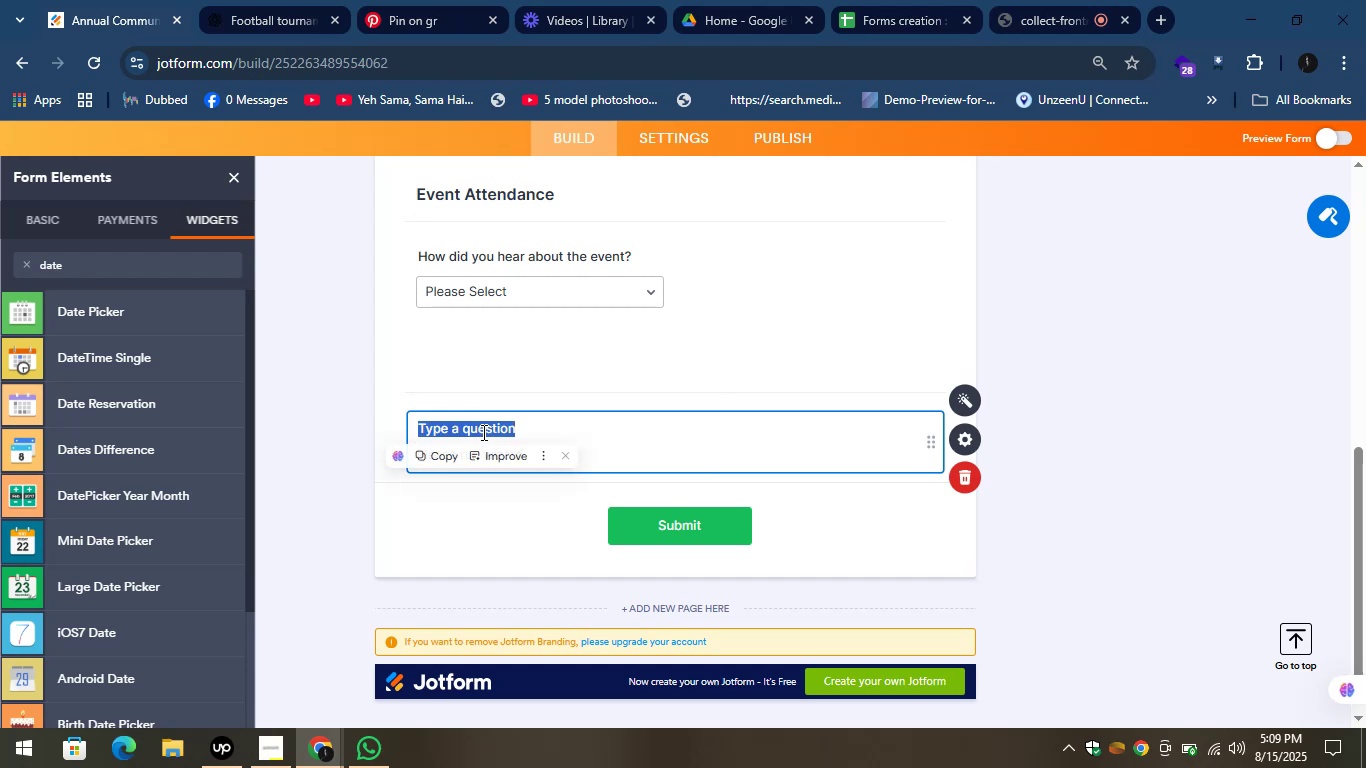 
key(Control+V)
 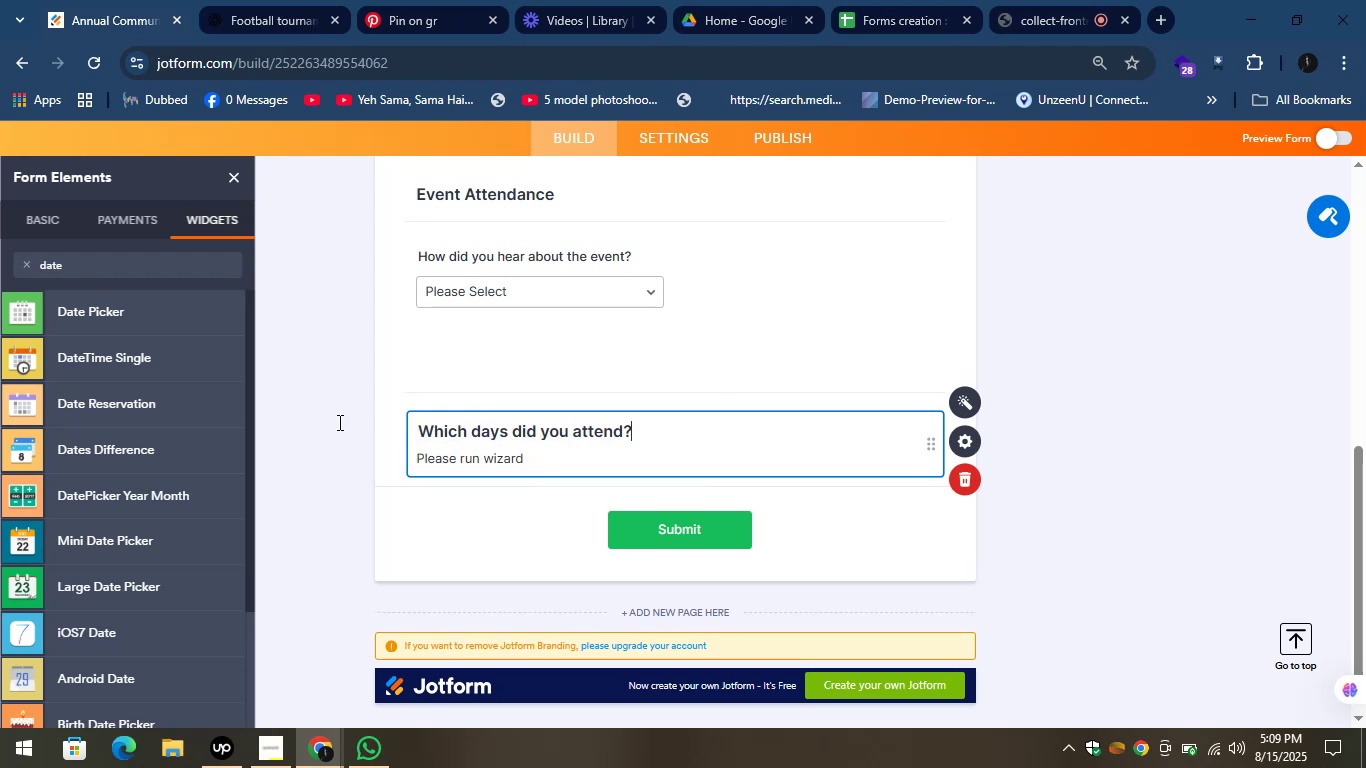 
left_click([338, 422])
 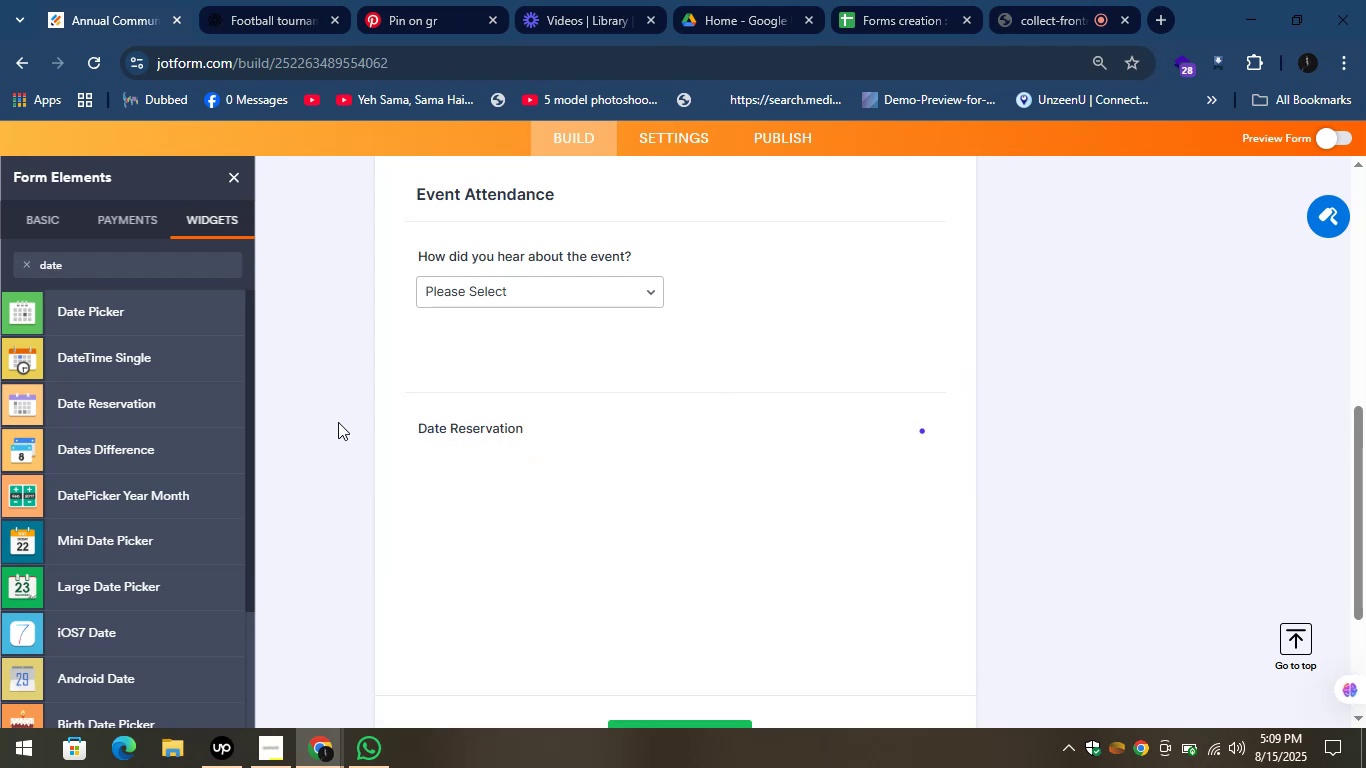 
left_click([338, 422])
 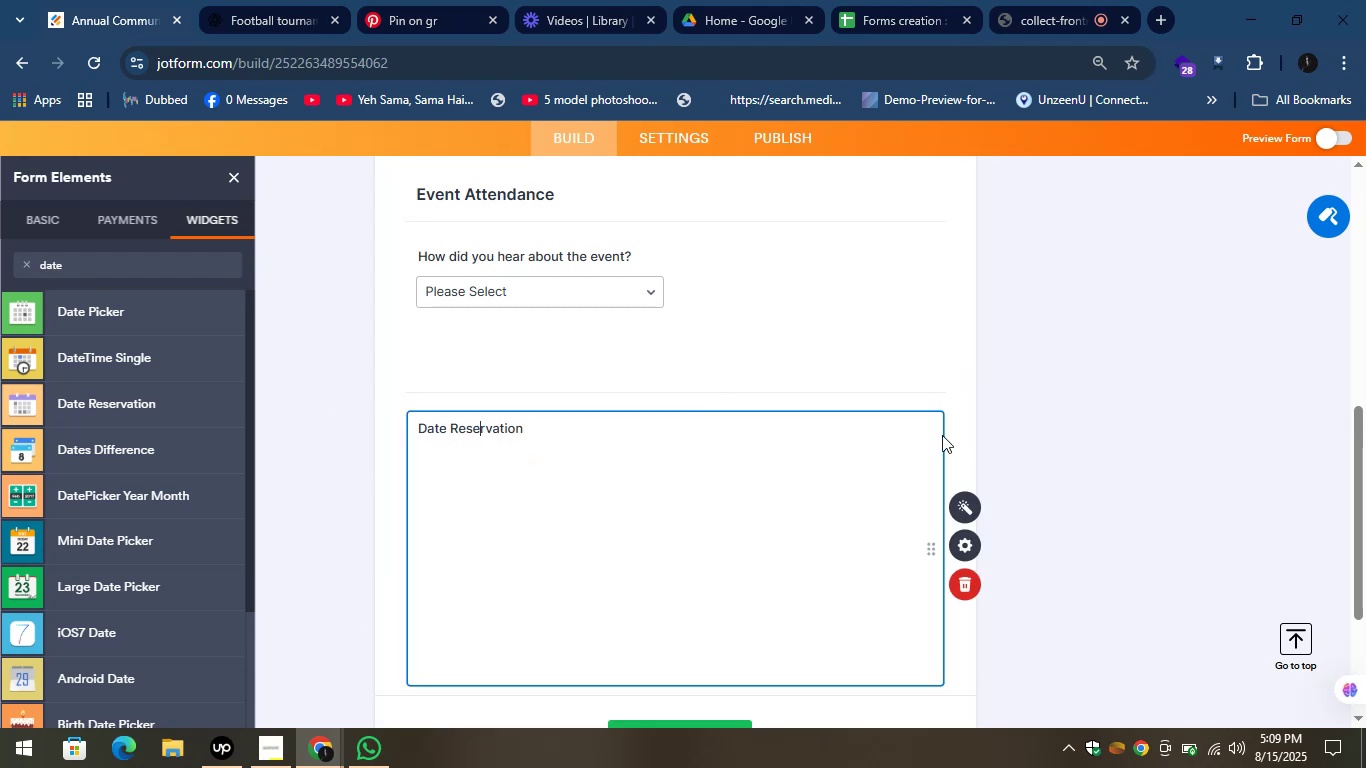 
left_click([704, 434])
 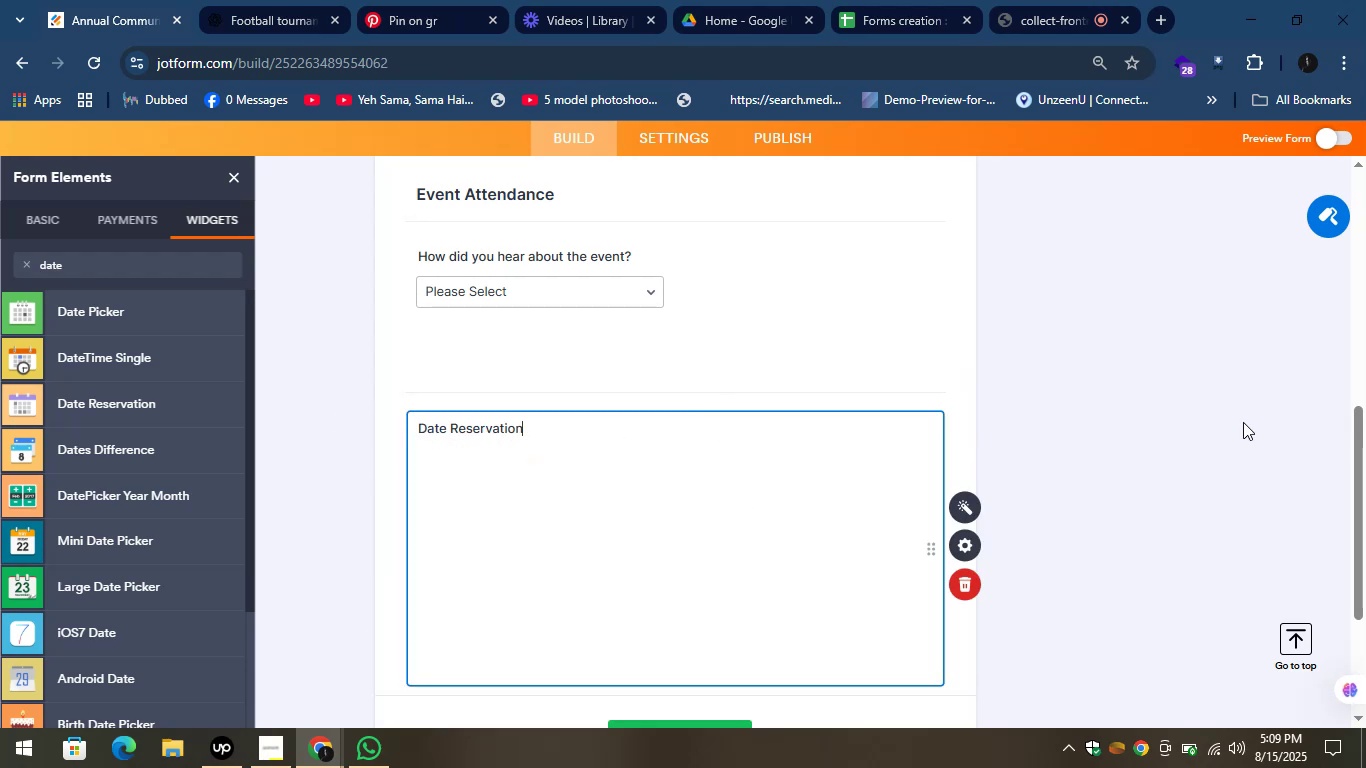 
left_click([1243, 422])
 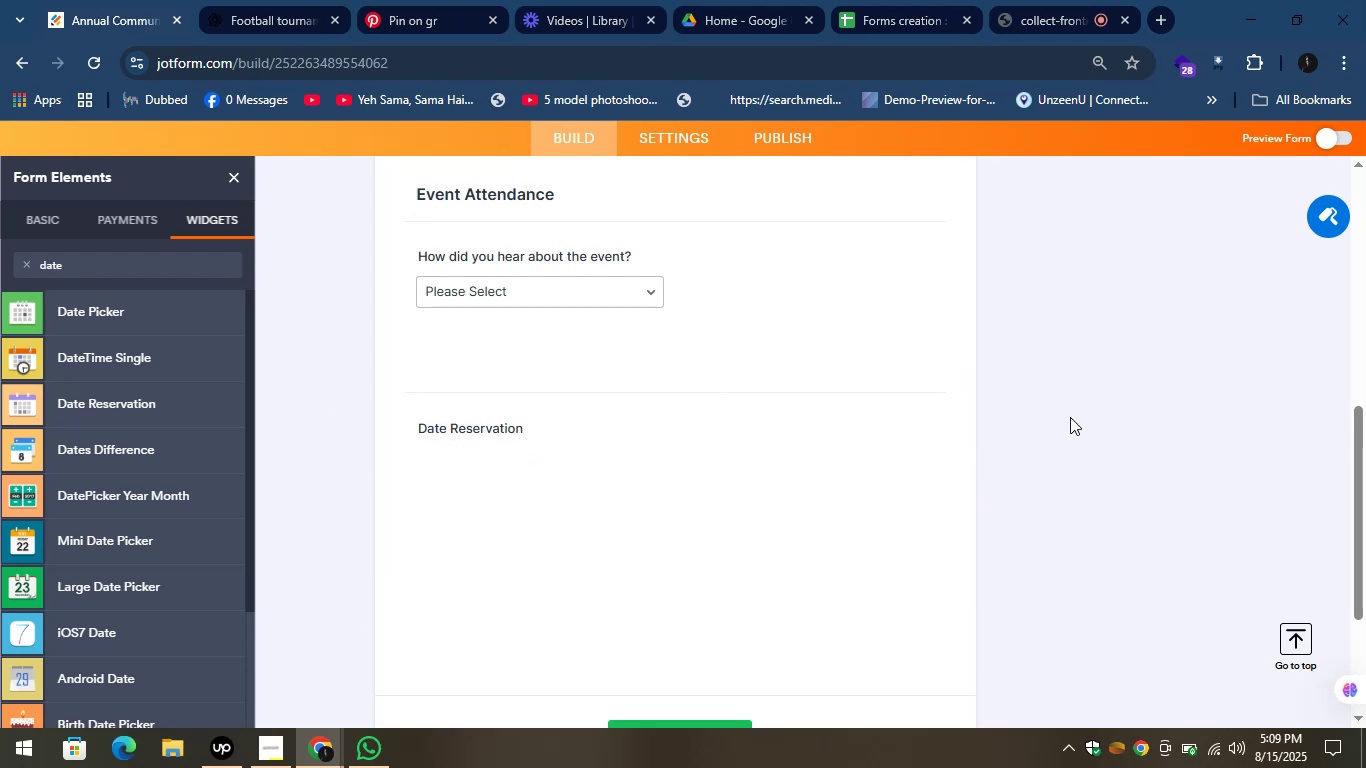 
scroll: coordinate [768, 475], scroll_direction: down, amount: 3.0
 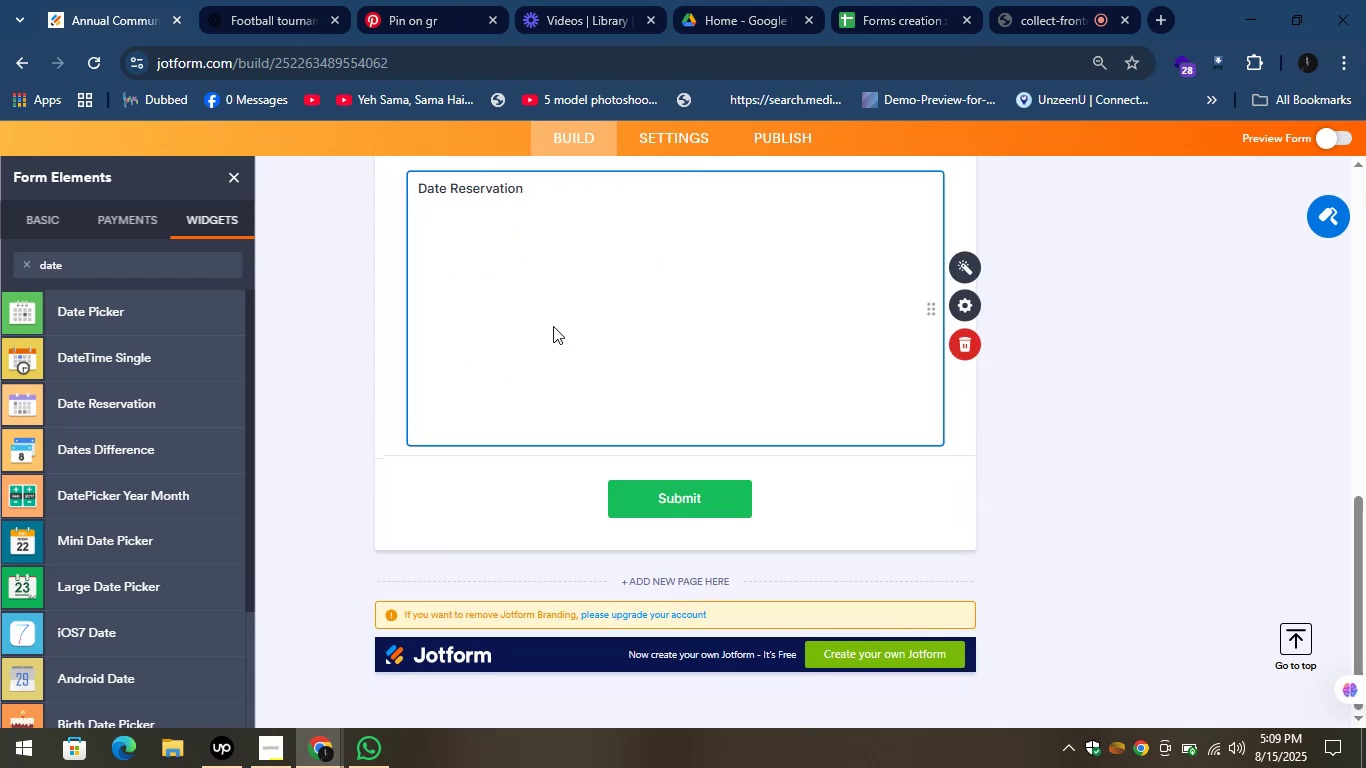 
left_click([553, 326])
 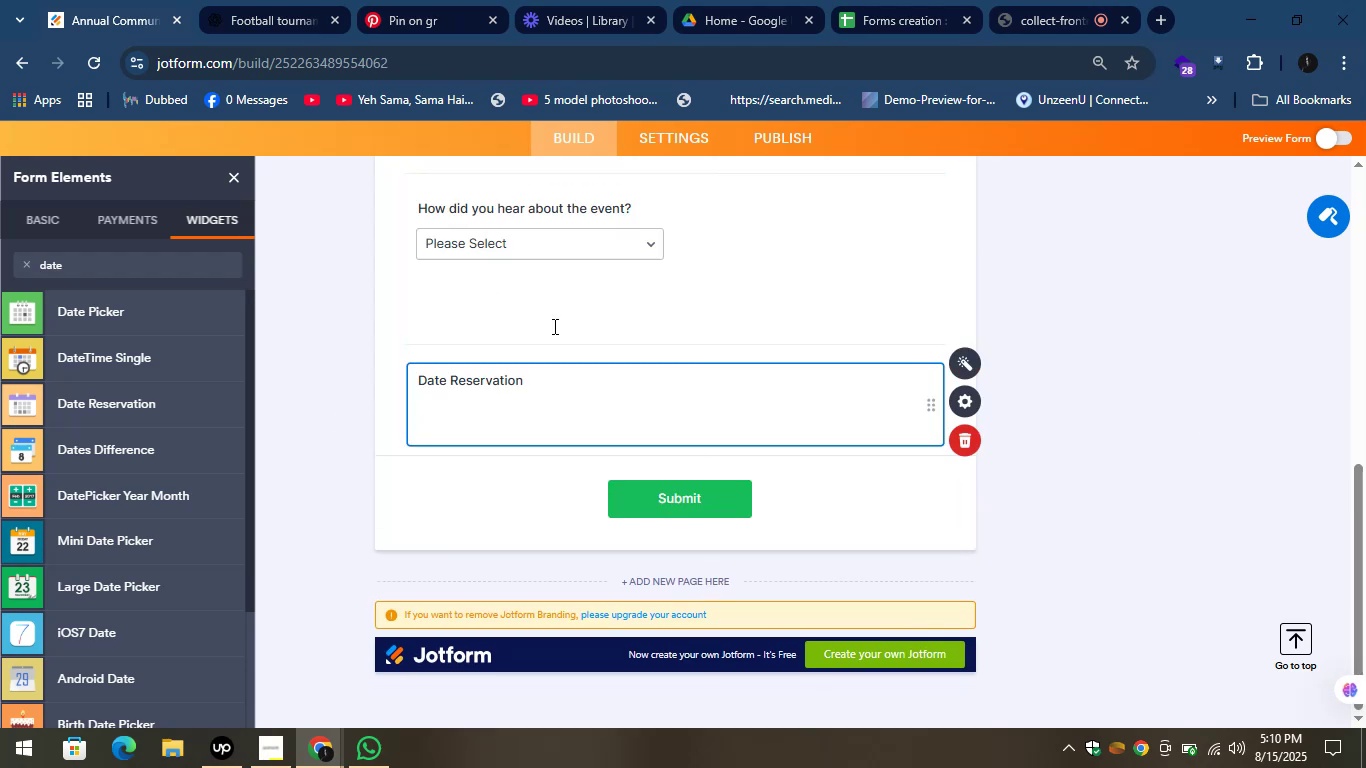 
left_click([553, 326])
 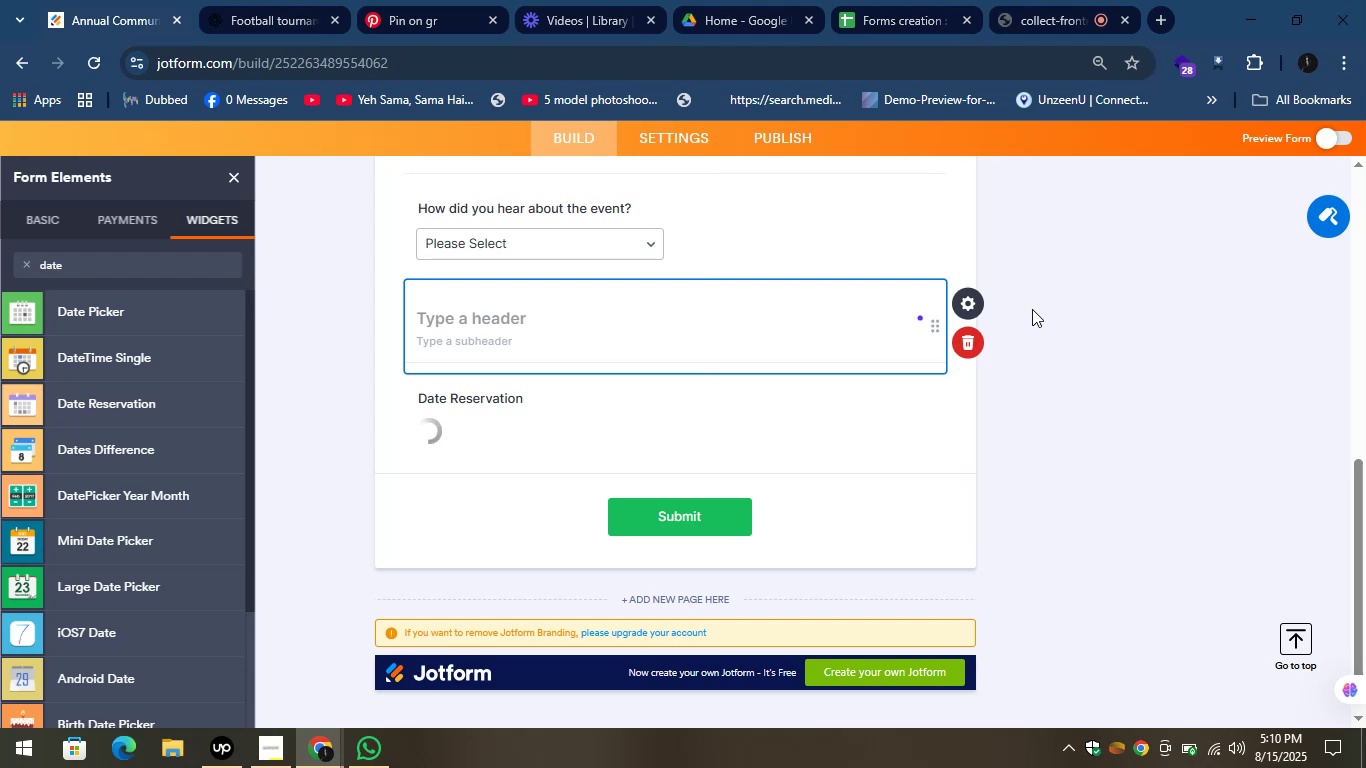 
left_click([1032, 309])
 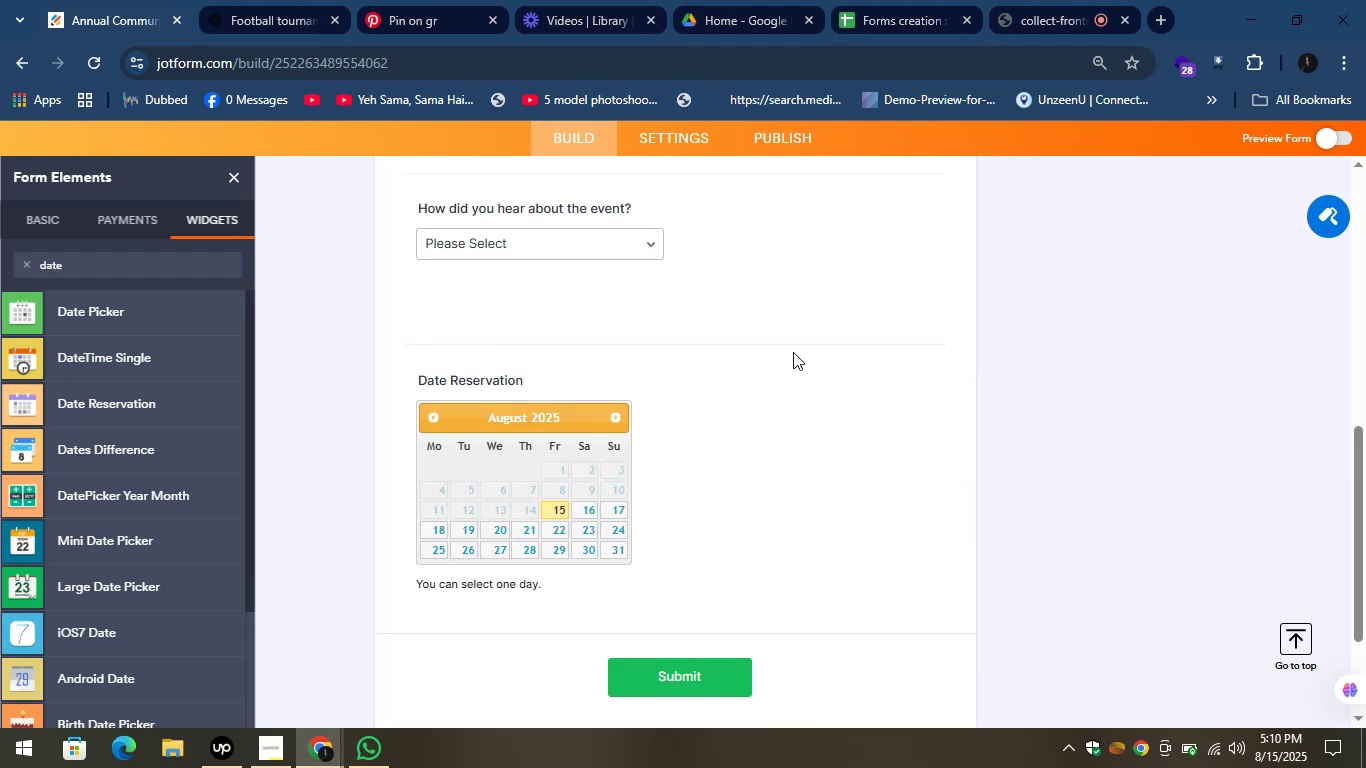 
scroll: coordinate [772, 354], scroll_direction: up, amount: 1.0
 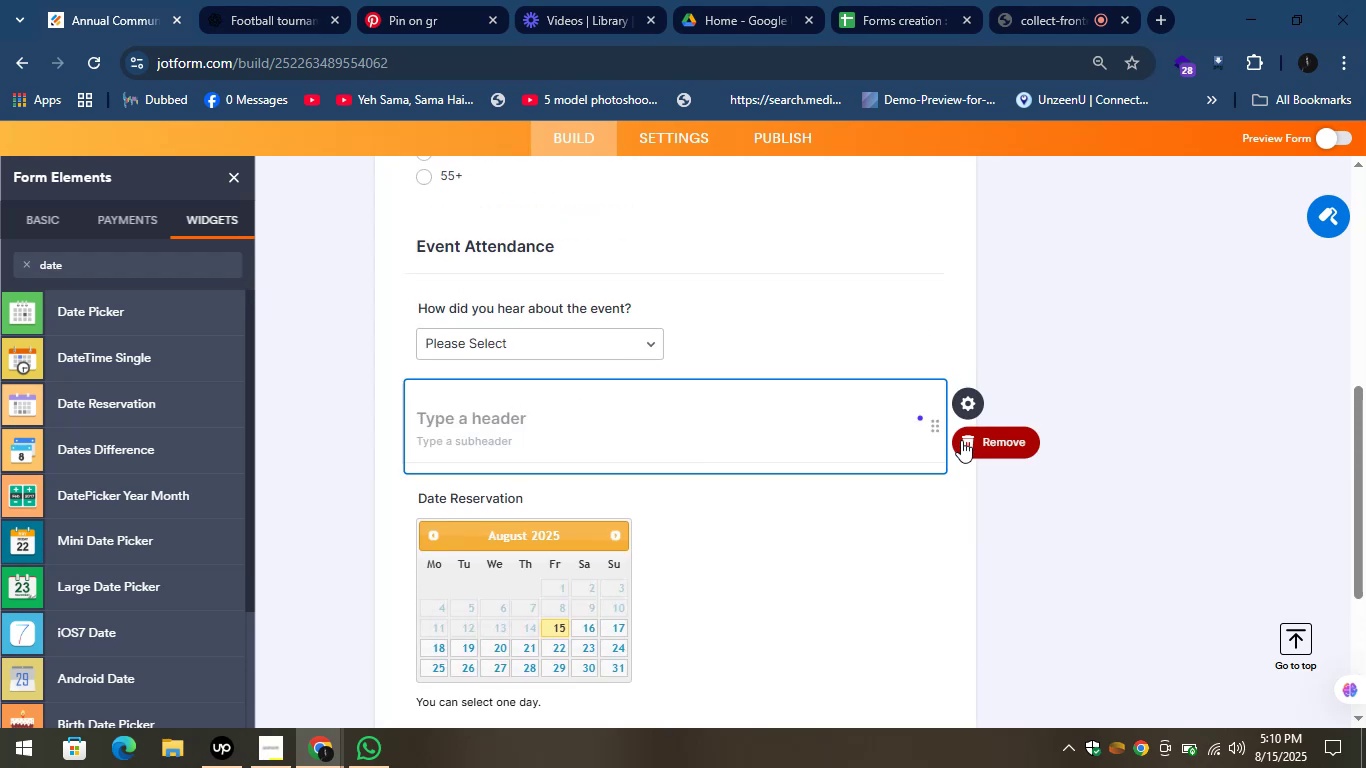 
left_click([1031, 406])
 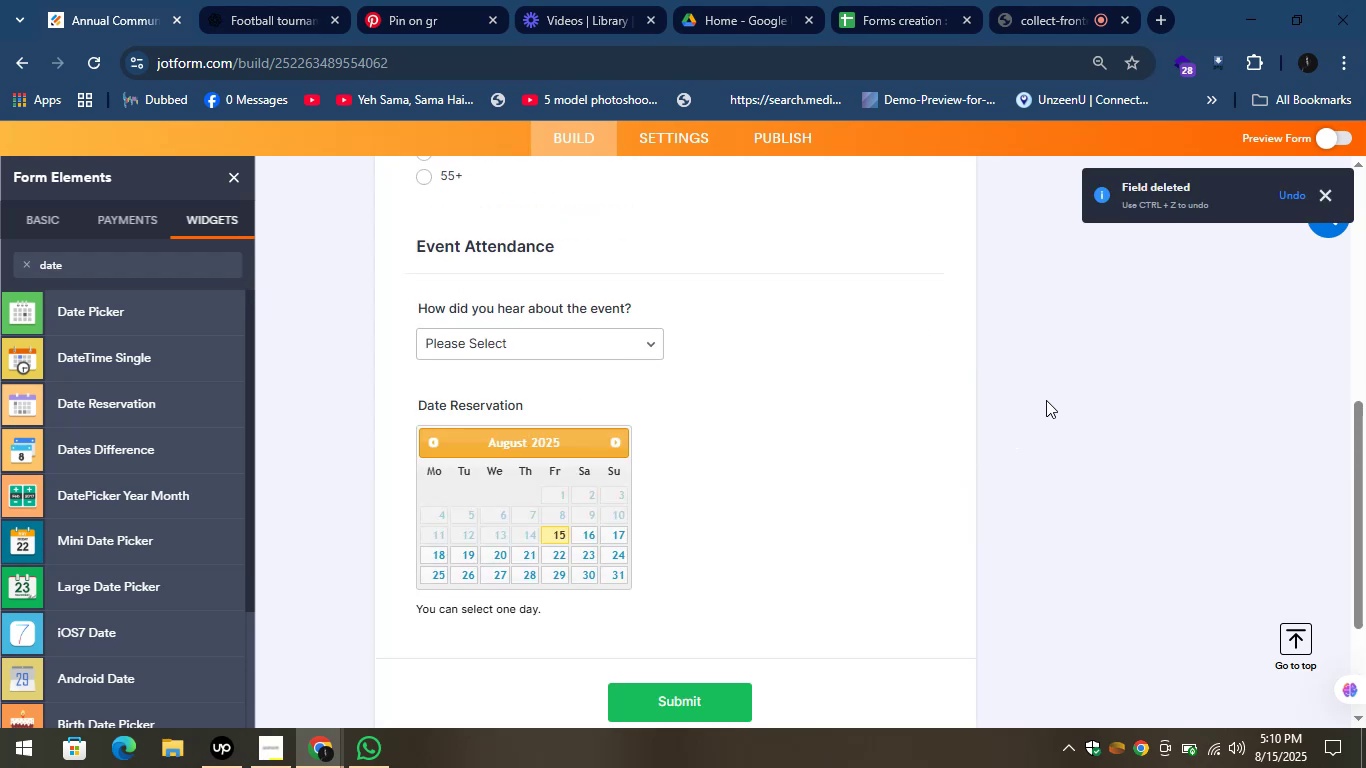 
scroll: coordinate [1046, 400], scroll_direction: down, amount: 2.0
 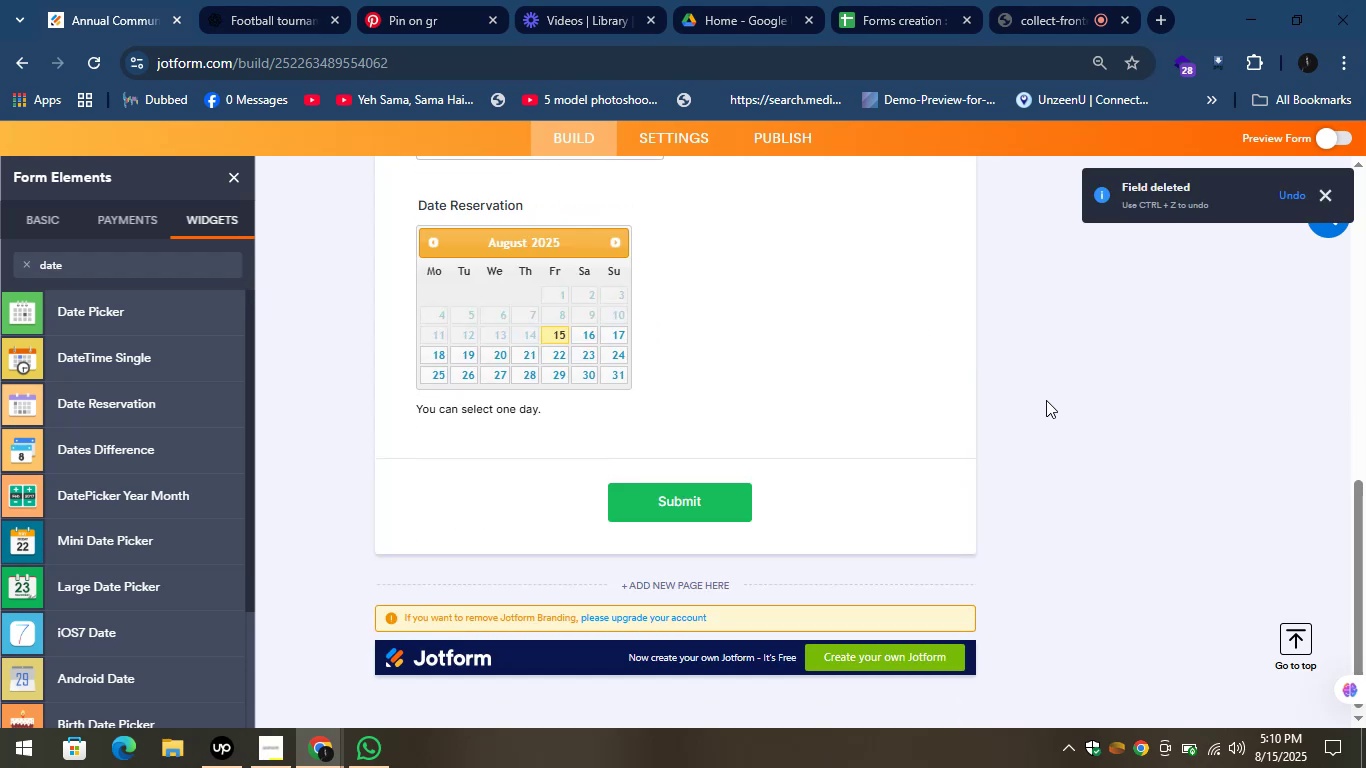 
scroll: coordinate [1044, 400], scroll_direction: none, amount: 0.0
 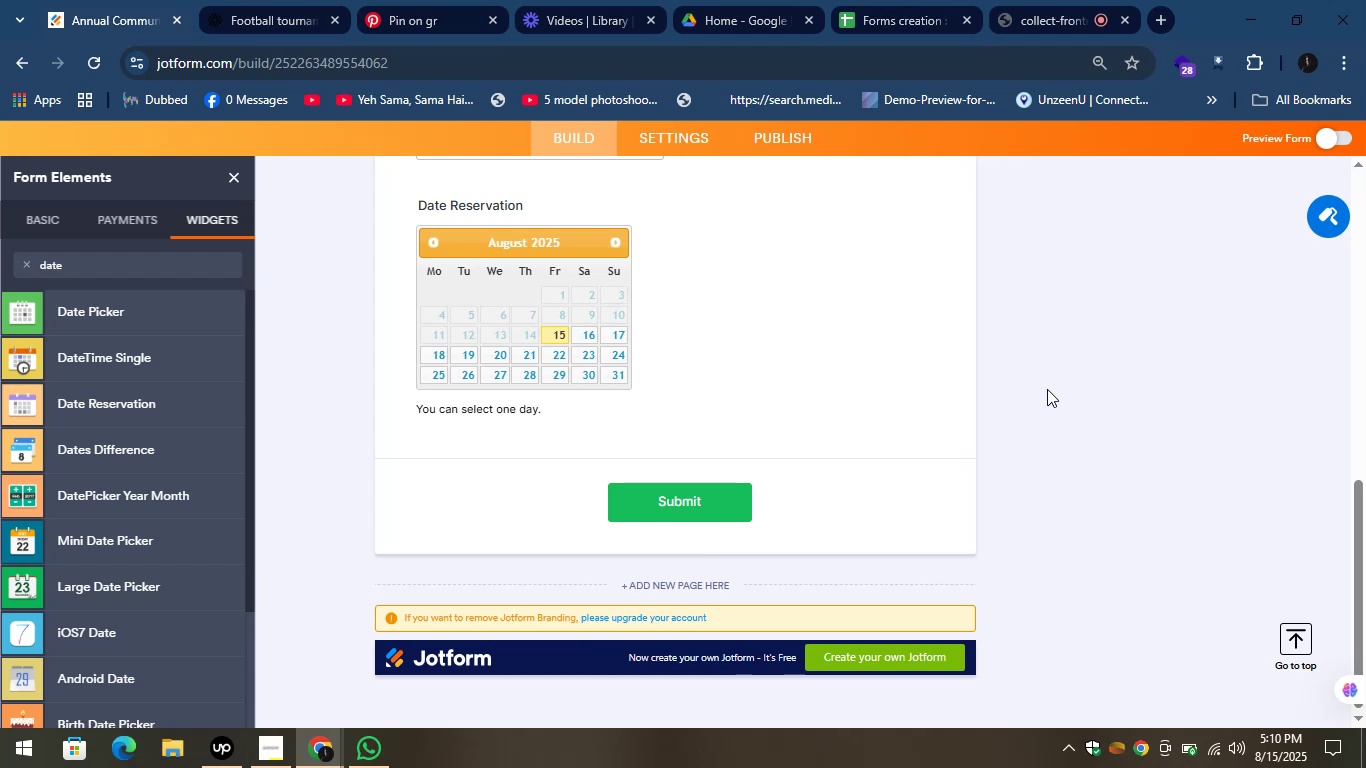 
wait(18.53)
 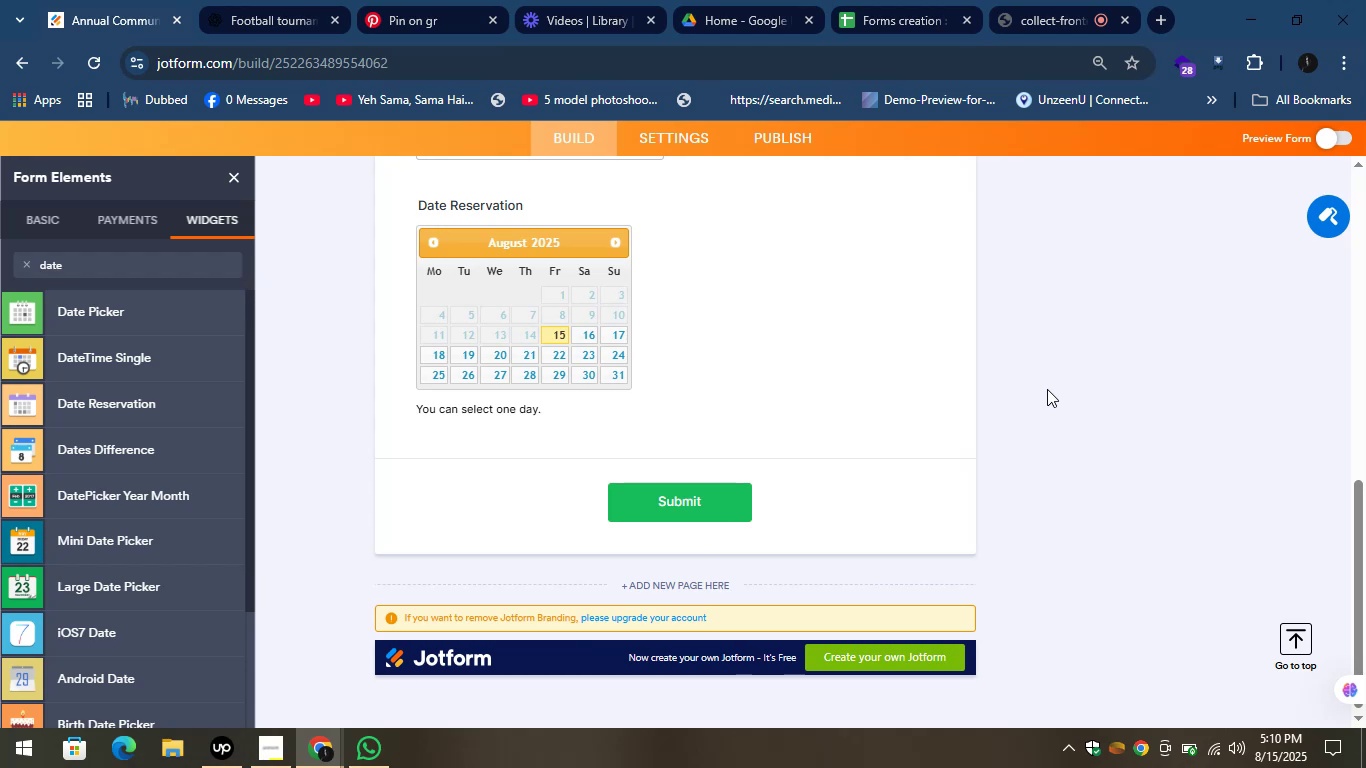 
scroll: coordinate [632, 314], scroll_direction: down, amount: 2.0
 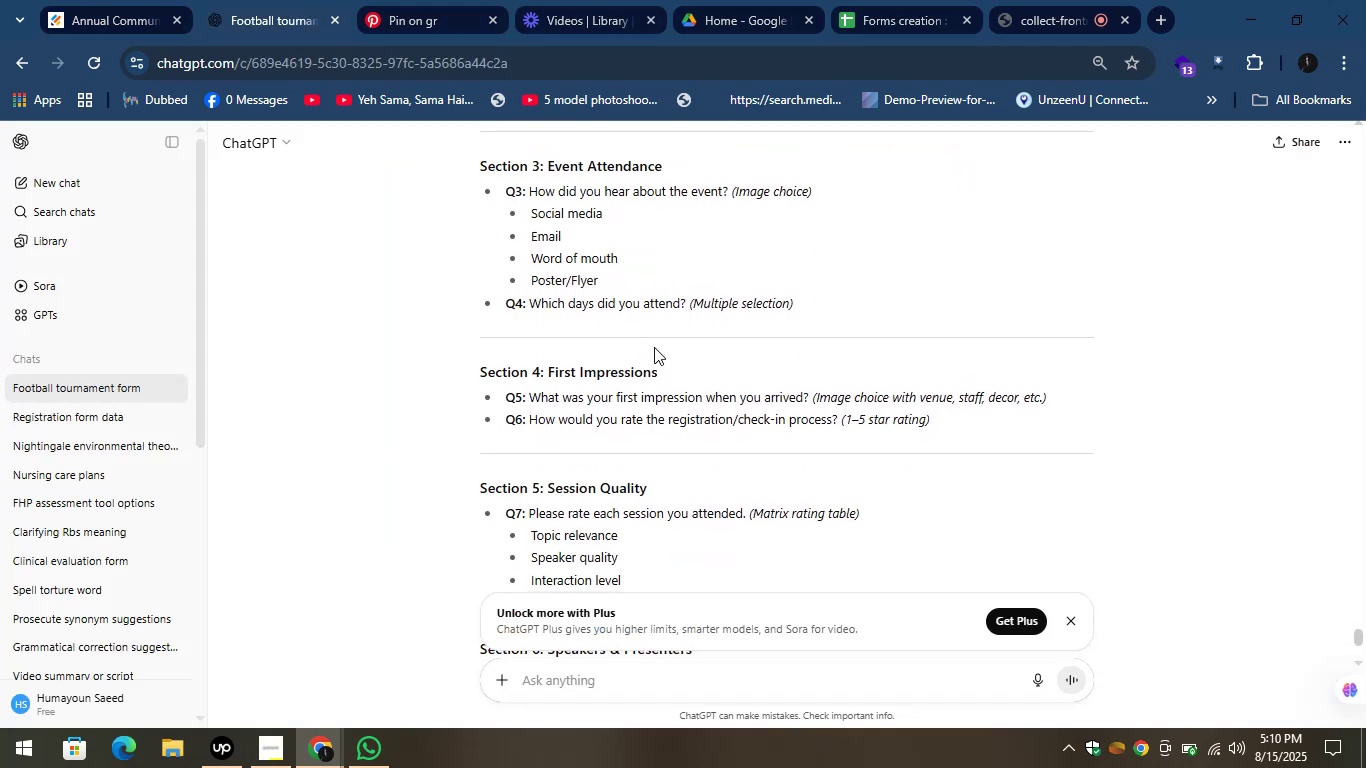 
left_click([654, 347])
 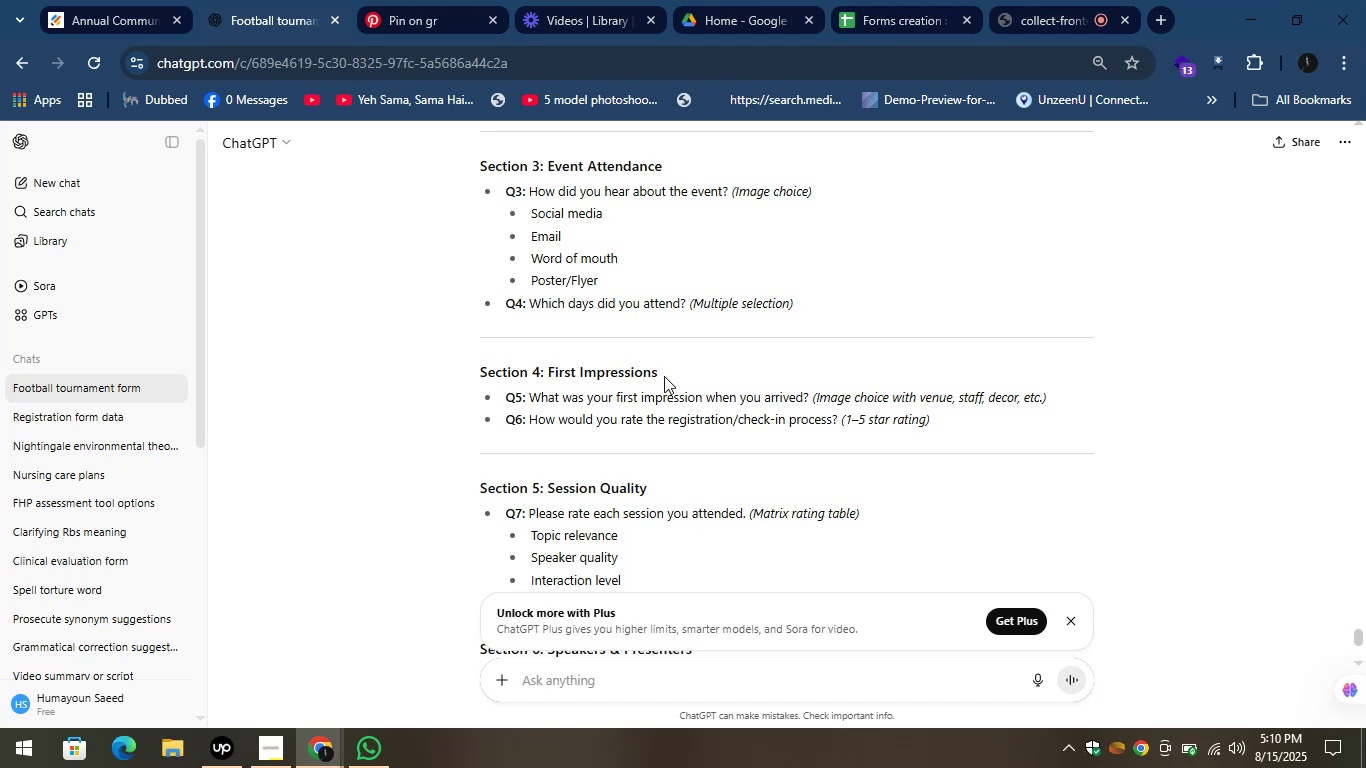 
left_click_drag(start_coordinate=[661, 374], to_coordinate=[548, 372])
 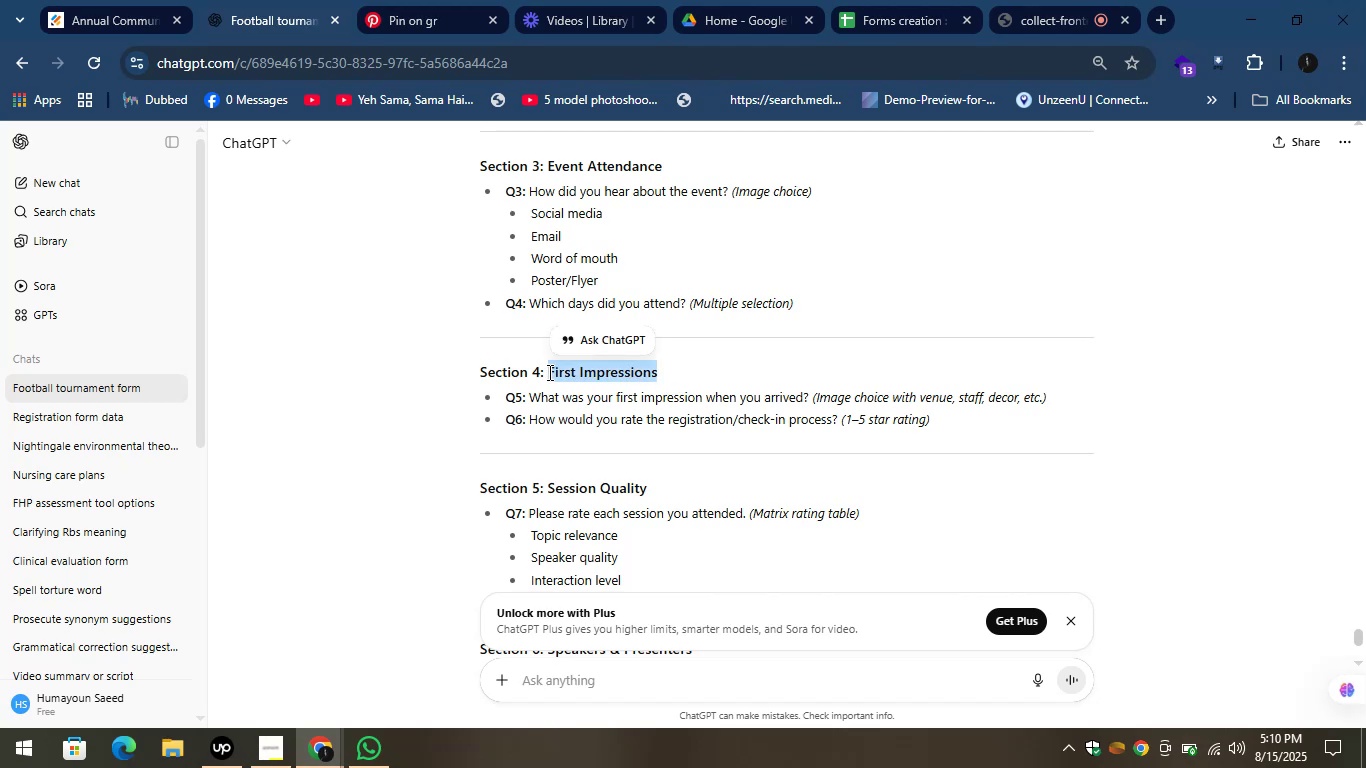 
key(Control+C)
 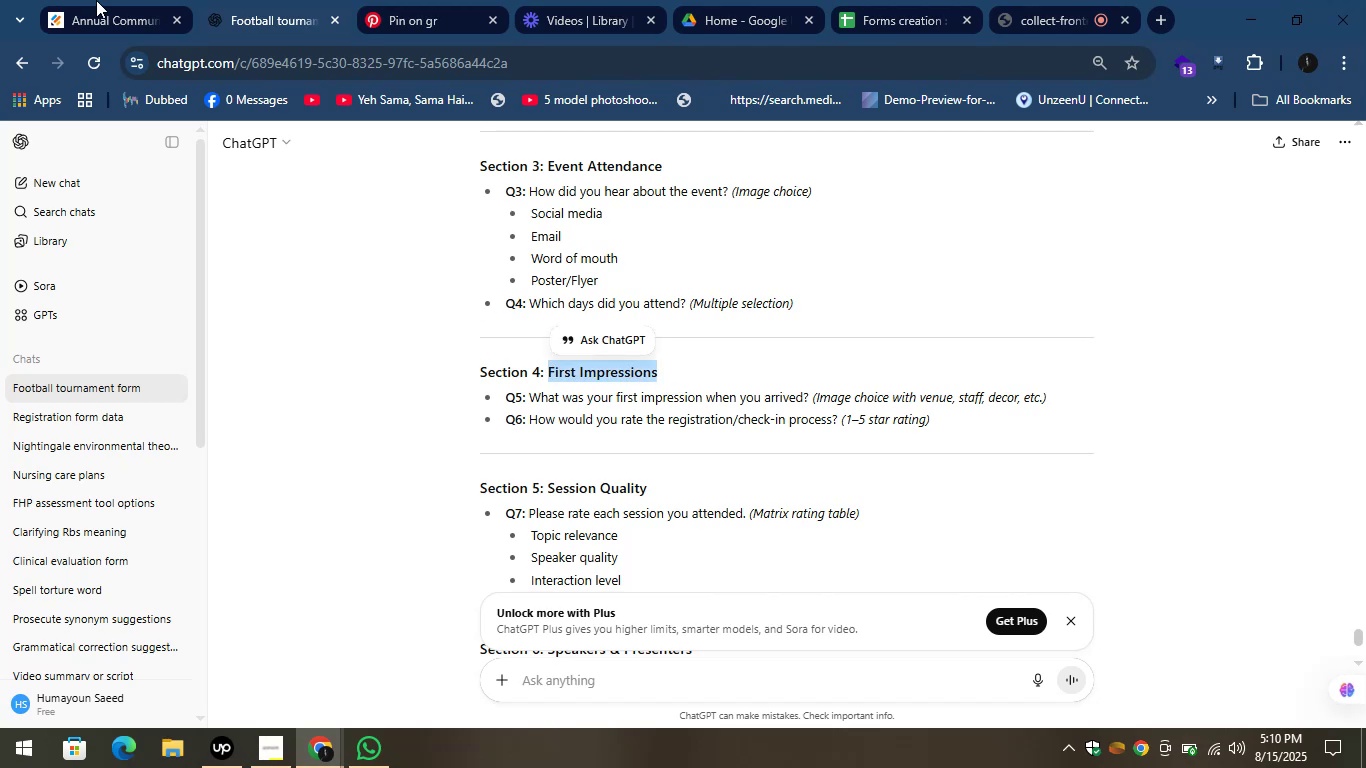 
left_click([134, 0])
 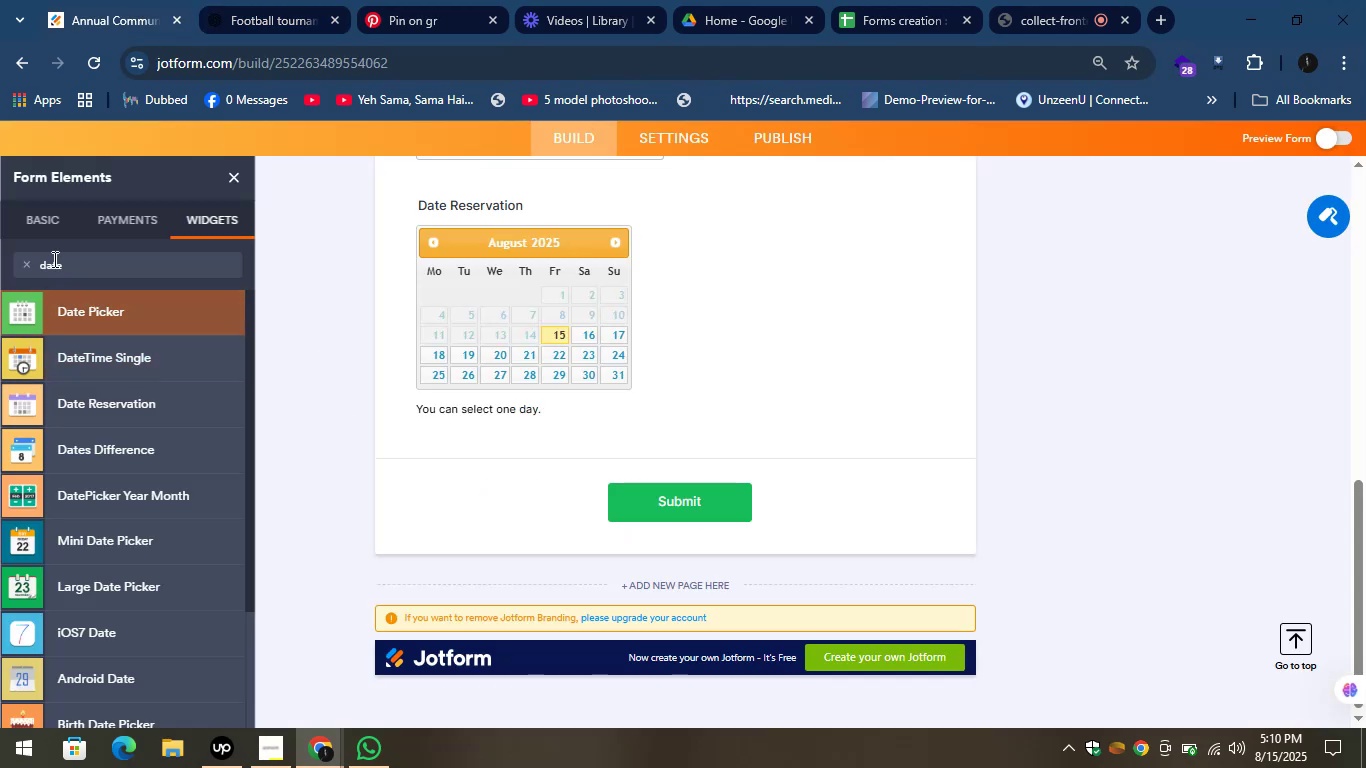 
left_click([41, 213])
 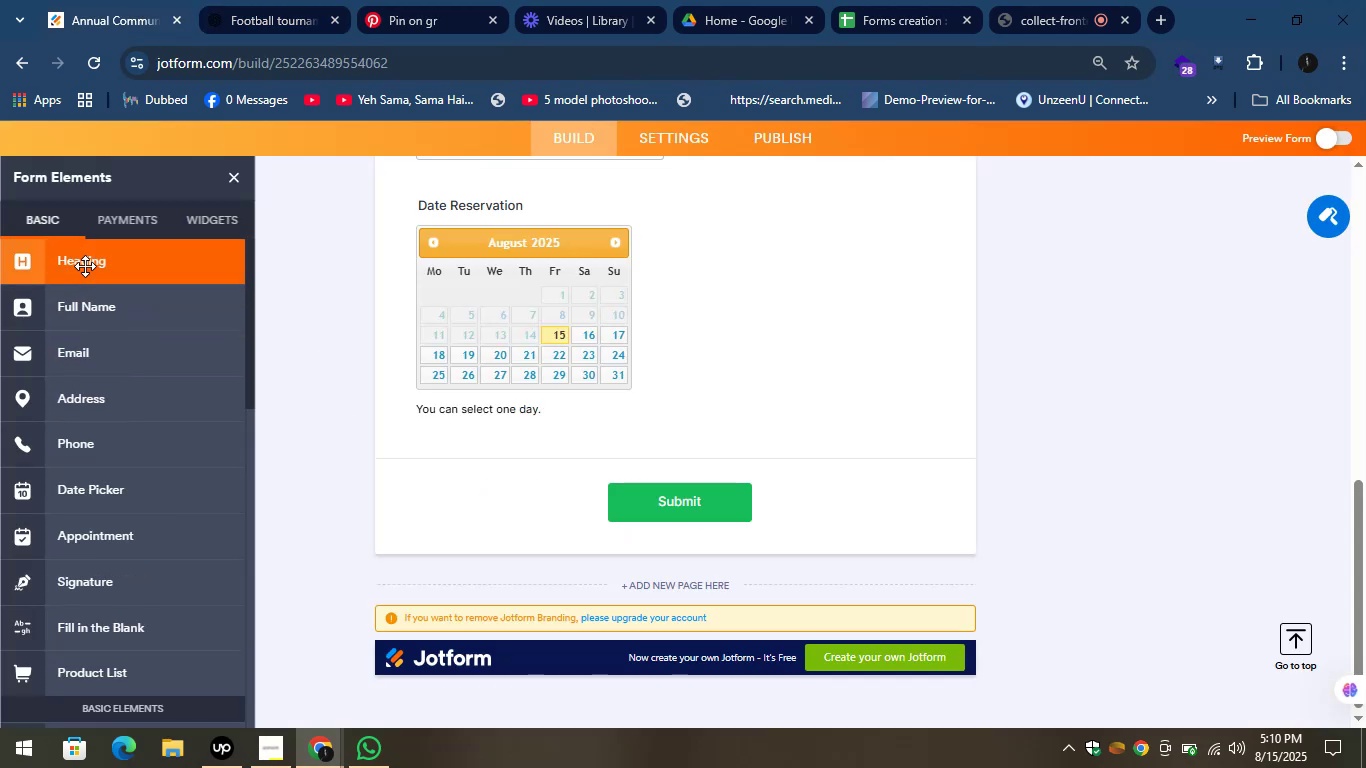 
left_click_drag(start_coordinate=[85, 266], to_coordinate=[461, 458])
 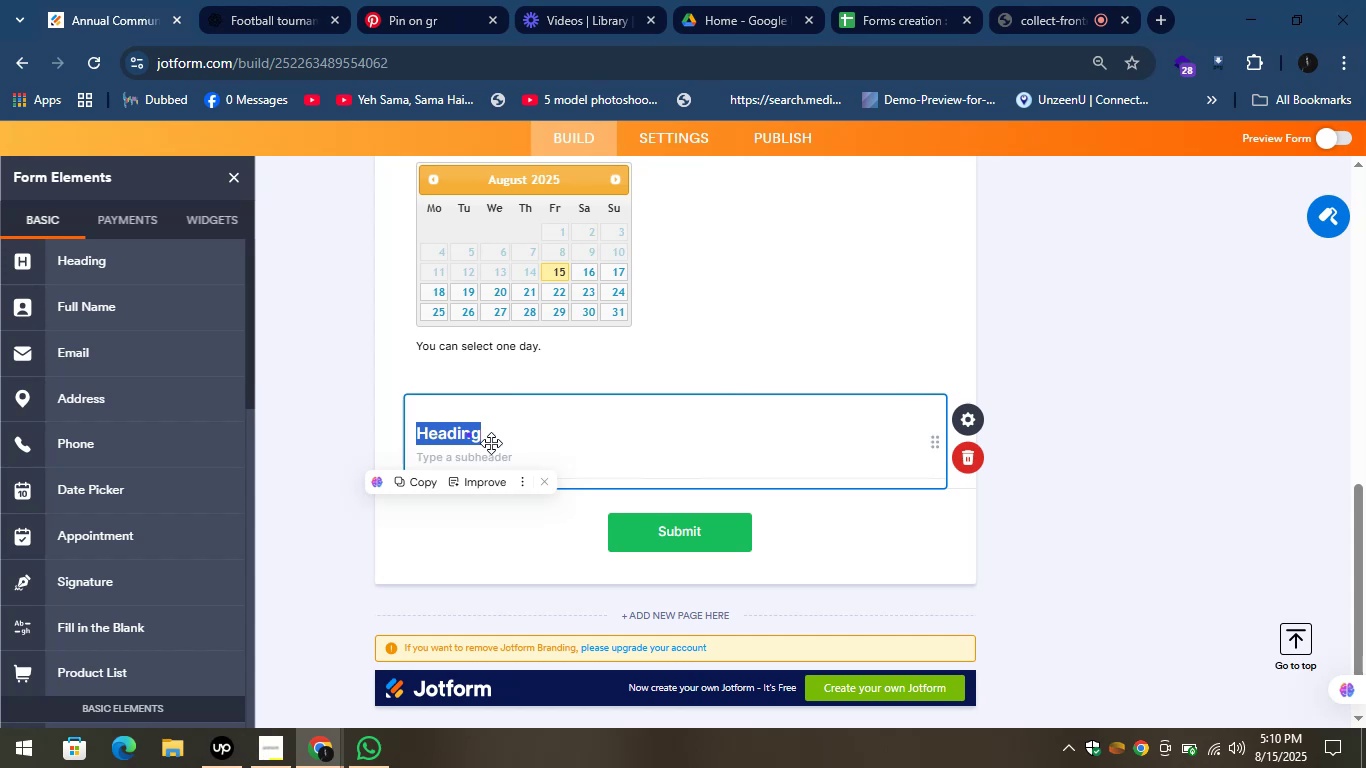 
key(Control+V)
 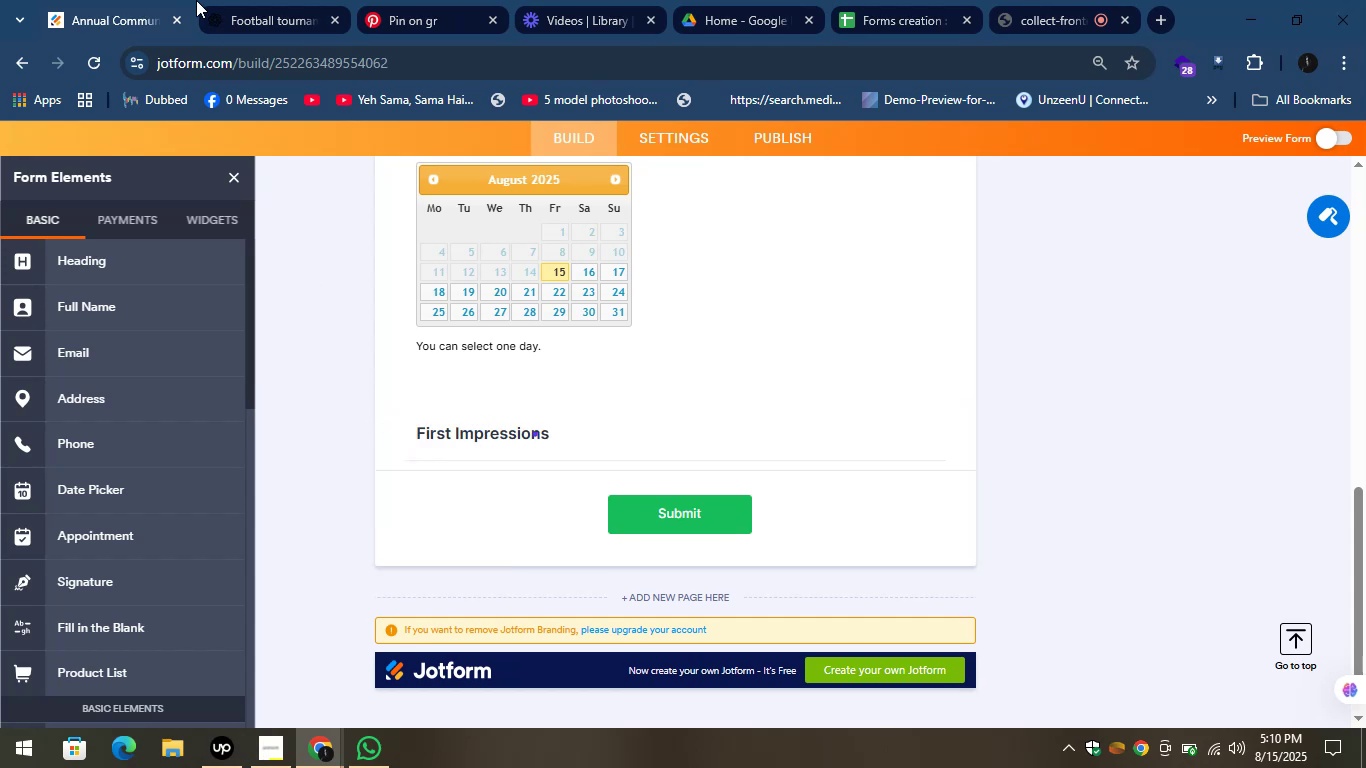 
left_click([214, 0])
 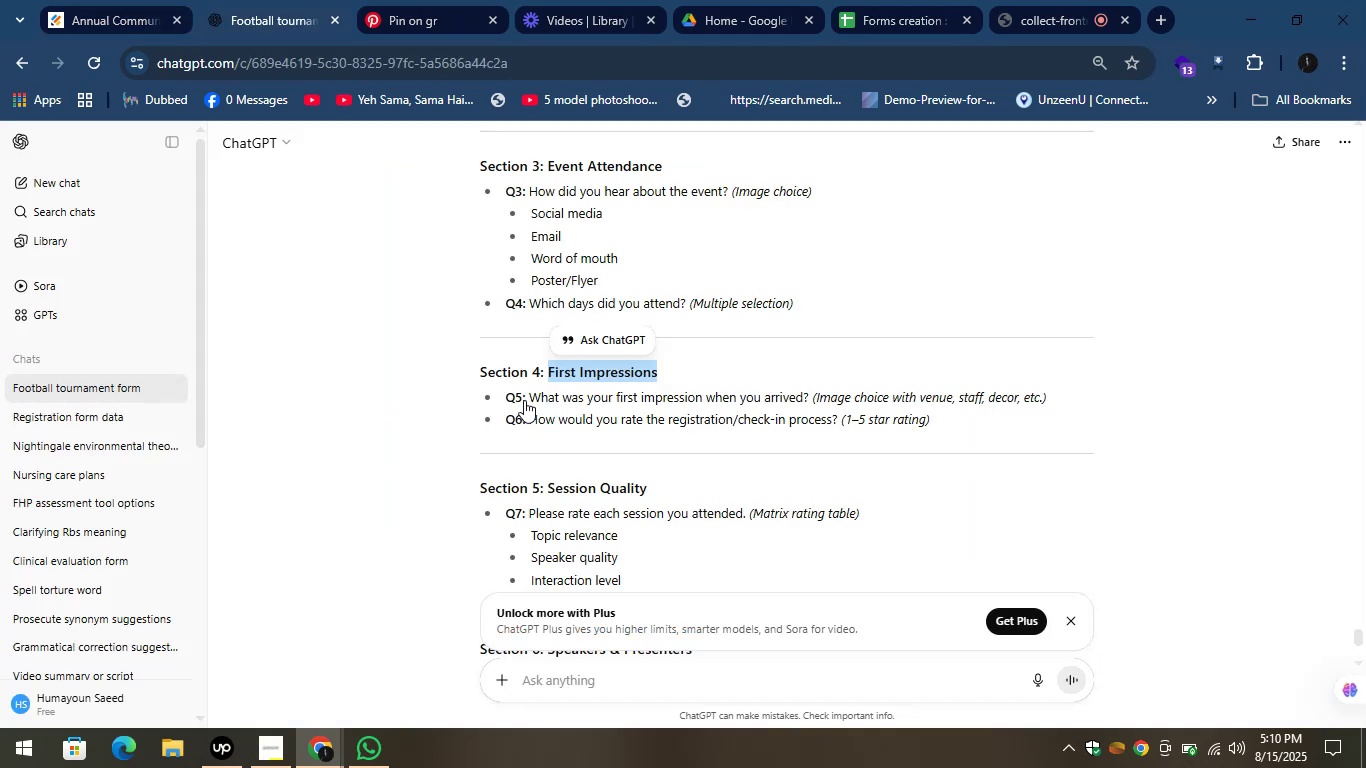 
left_click_drag(start_coordinate=[524, 400], to_coordinate=[807, 396])
 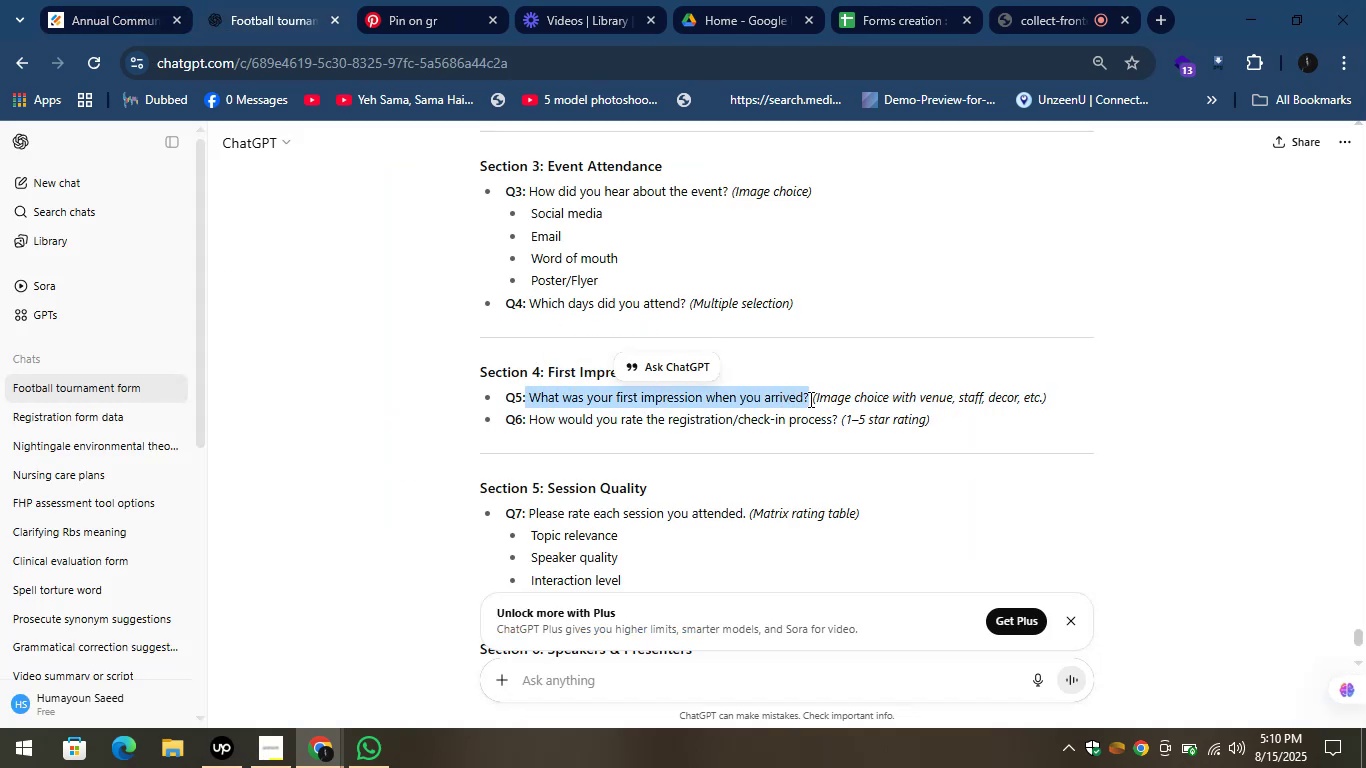 
hold_key(key=C, duration=1.52)
 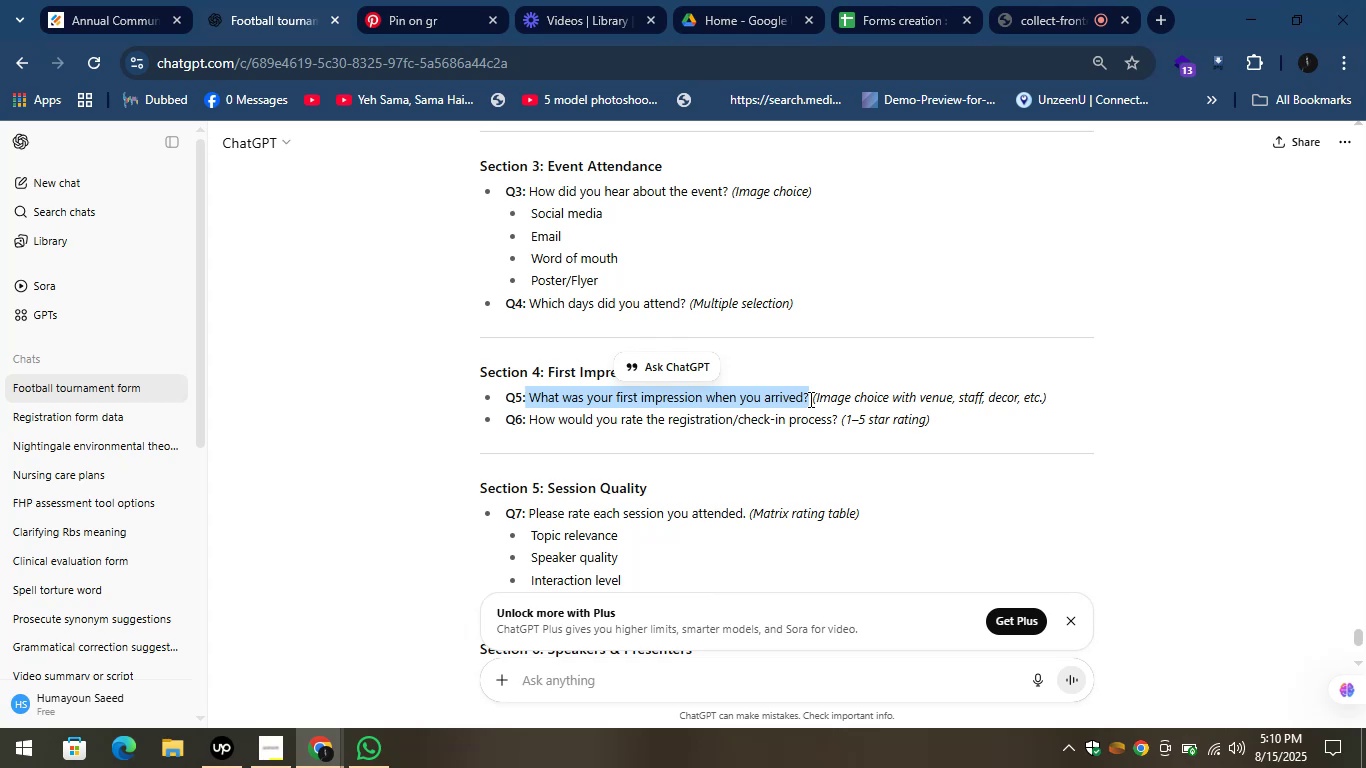 
key(Control+C)
 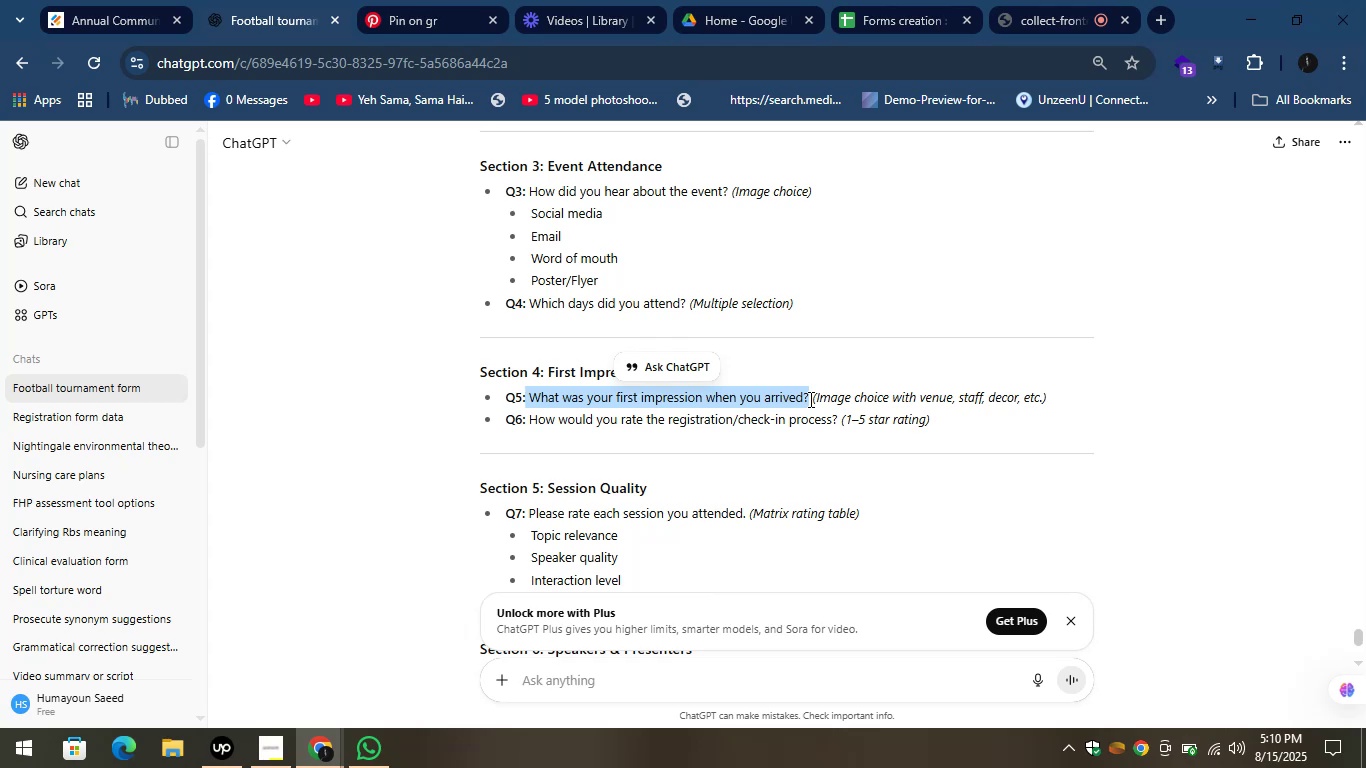 
key(Control+C)
 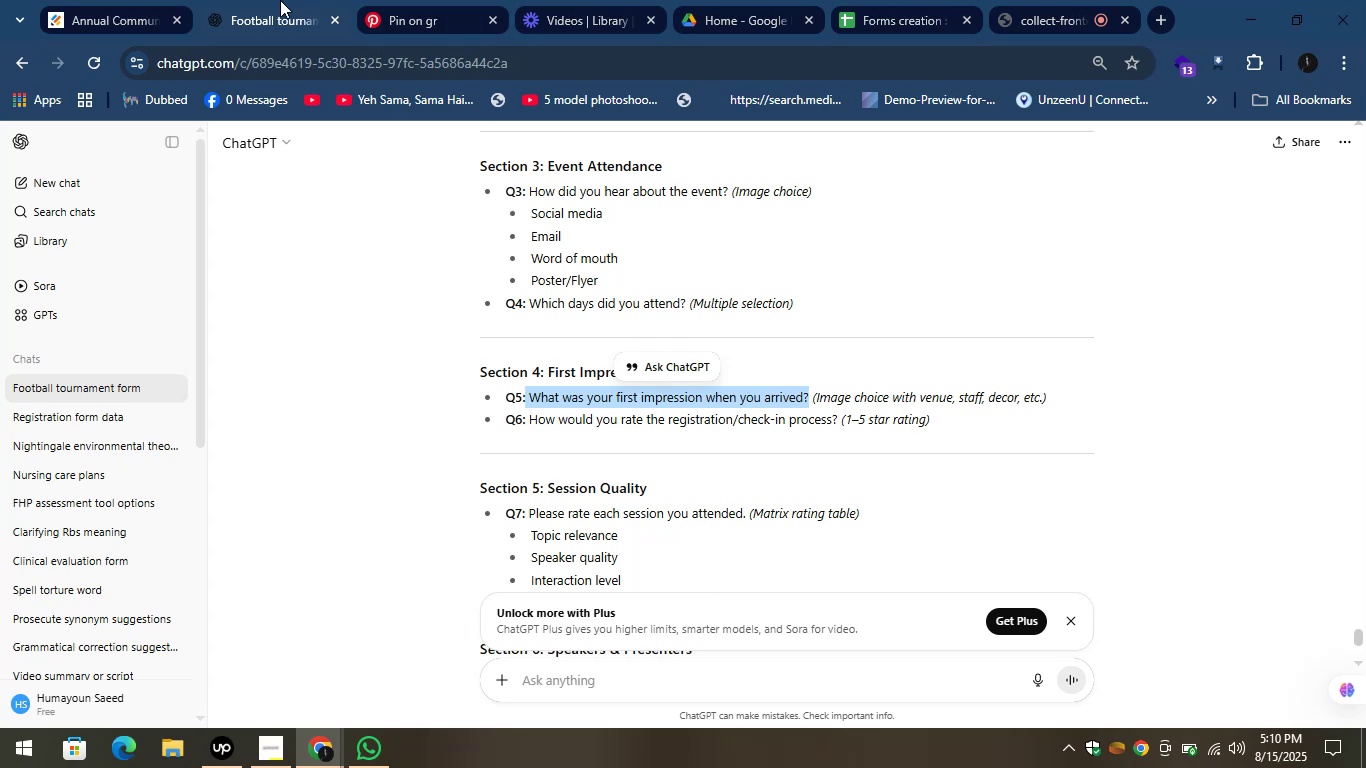 
left_click([280, 0])
 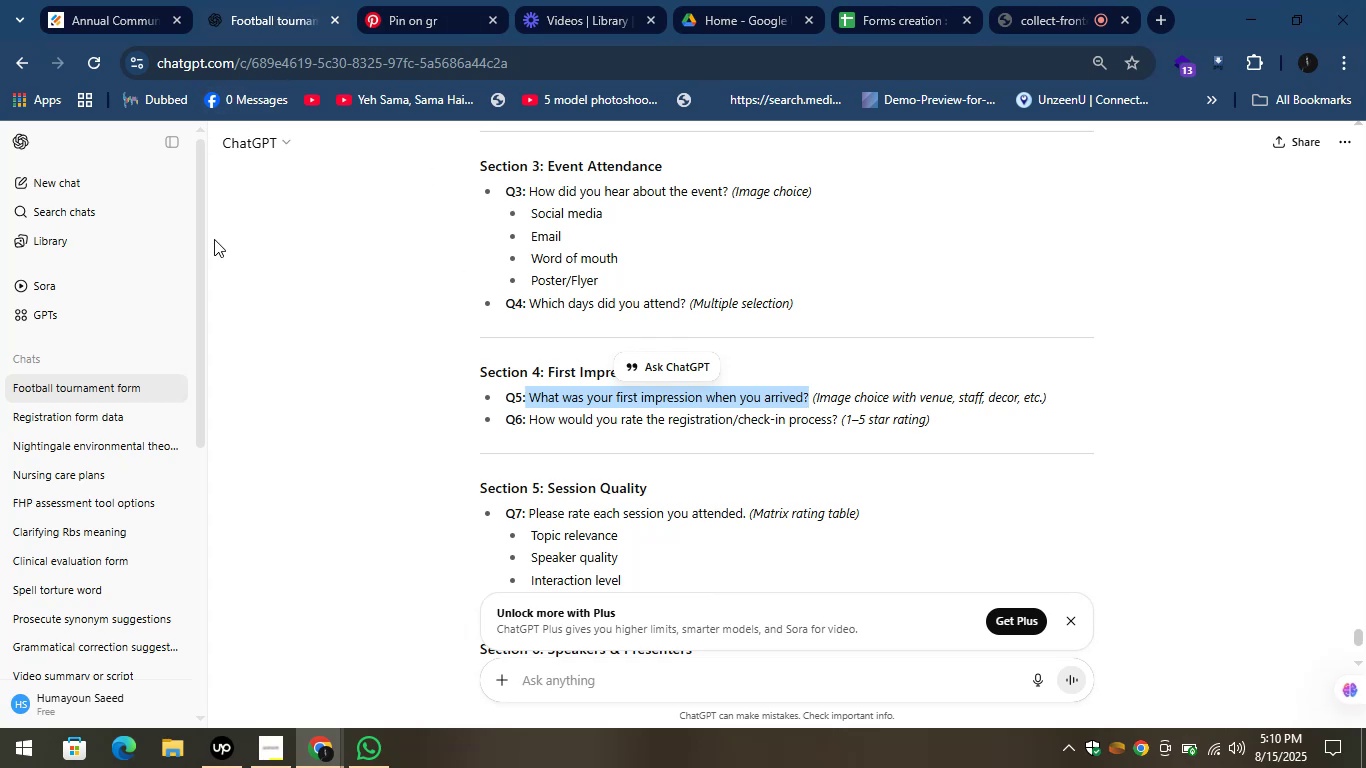 
wait(5.01)
 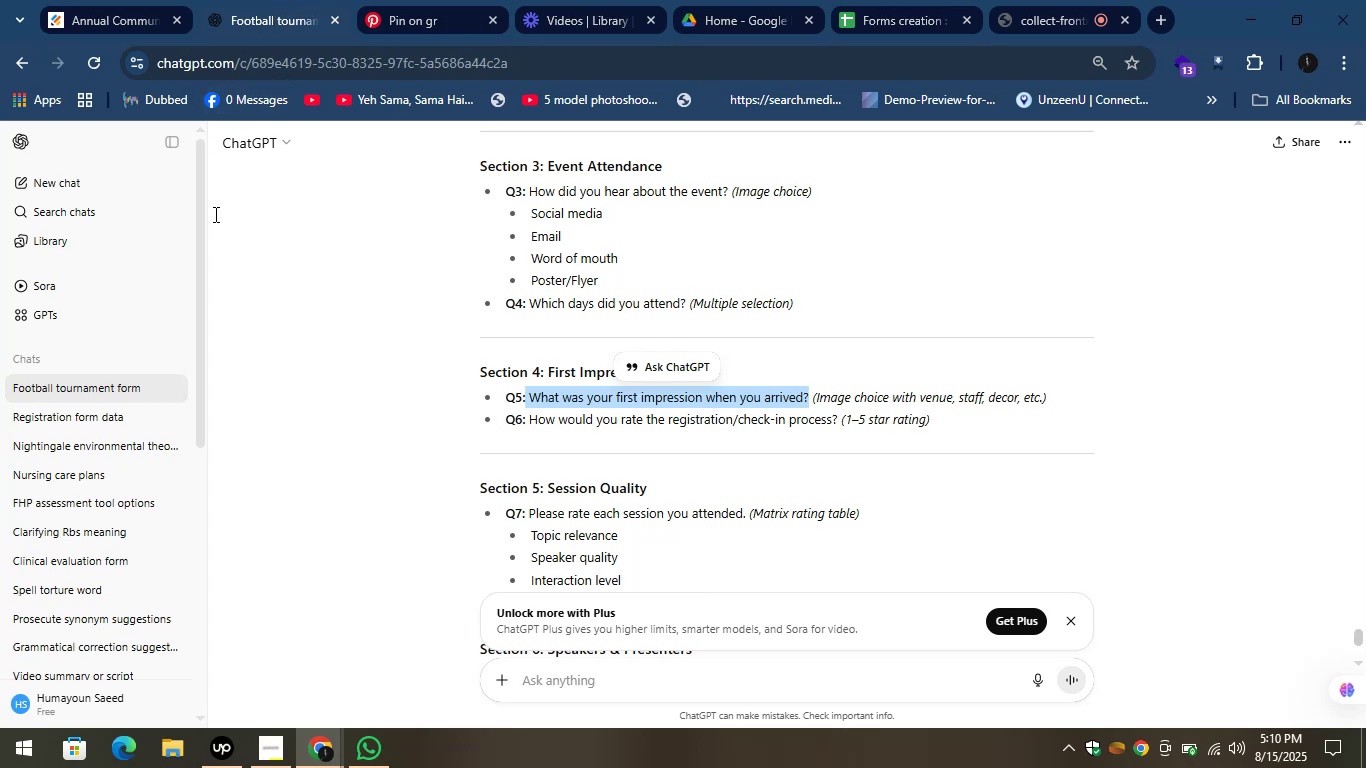 
left_click([130, 0])
 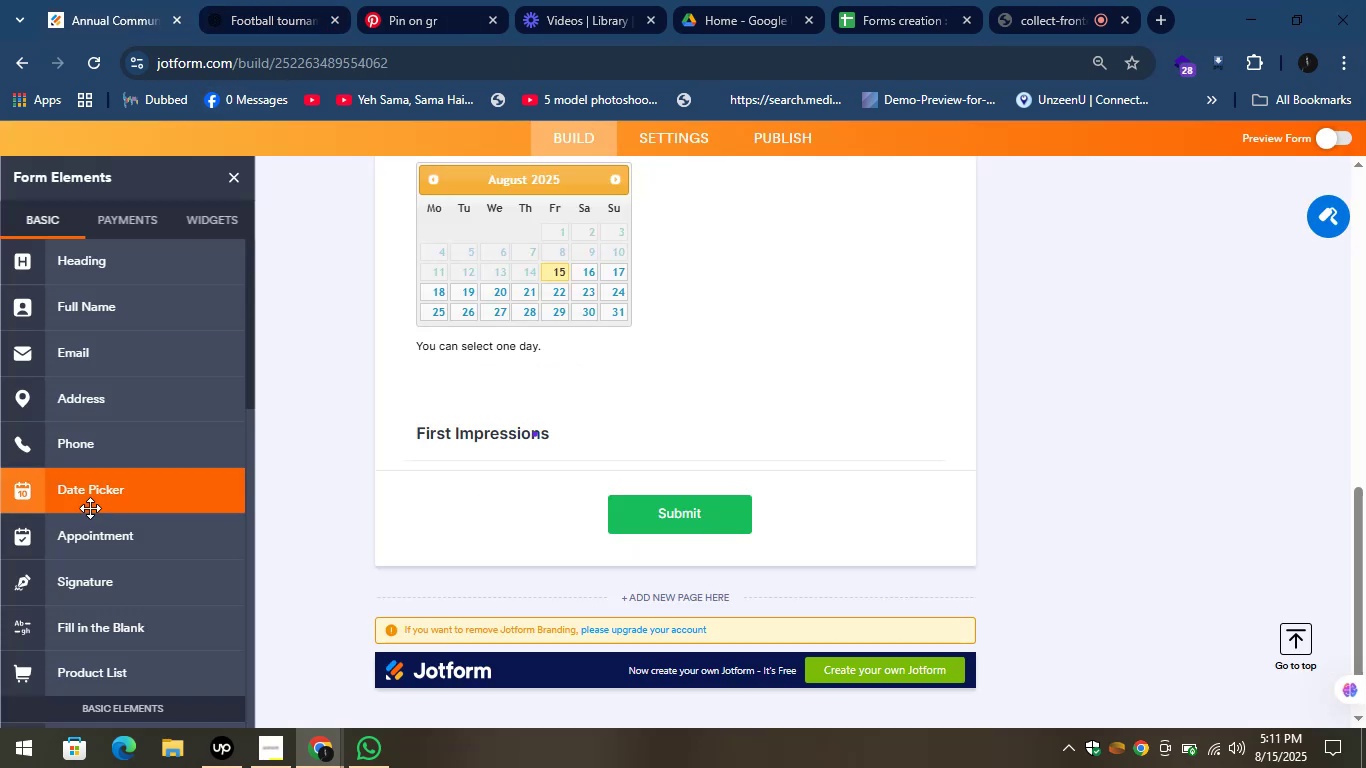 
scroll: coordinate [59, 600], scroll_direction: down, amount: 1.0
 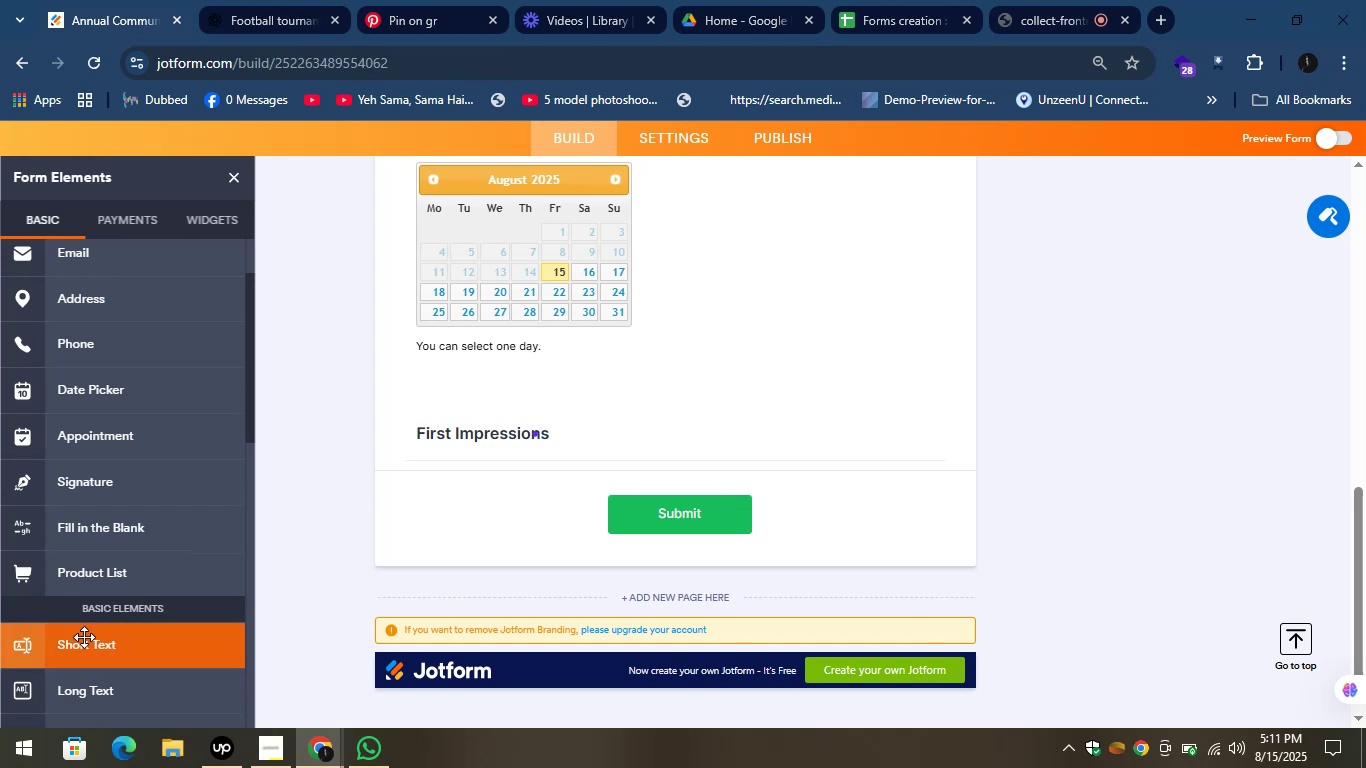 
left_click_drag(start_coordinate=[84, 640], to_coordinate=[492, 469])
 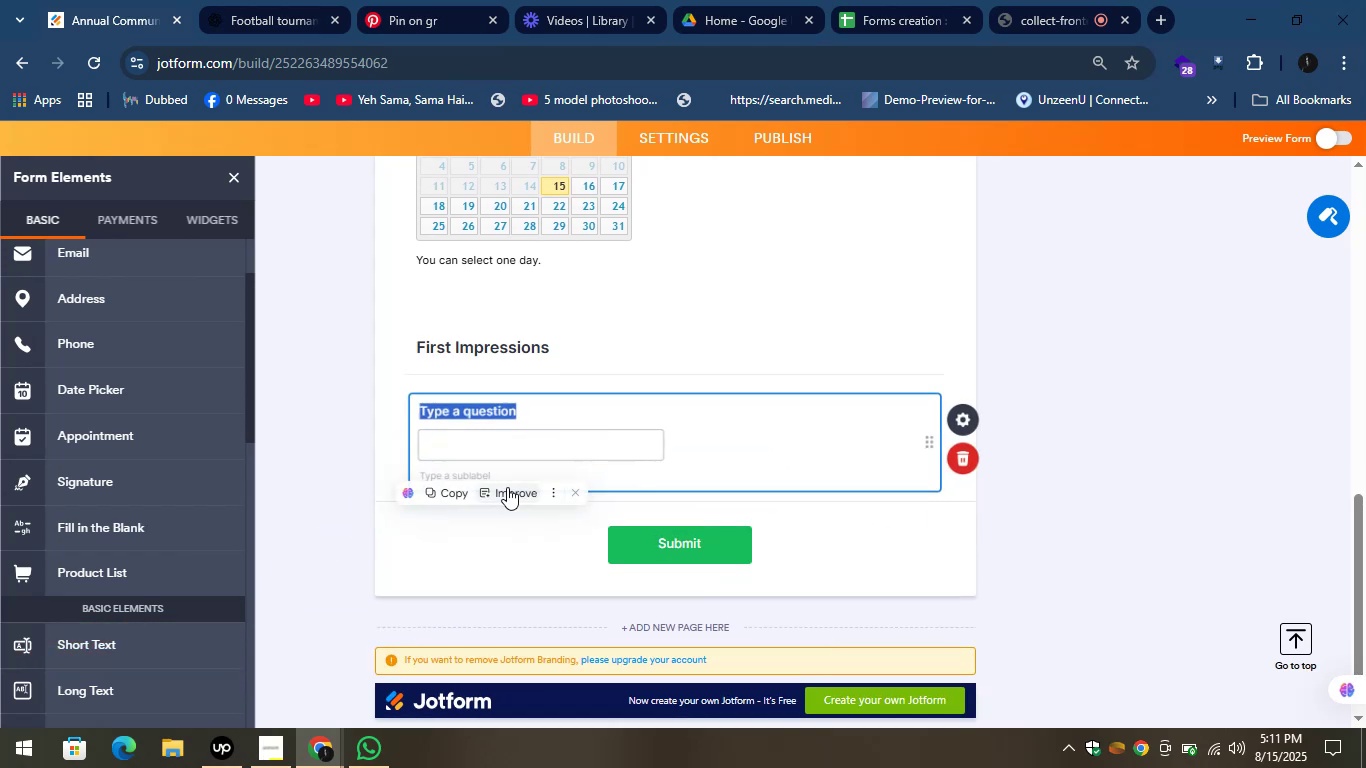 
hold_key(key=ControlLeft, duration=0.7)
 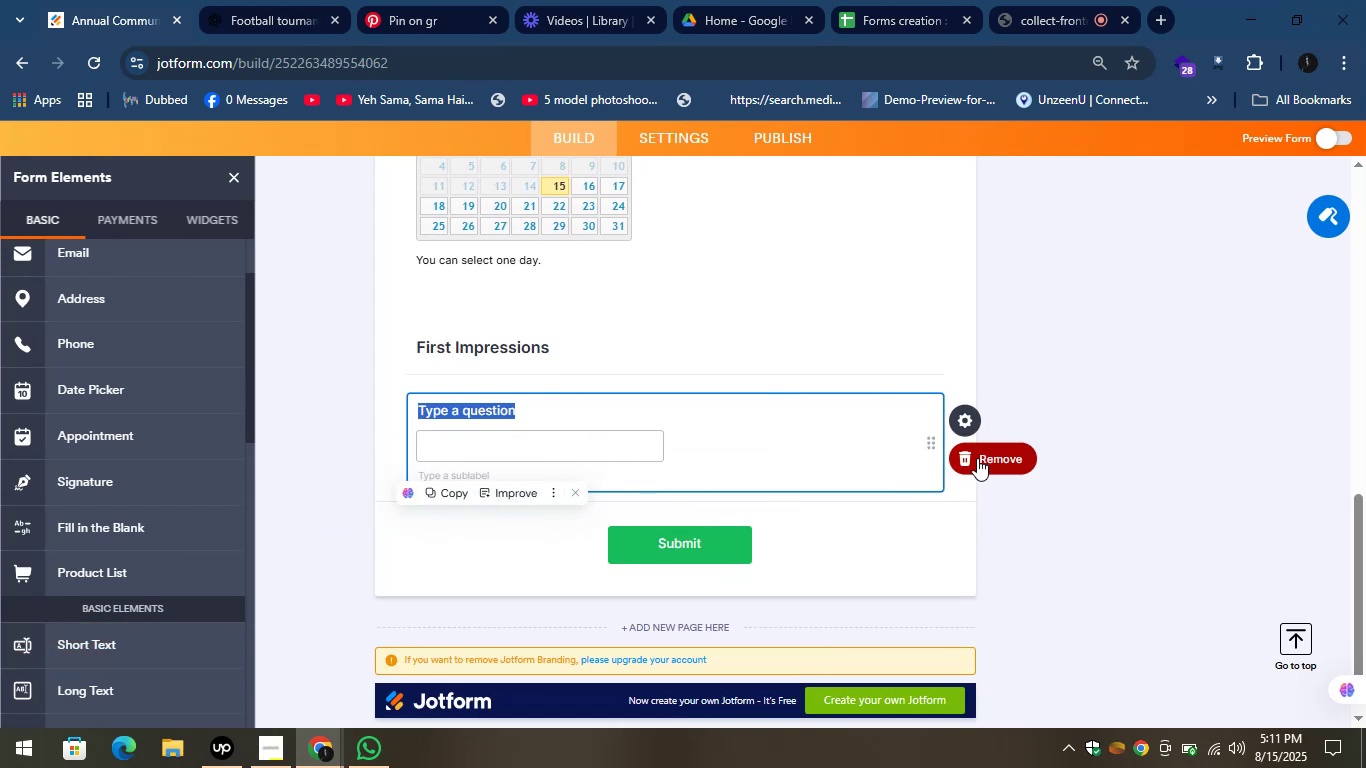 
left_click([962, 460])
 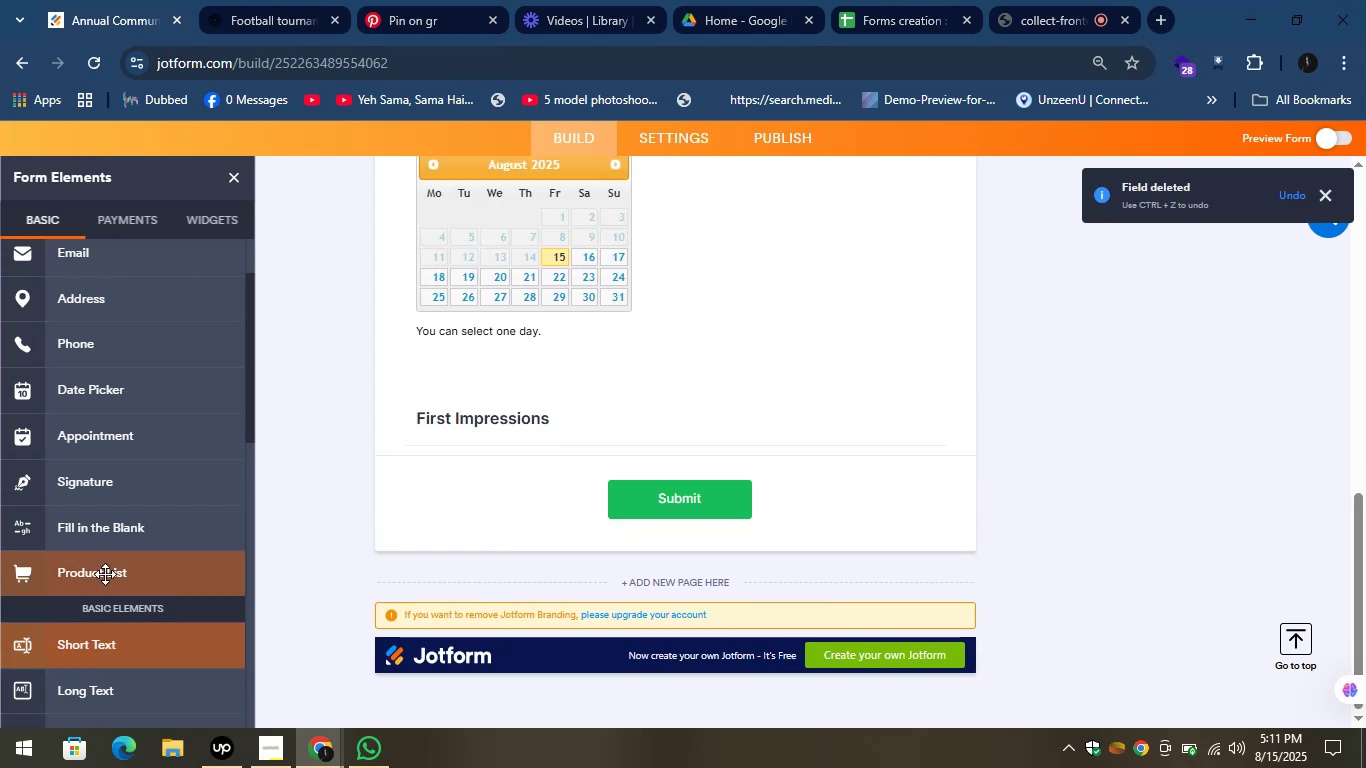 
scroll: coordinate [108, 599], scroll_direction: down, amount: 2.0
 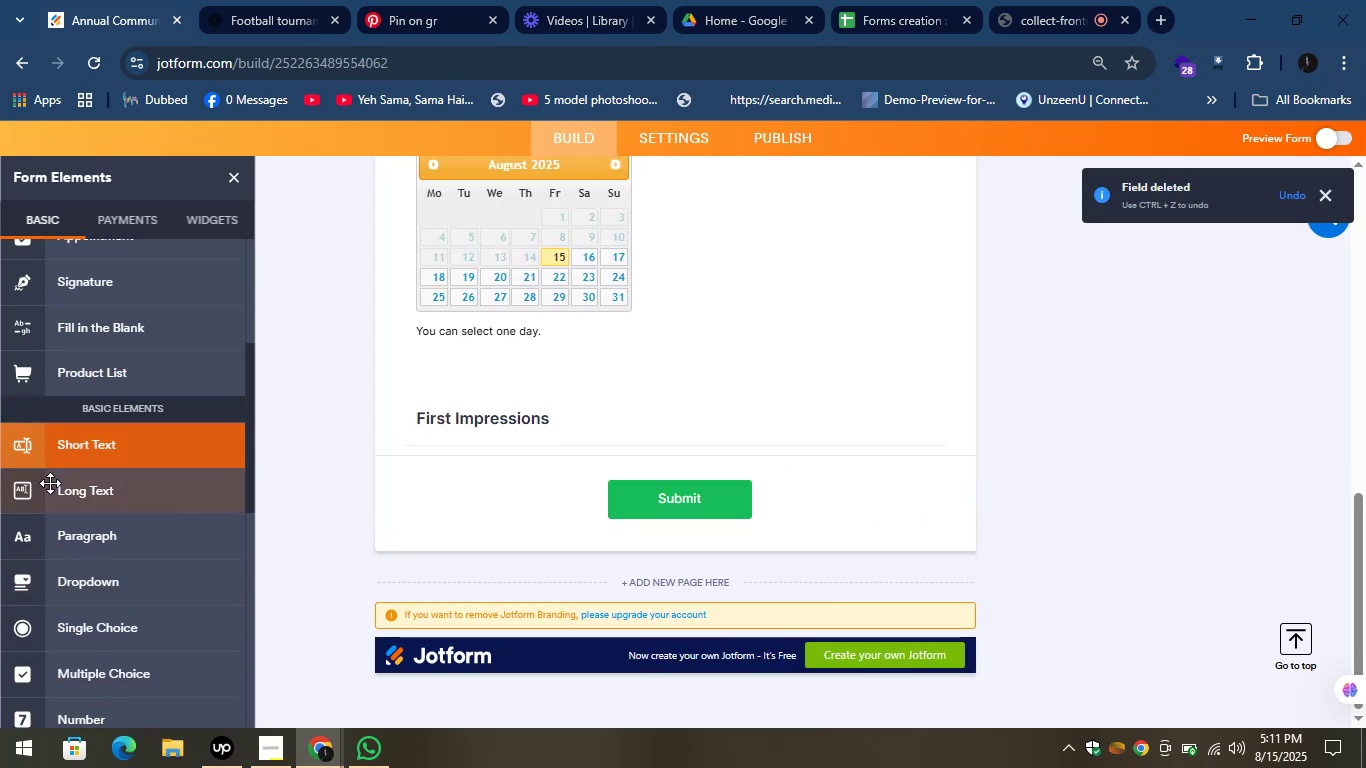 
left_click_drag(start_coordinate=[52, 497], to_coordinate=[506, 482])
 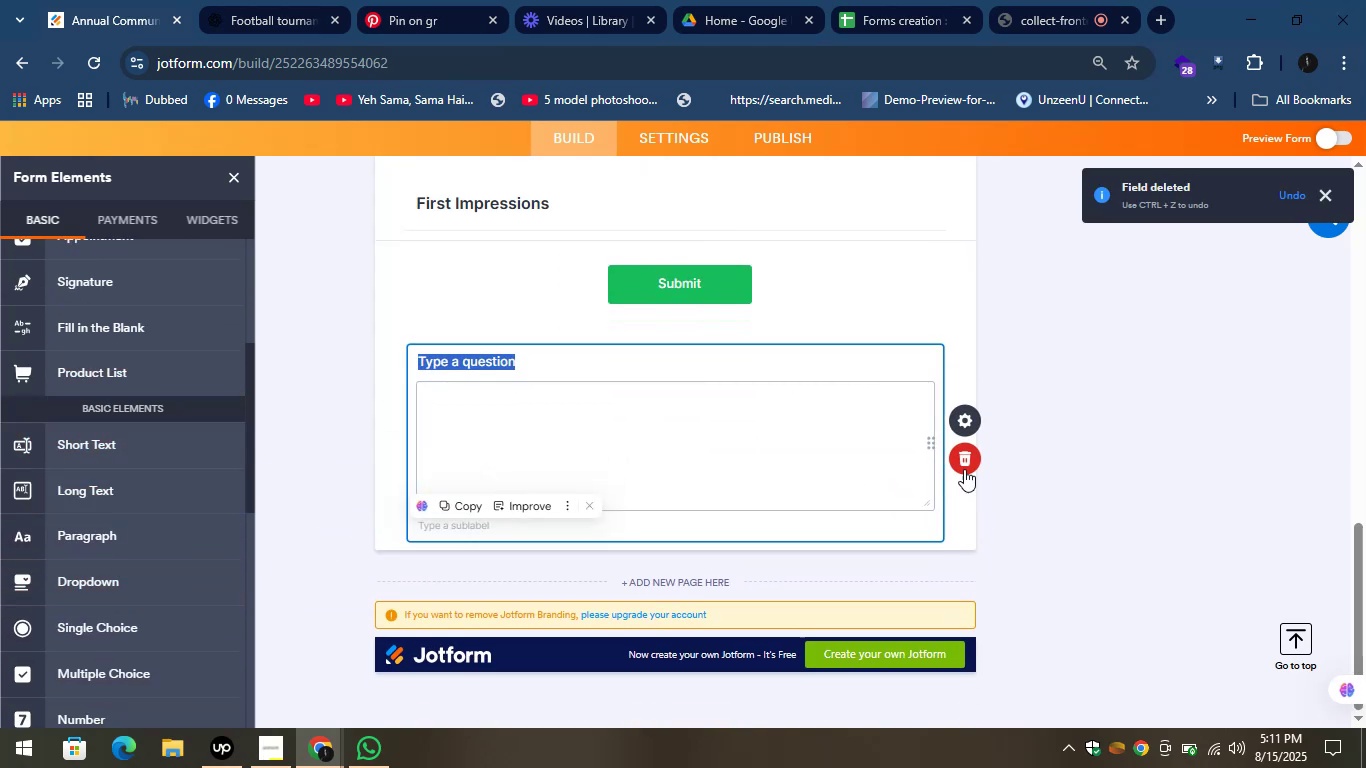 
left_click([960, 455])
 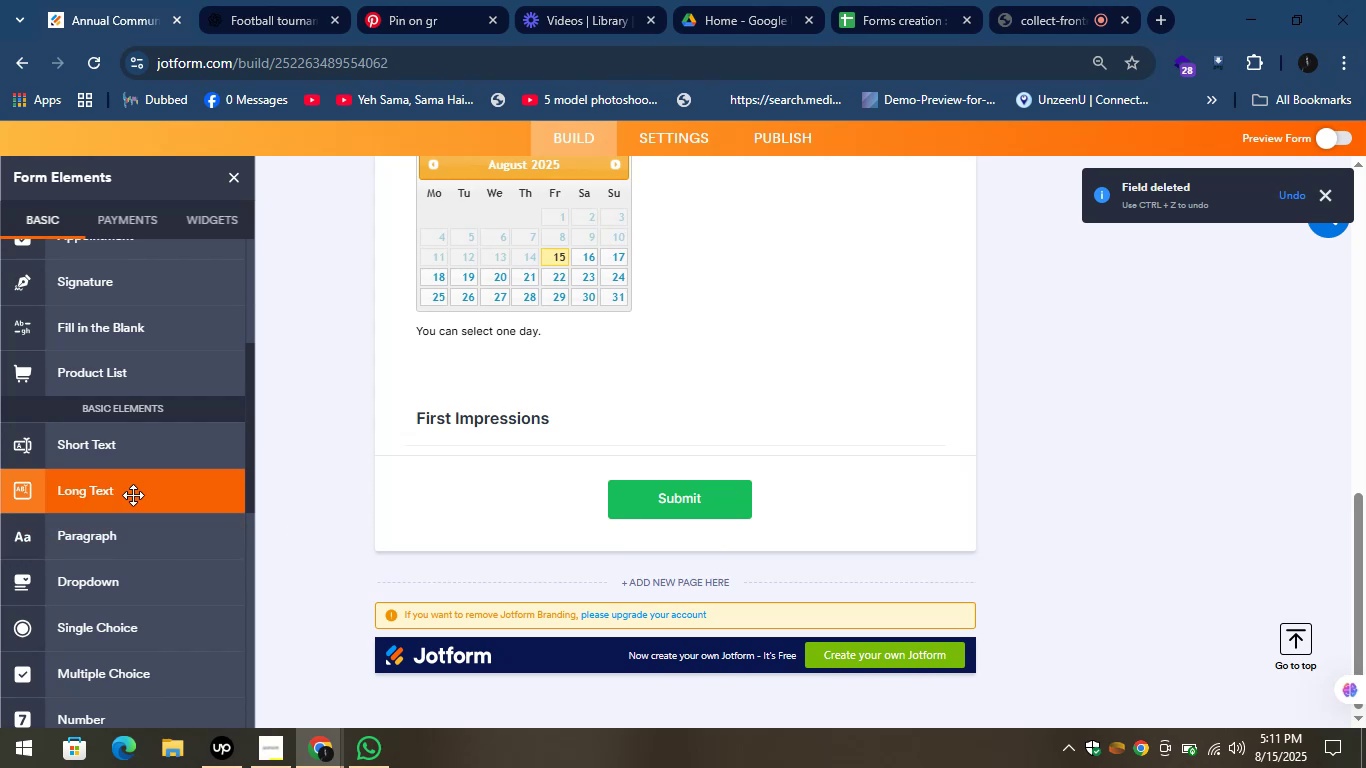 
left_click_drag(start_coordinate=[123, 494], to_coordinate=[512, 429])
 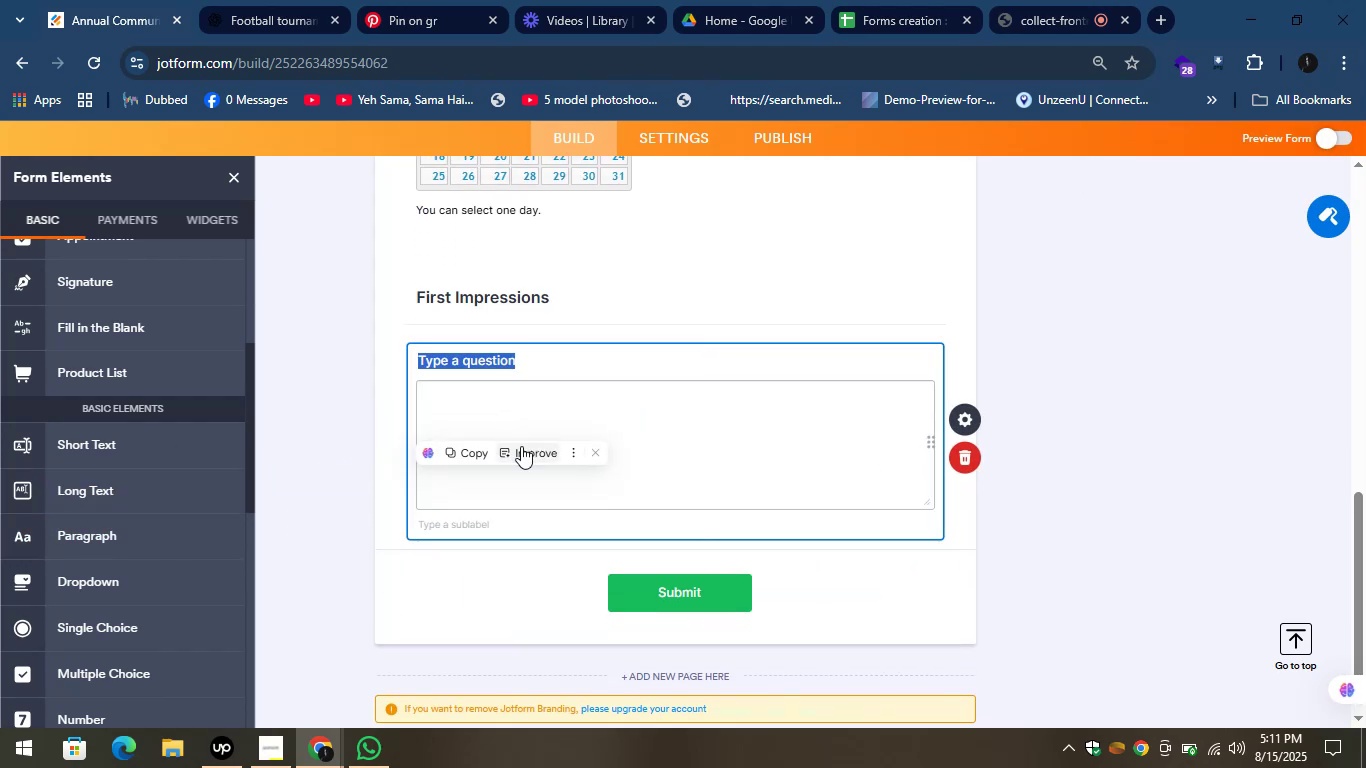 
key(Control+V)
 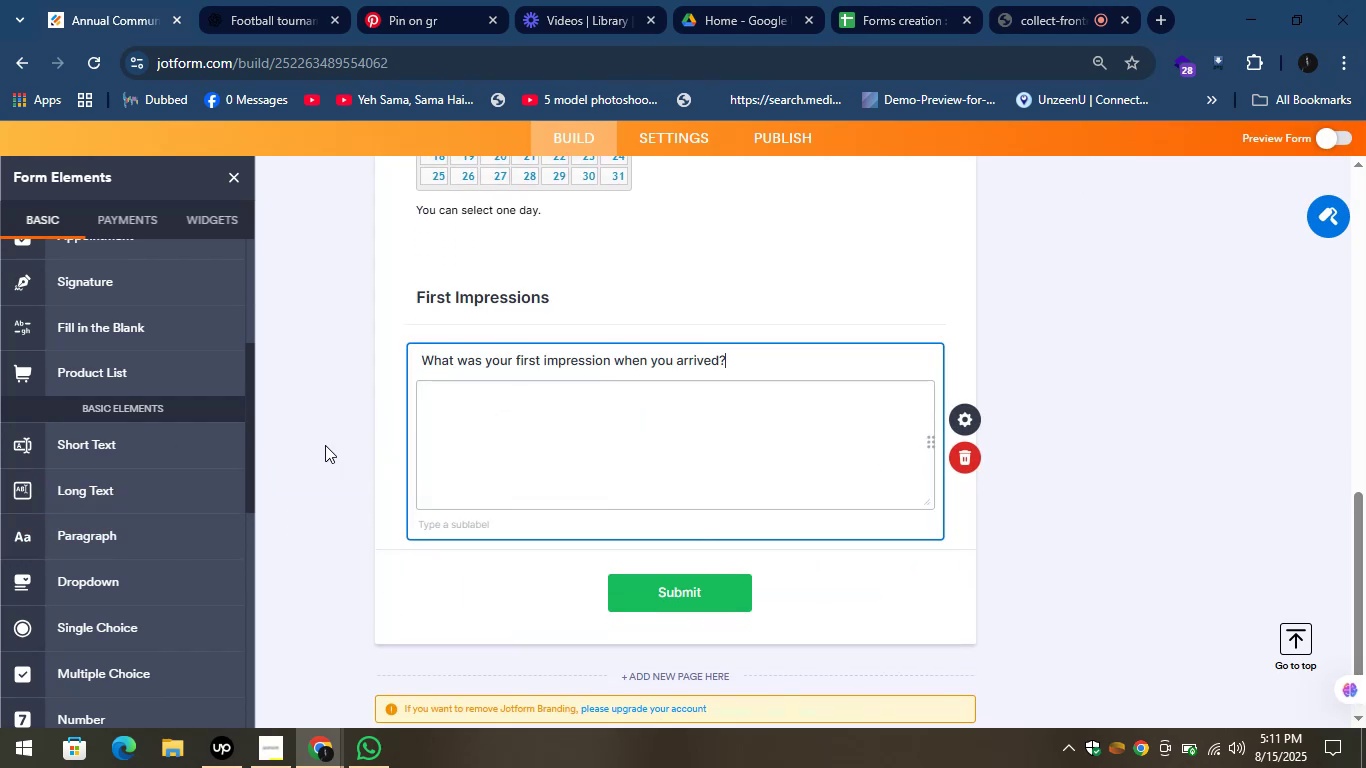 
left_click([327, 443])
 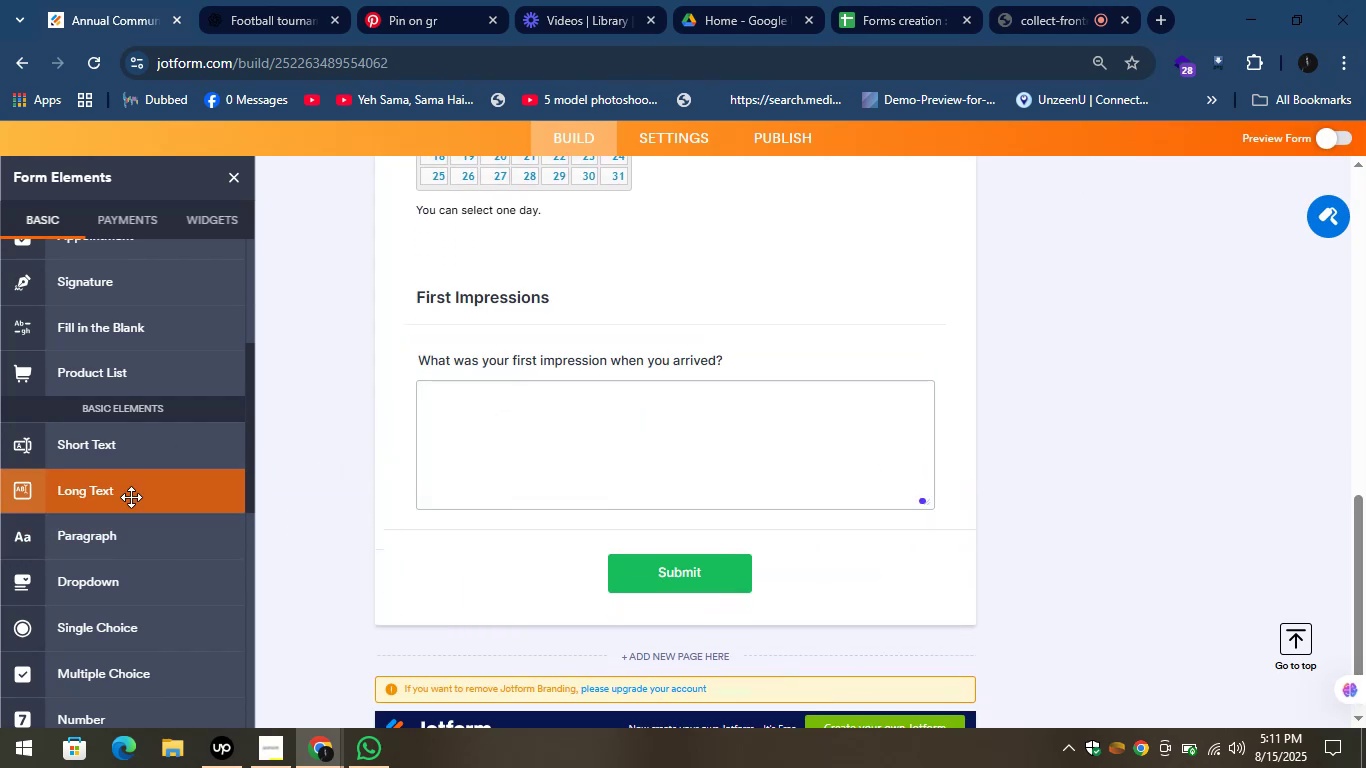 
left_click_drag(start_coordinate=[122, 498], to_coordinate=[514, 548])
 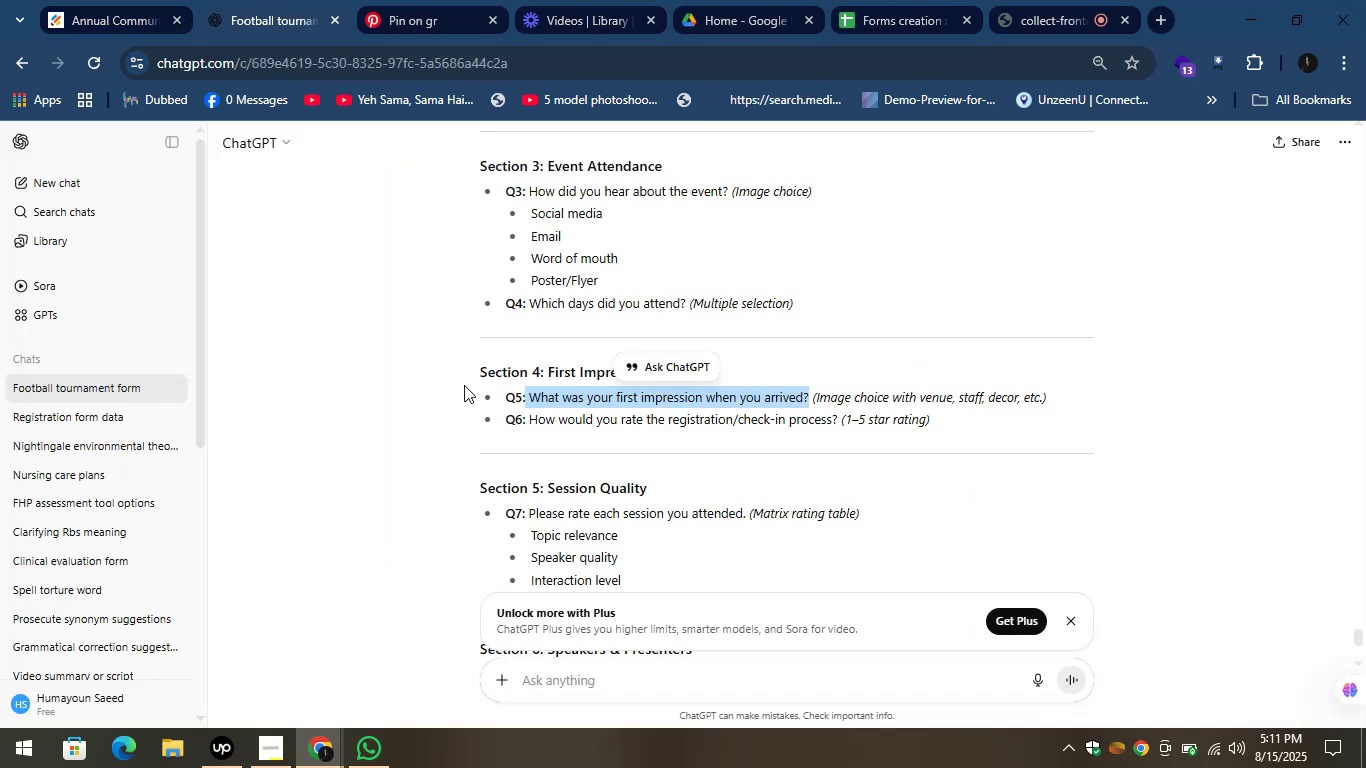 
left_click_drag(start_coordinate=[525, 420], to_coordinate=[802, 438])
 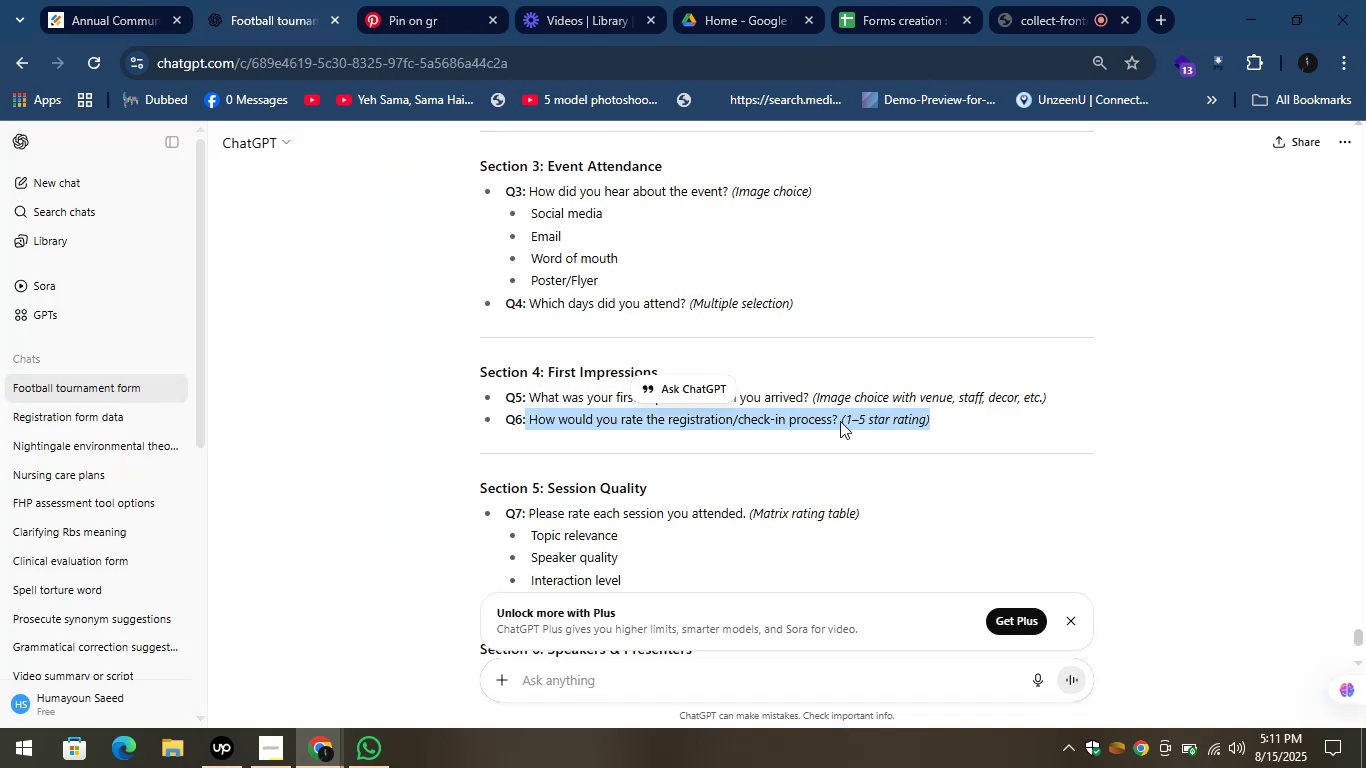 
left_click([840, 421])
 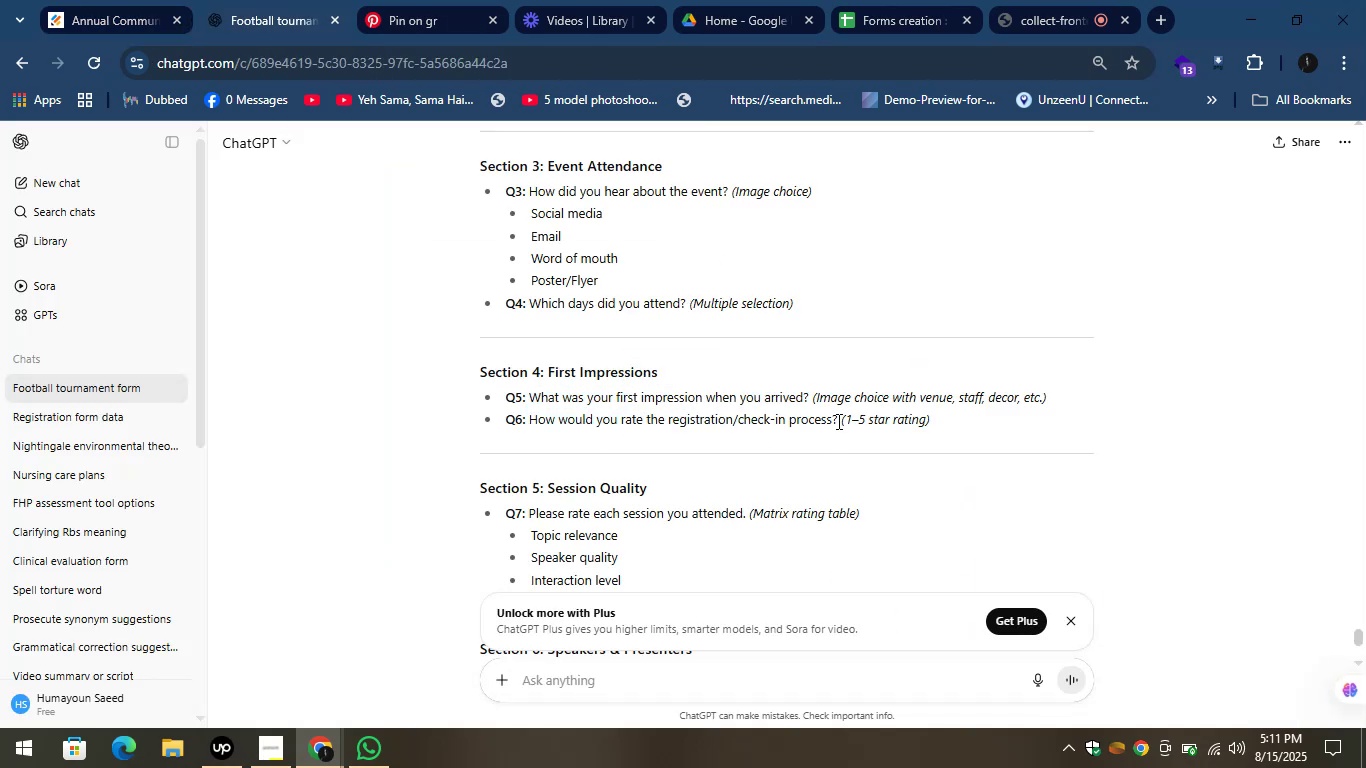 
left_click_drag(start_coordinate=[837, 421], to_coordinate=[830, 421])
 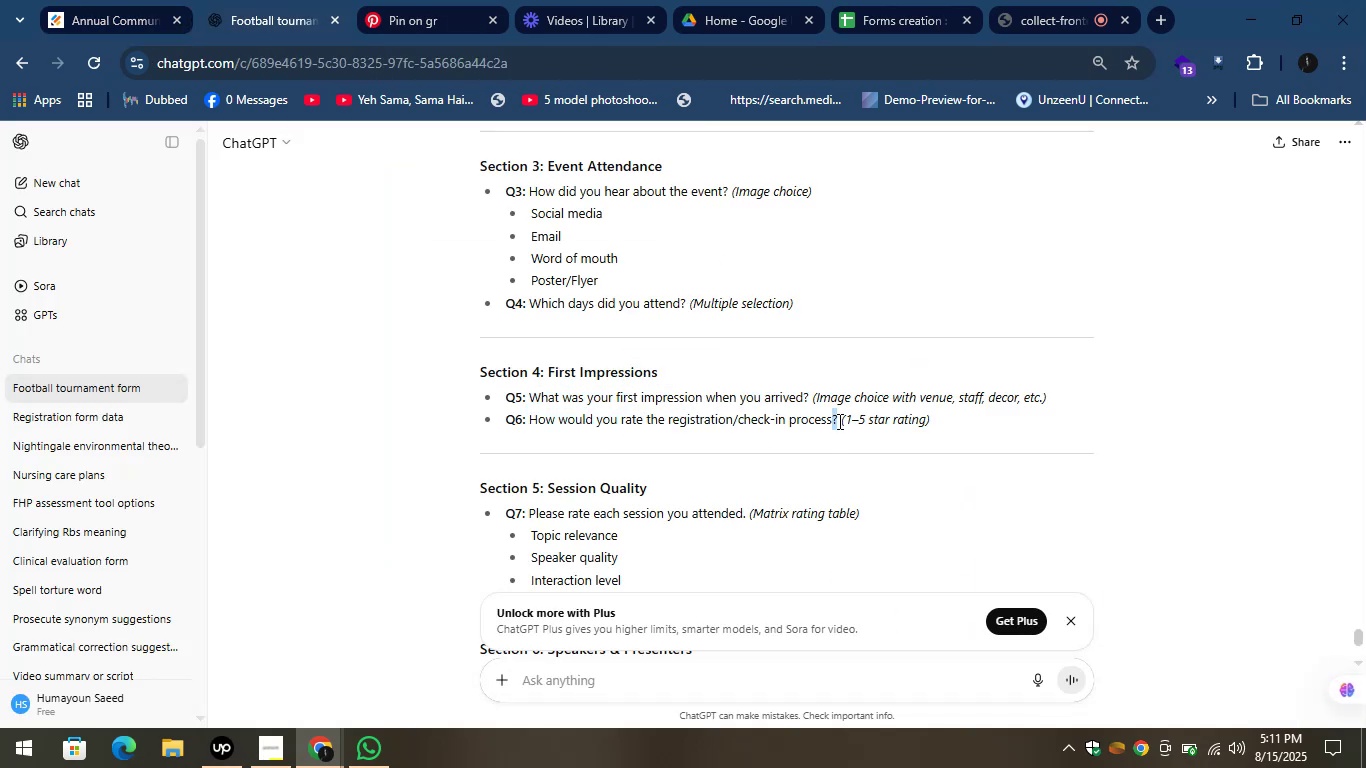 
left_click([838, 421])
 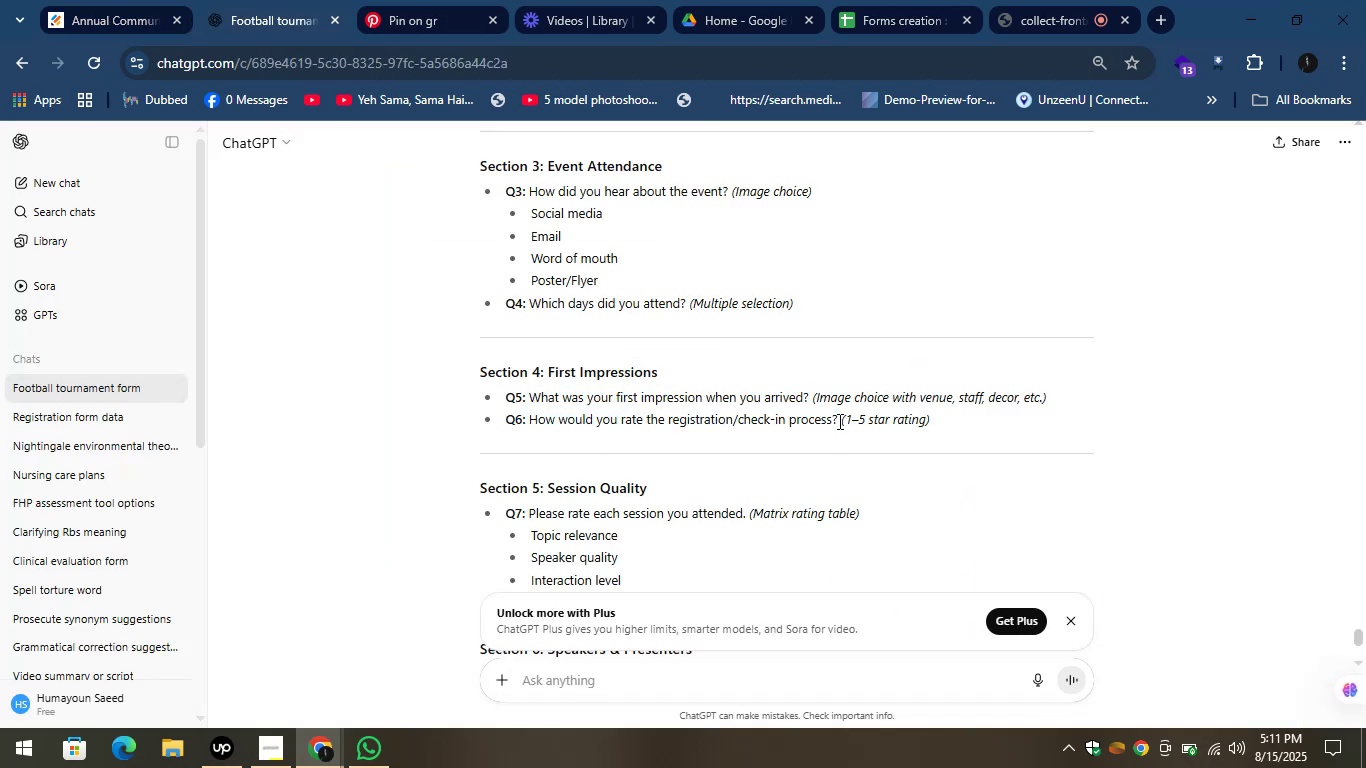 
left_click_drag(start_coordinate=[838, 421], to_coordinate=[528, 419])
 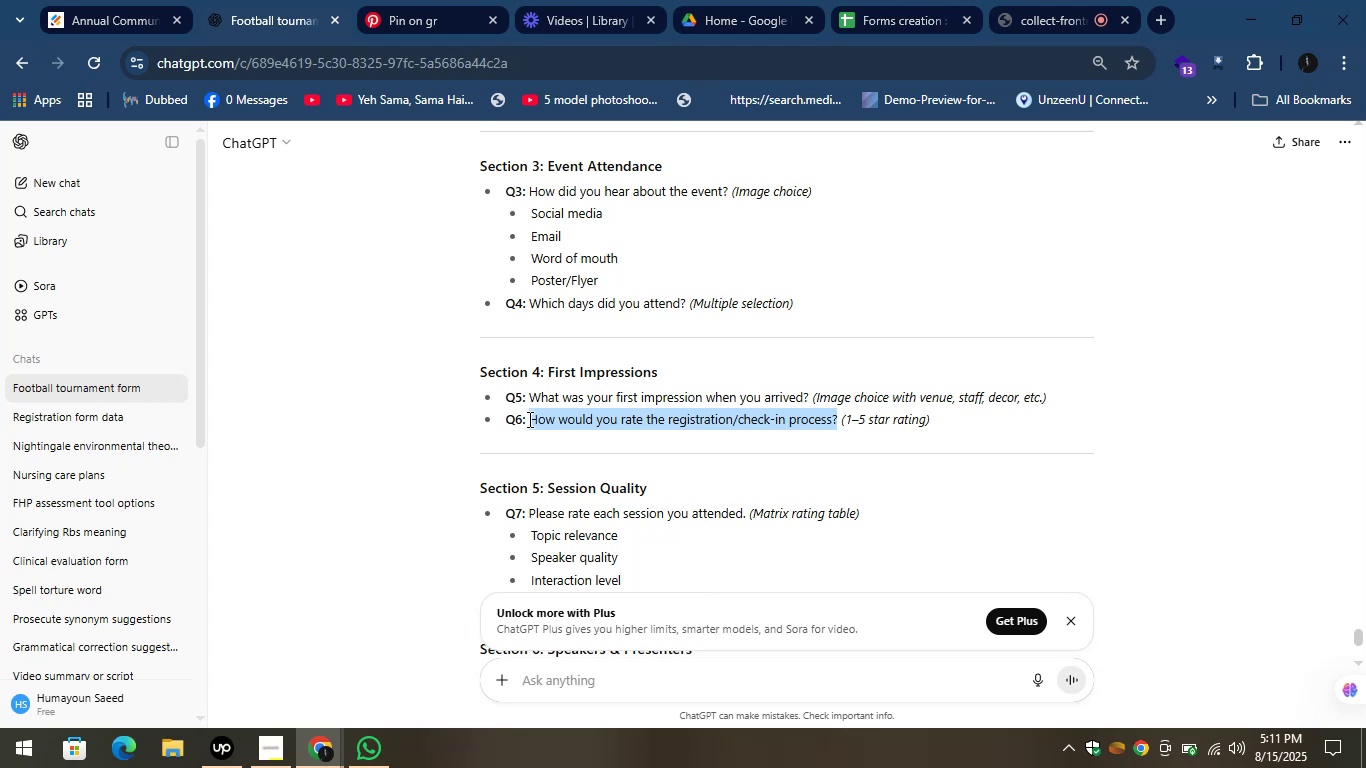 
key(Control+C)
 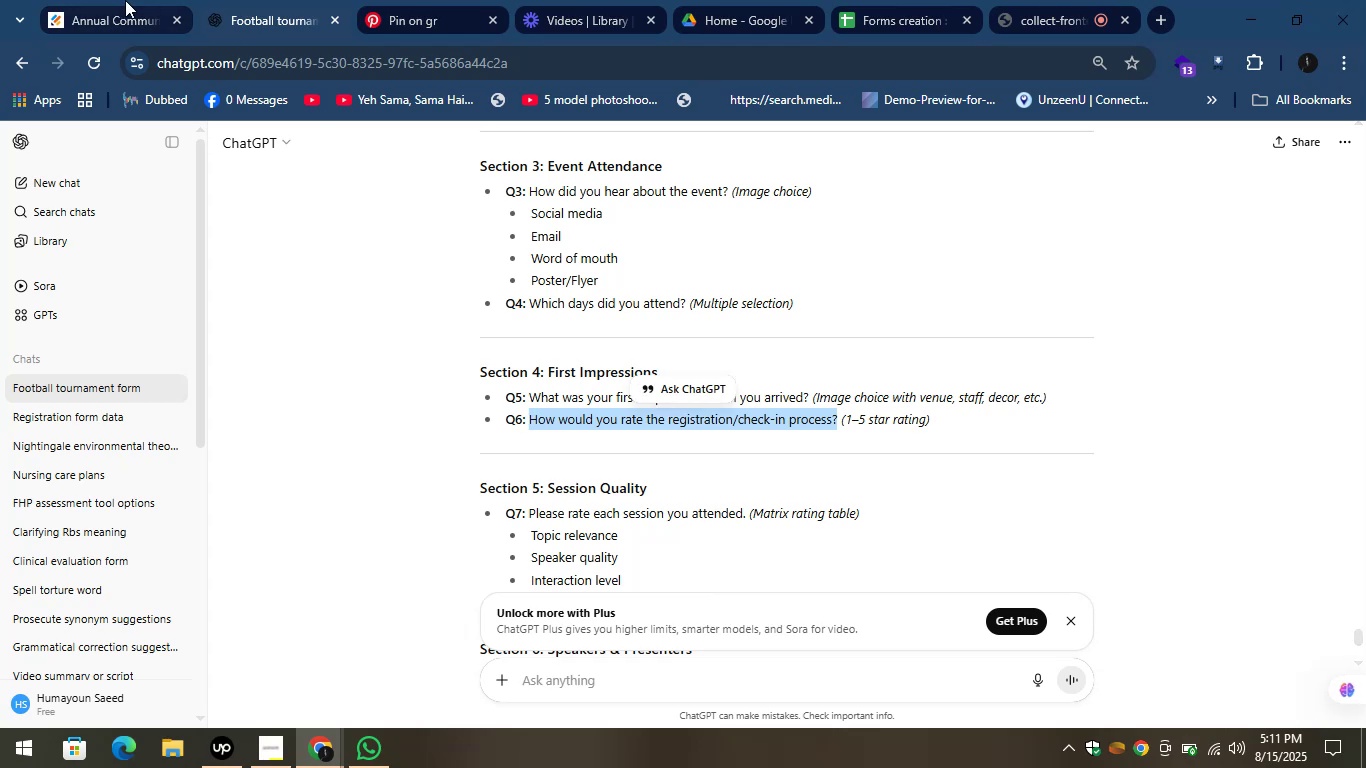 
left_click([114, 0])
 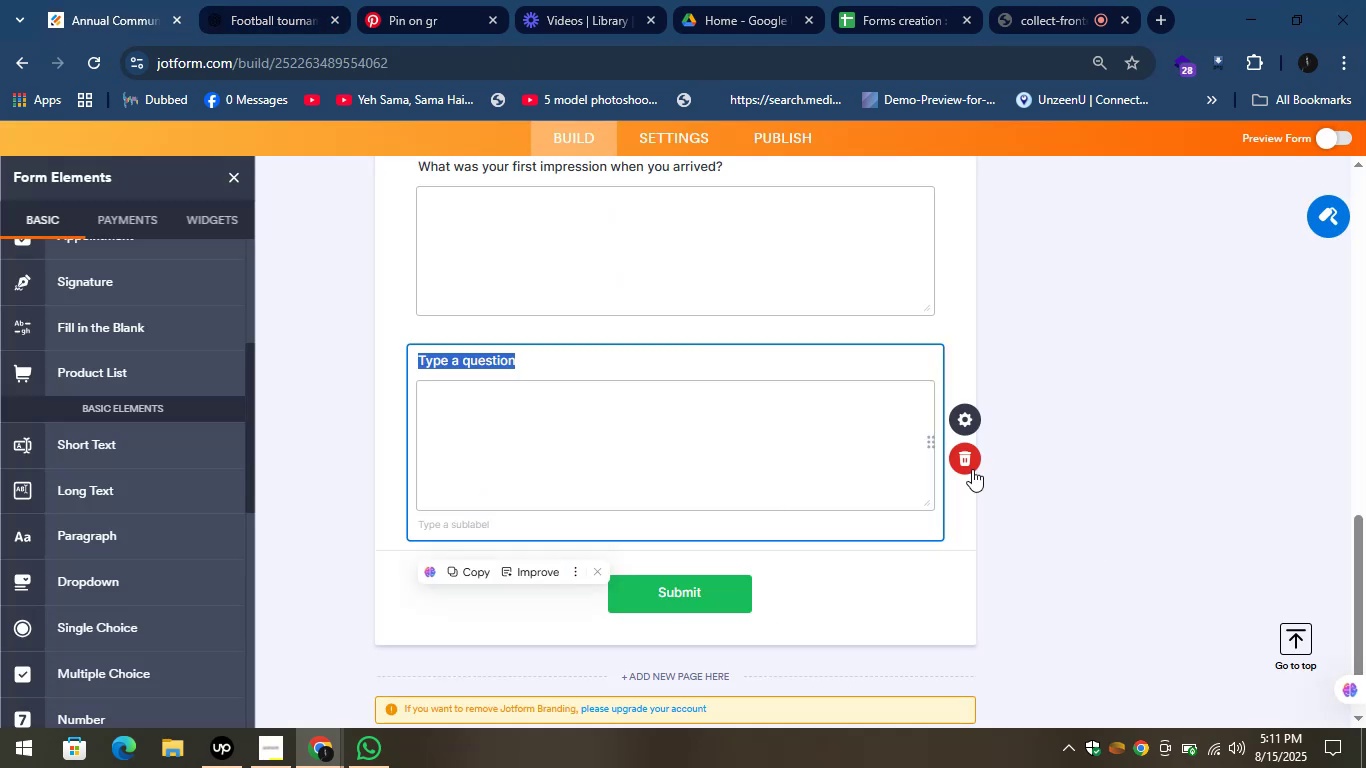 
left_click([972, 465])
 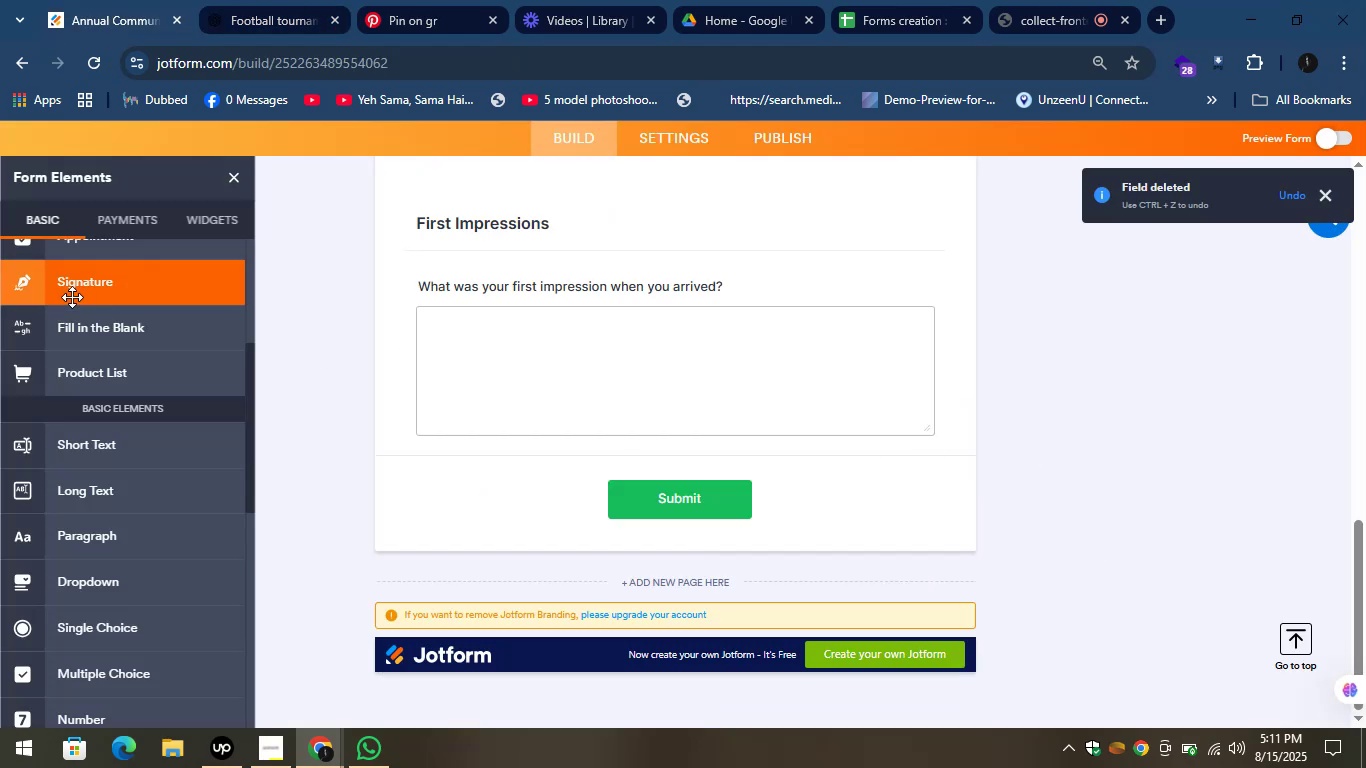 
scroll: coordinate [125, 513], scroll_direction: down, amount: 5.0
 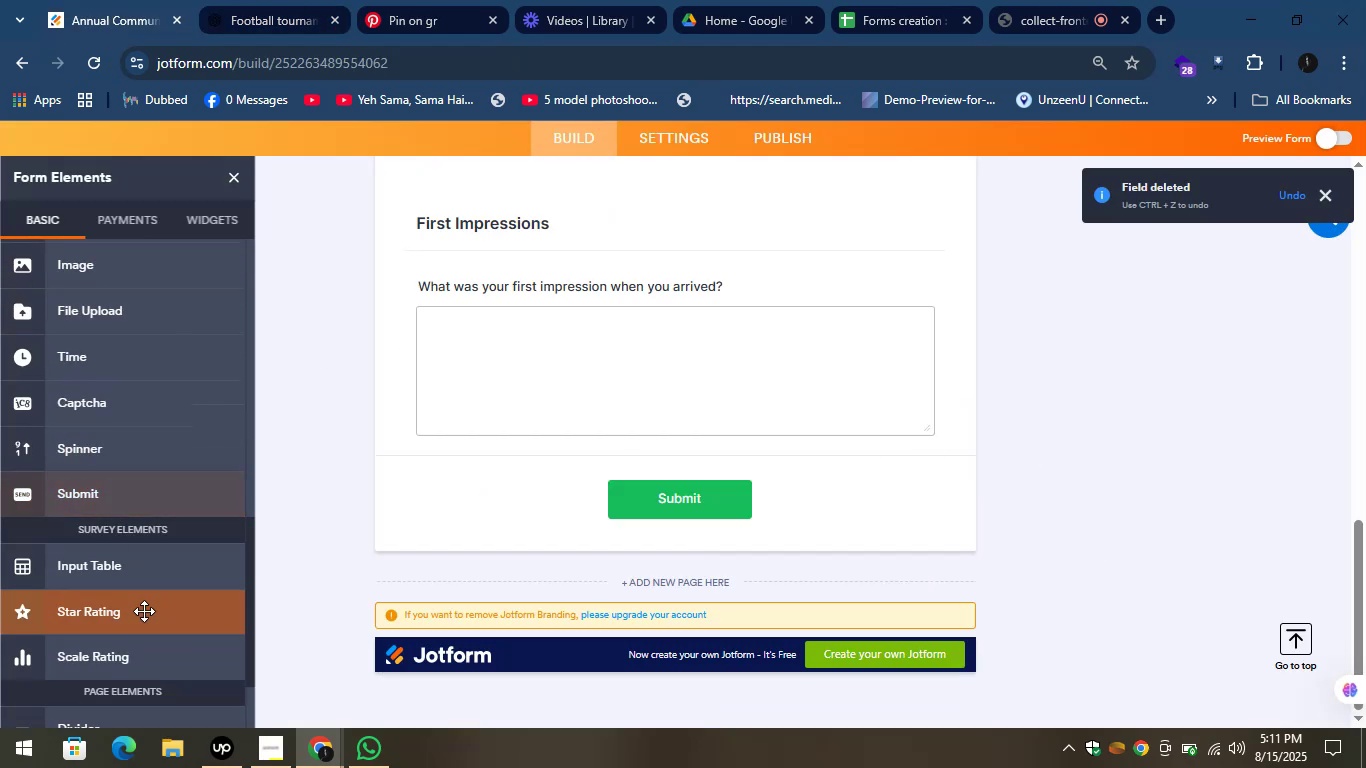 
left_click_drag(start_coordinate=[123, 607], to_coordinate=[595, 408])
 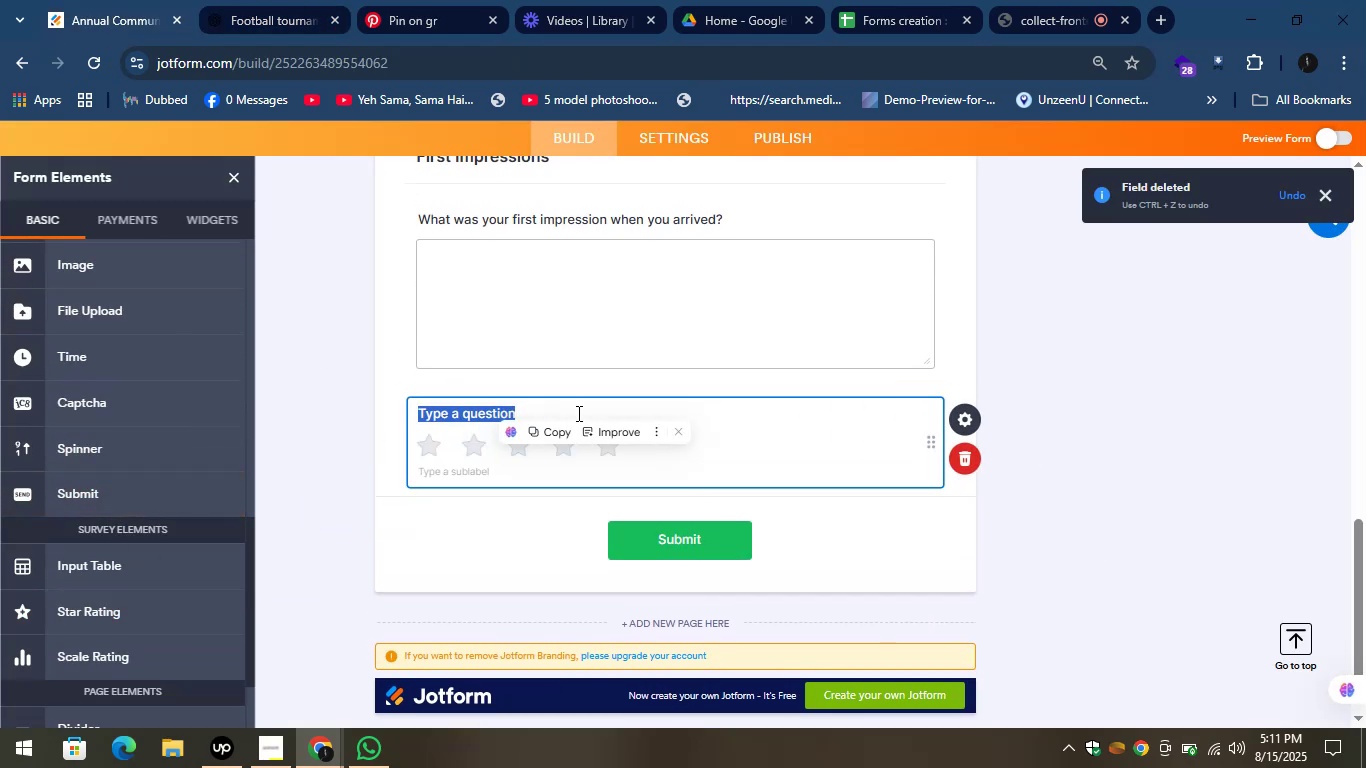 
key(Control+V)
 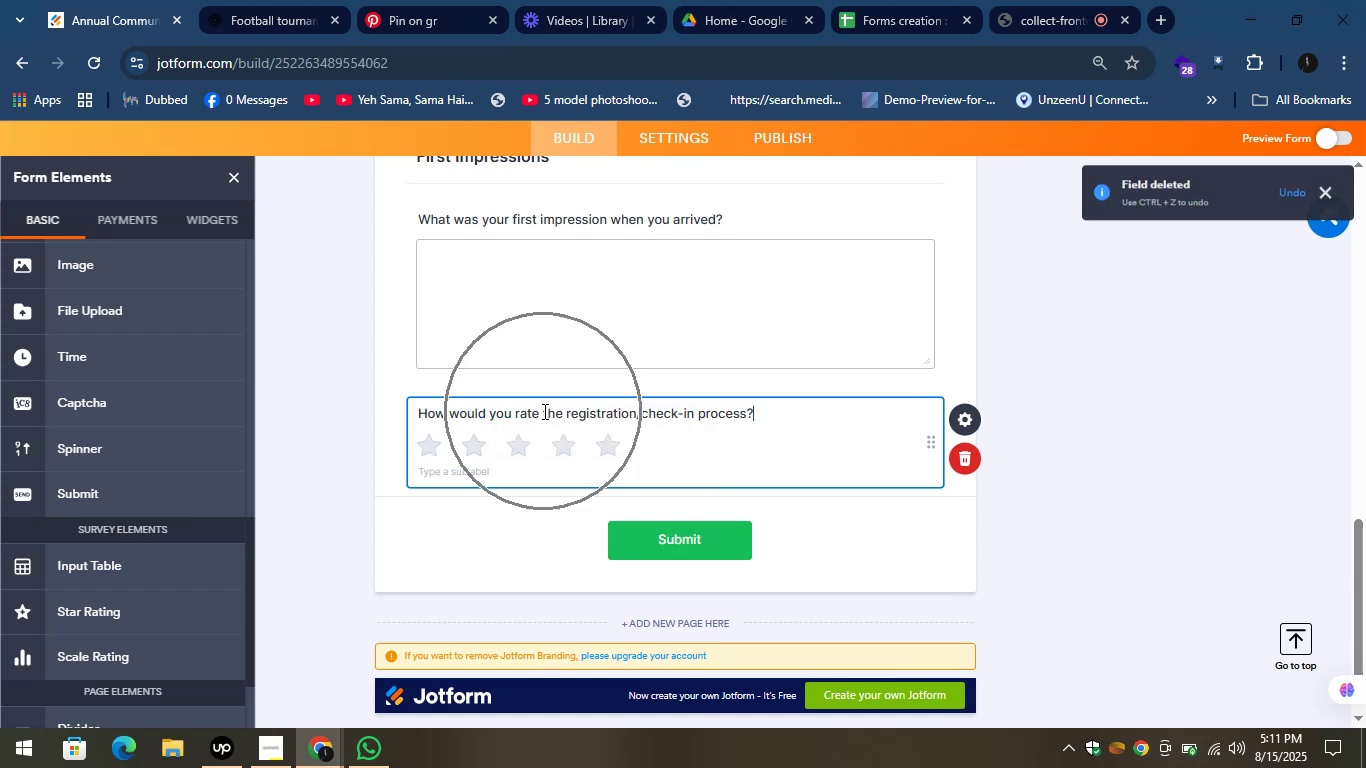 
key(Control+ControlLeft)
 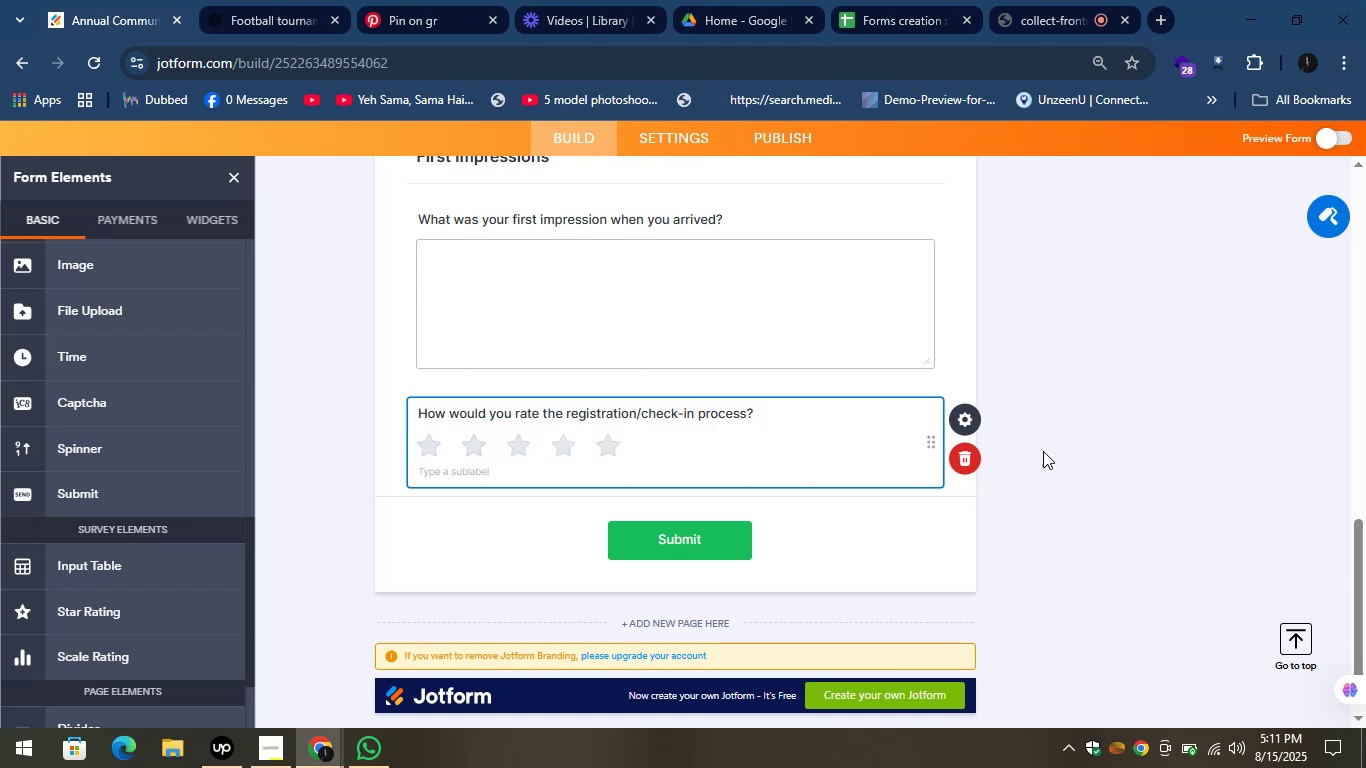 
left_click([1043, 449])
 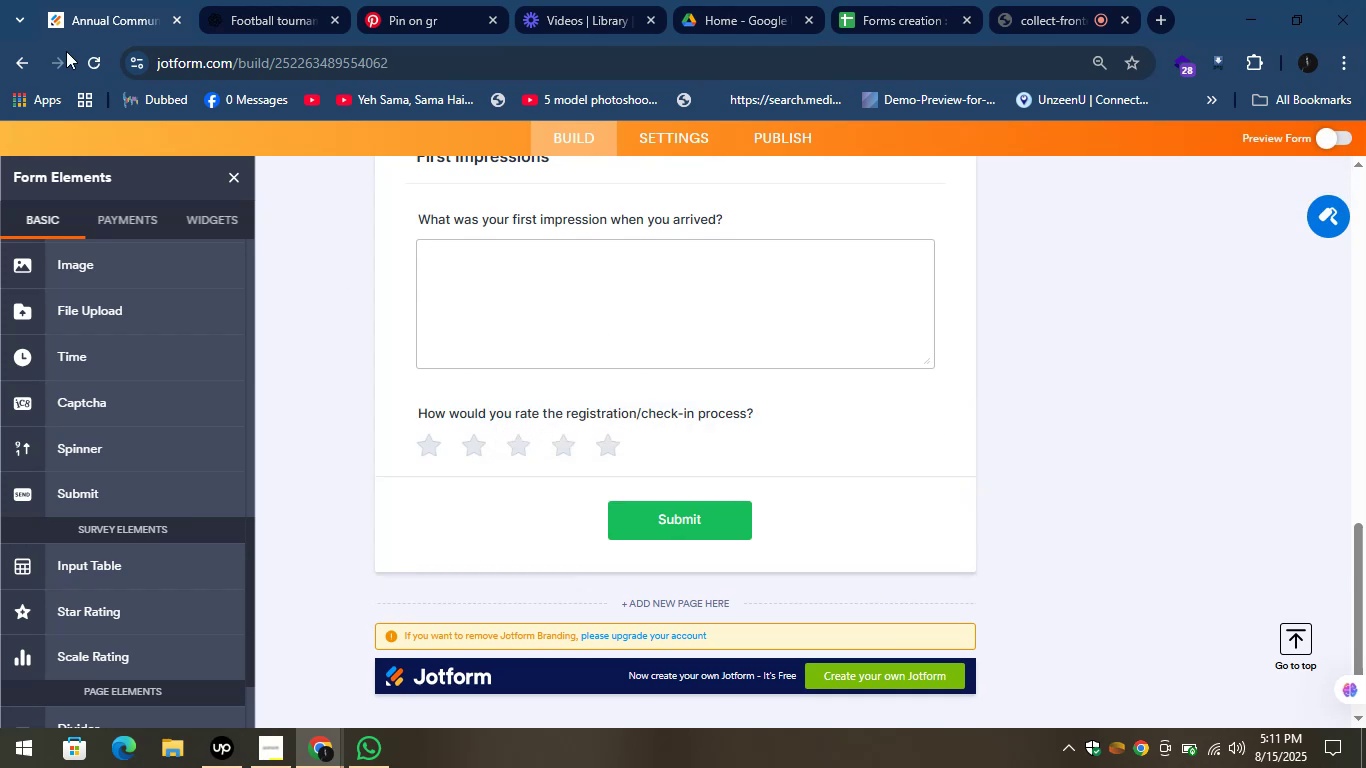 
left_click([215, 0])
 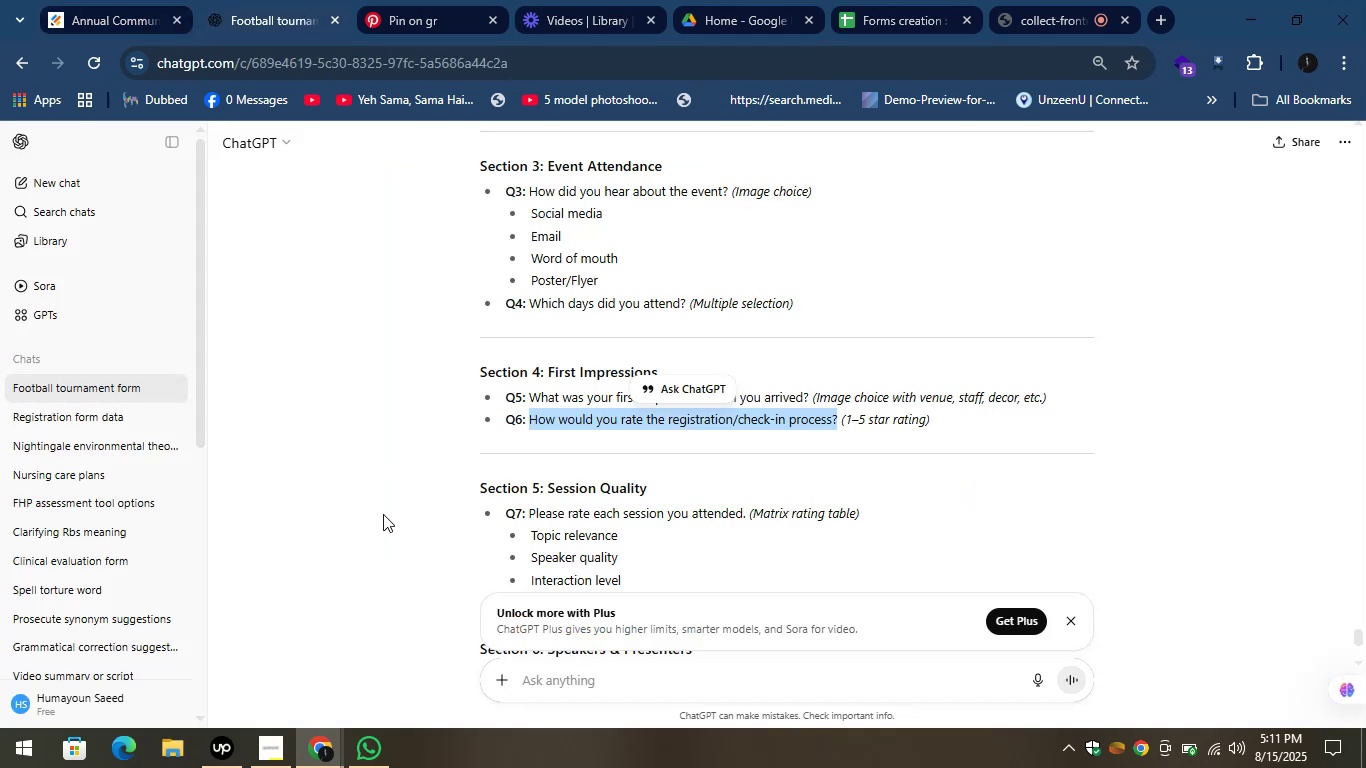 
left_click([383, 514])
 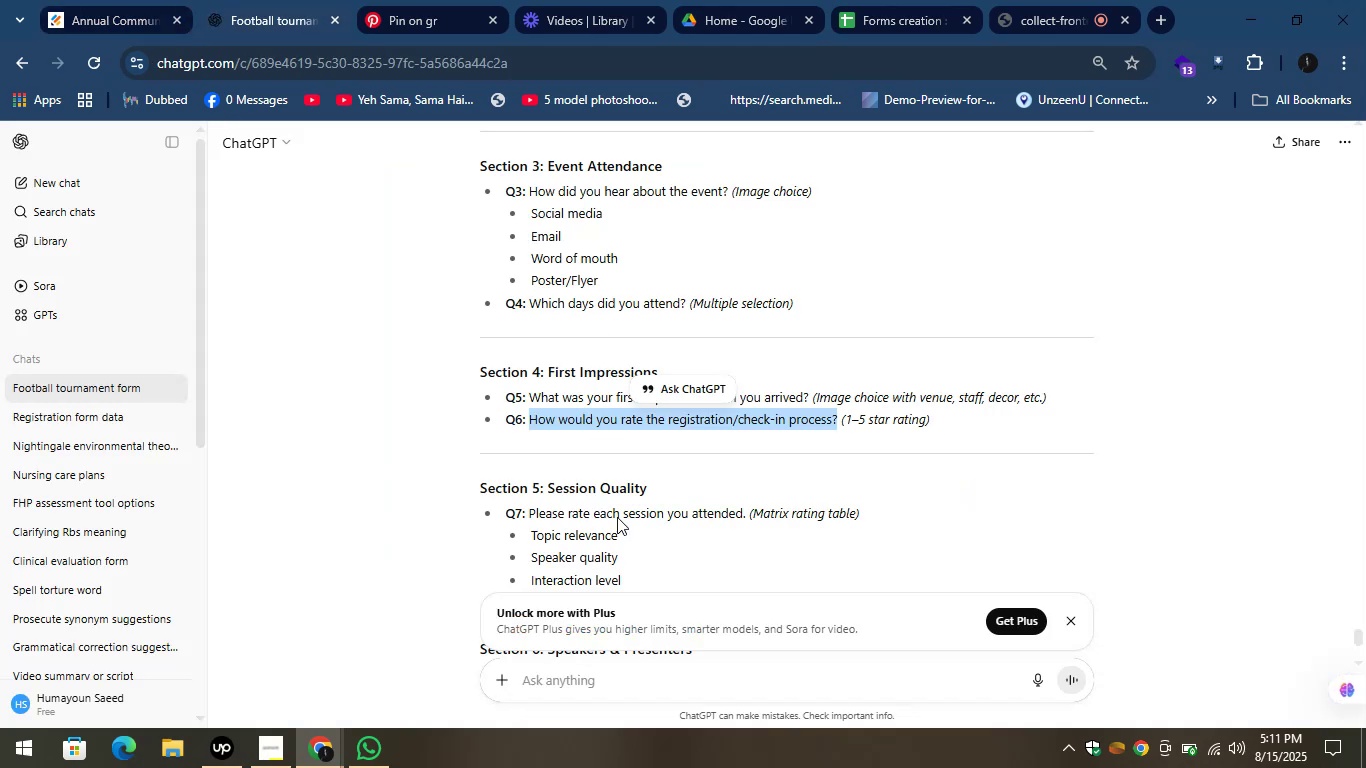 
scroll: coordinate [617, 517], scroll_direction: down, amount: 1.0
 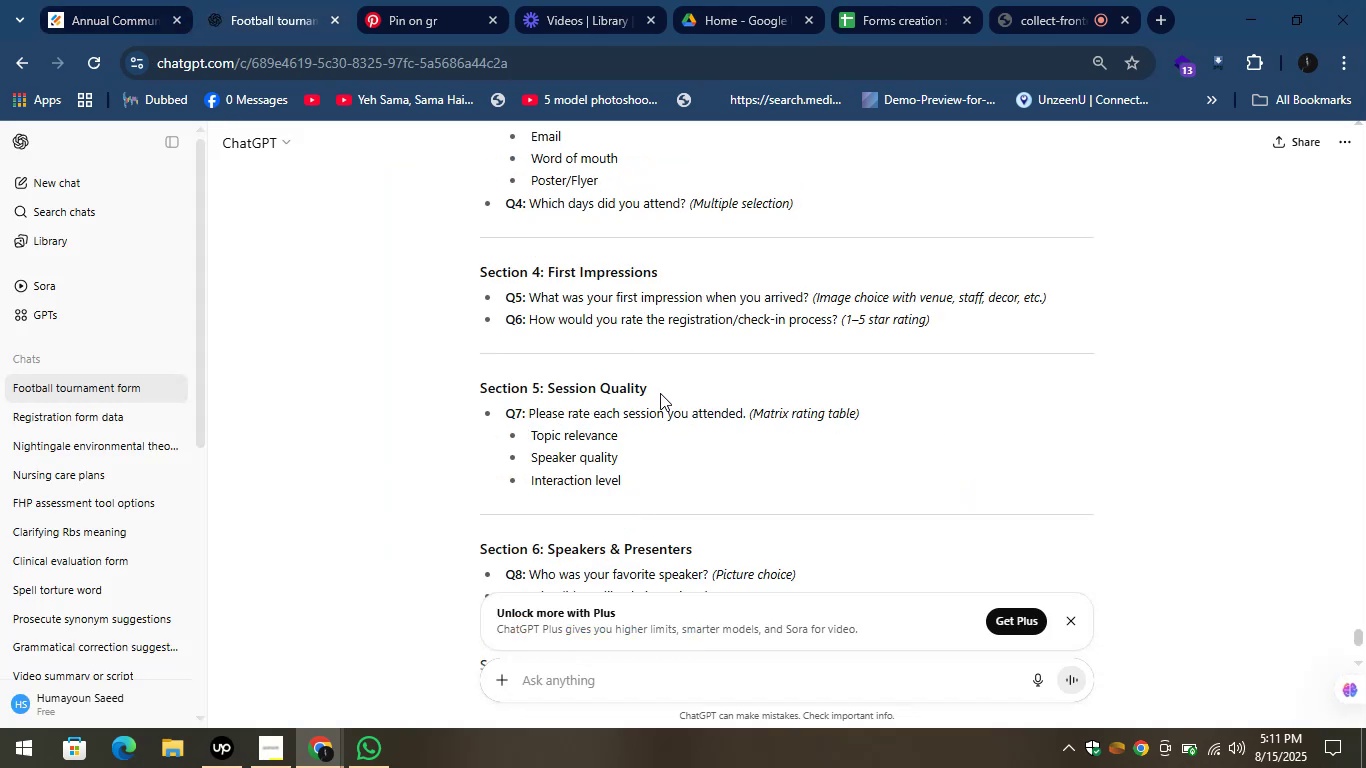 
left_click([651, 391])
 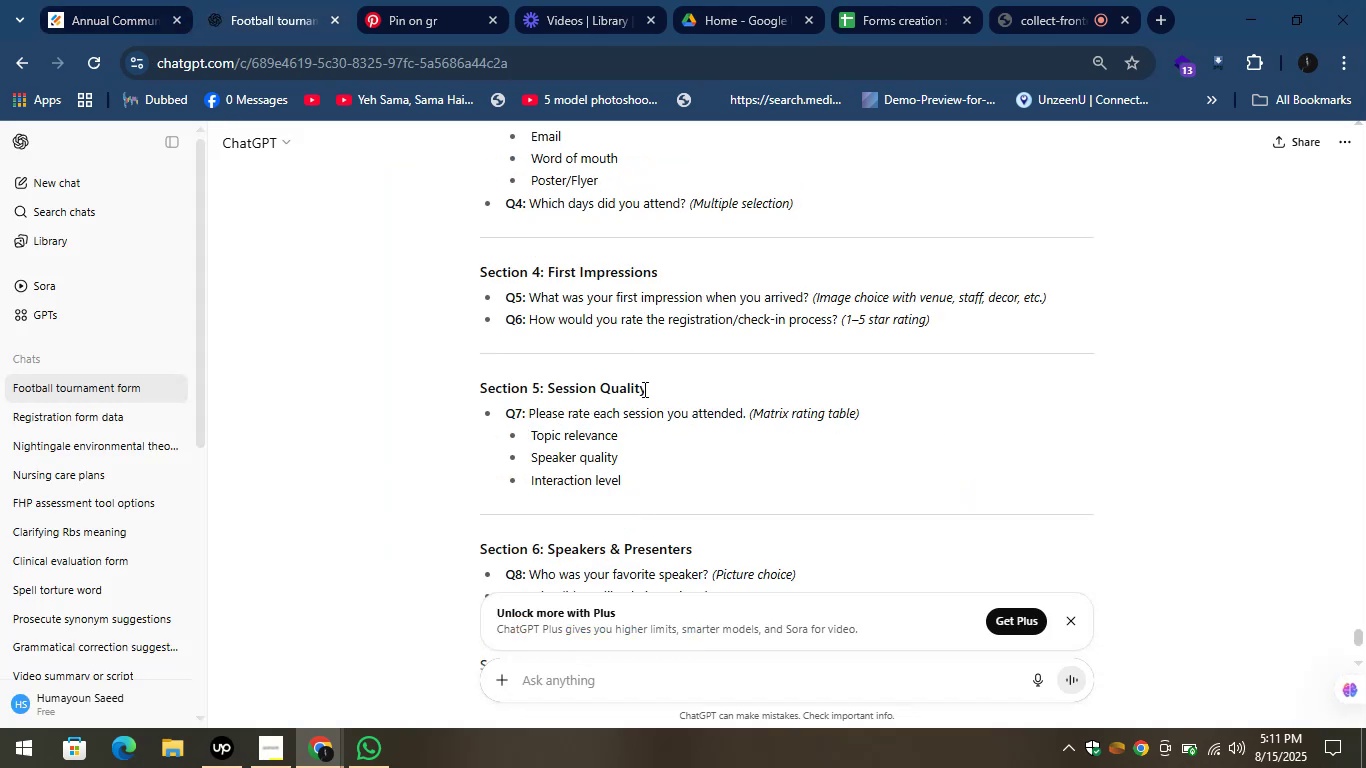 
left_click([643, 389])
 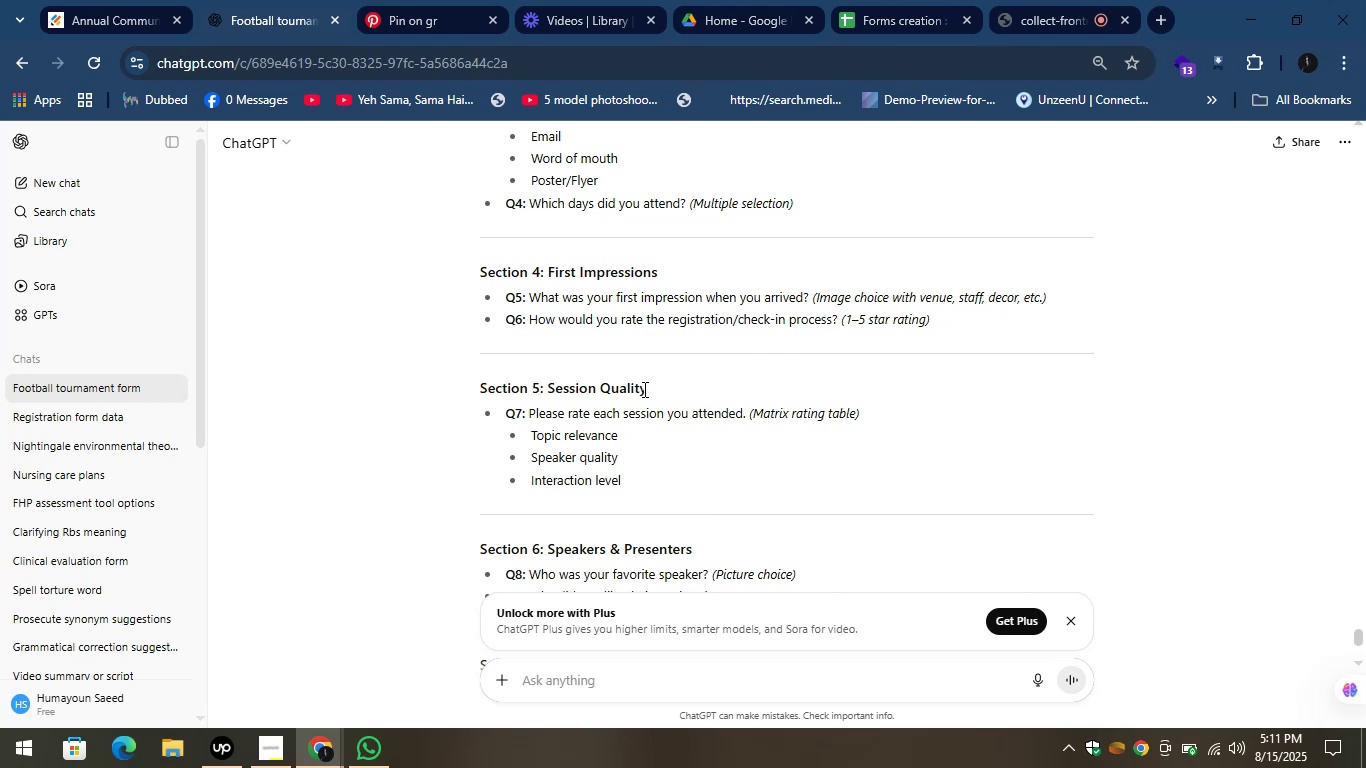 
left_click_drag(start_coordinate=[643, 389], to_coordinate=[553, 382])
 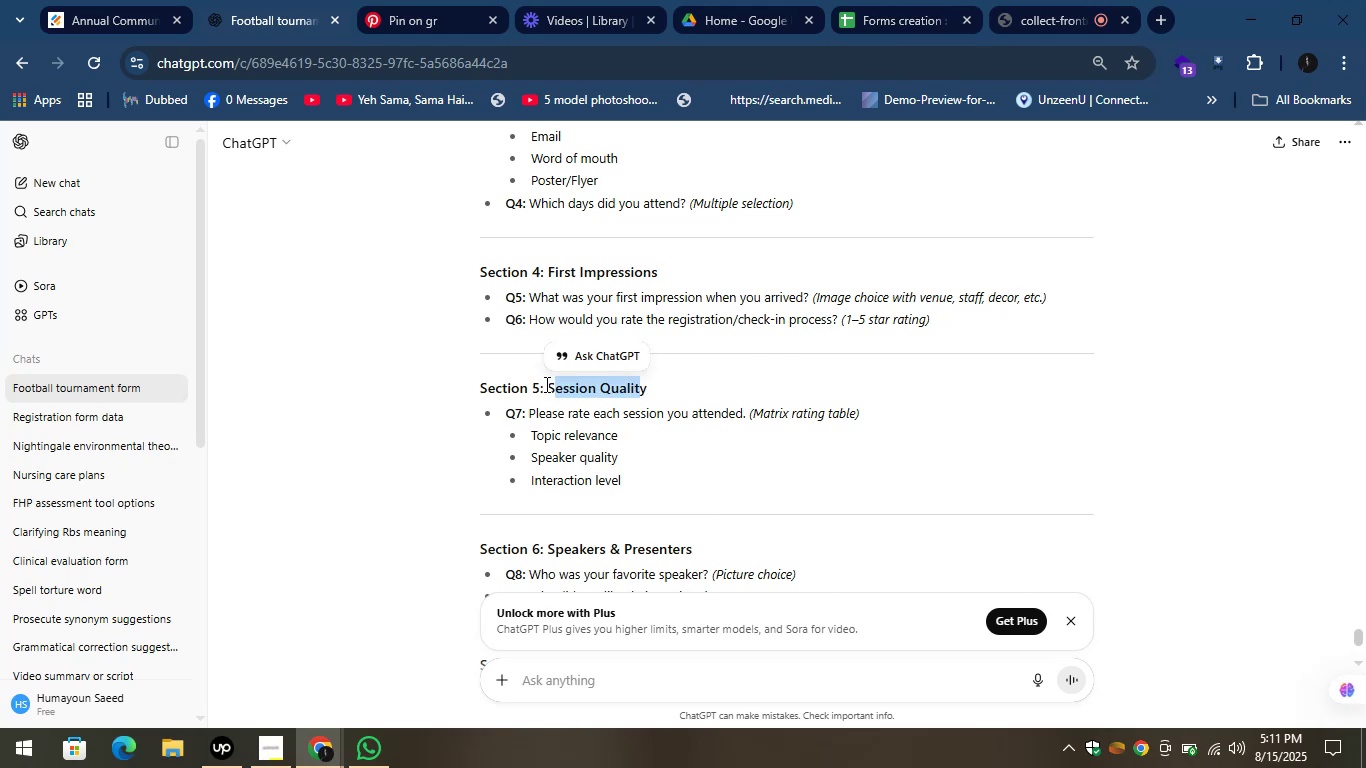 
left_click_drag(start_coordinate=[545, 384], to_coordinate=[644, 387])
 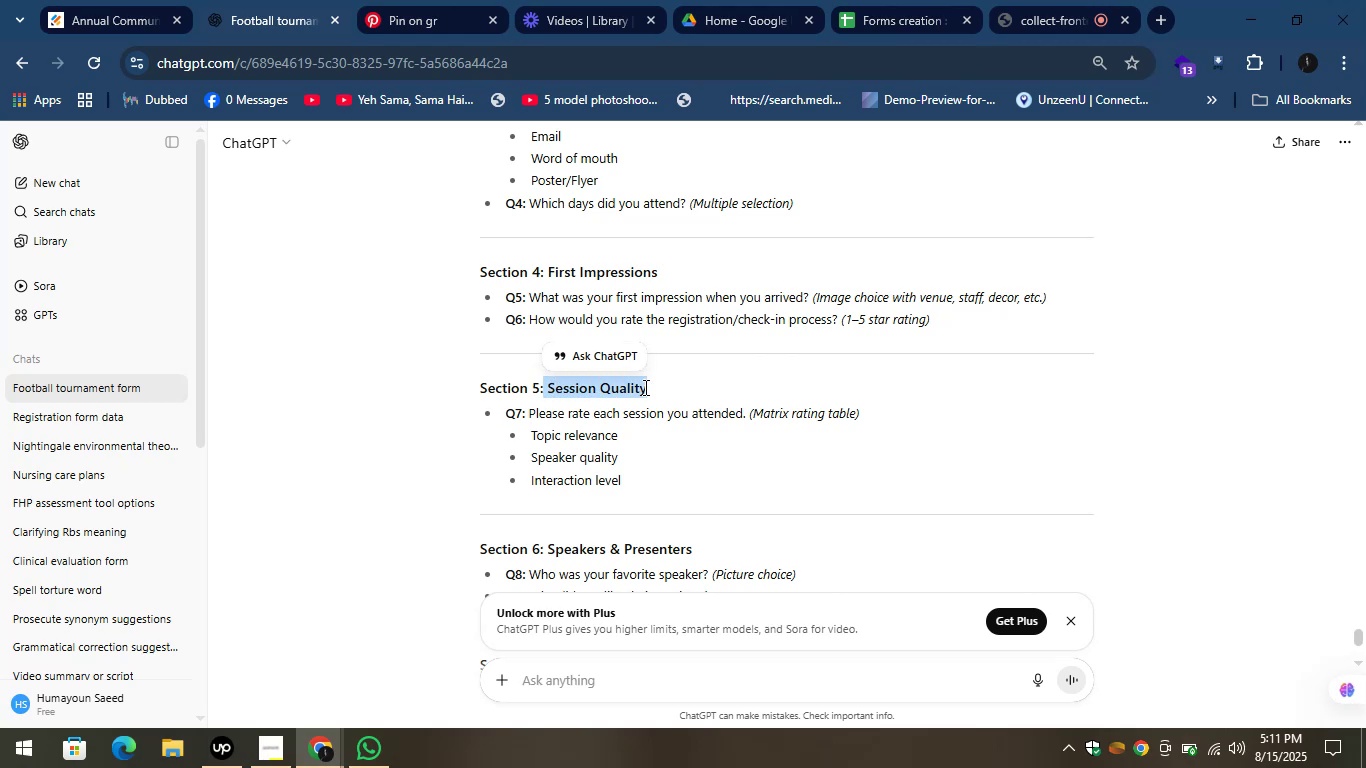 
key(Control+C)
 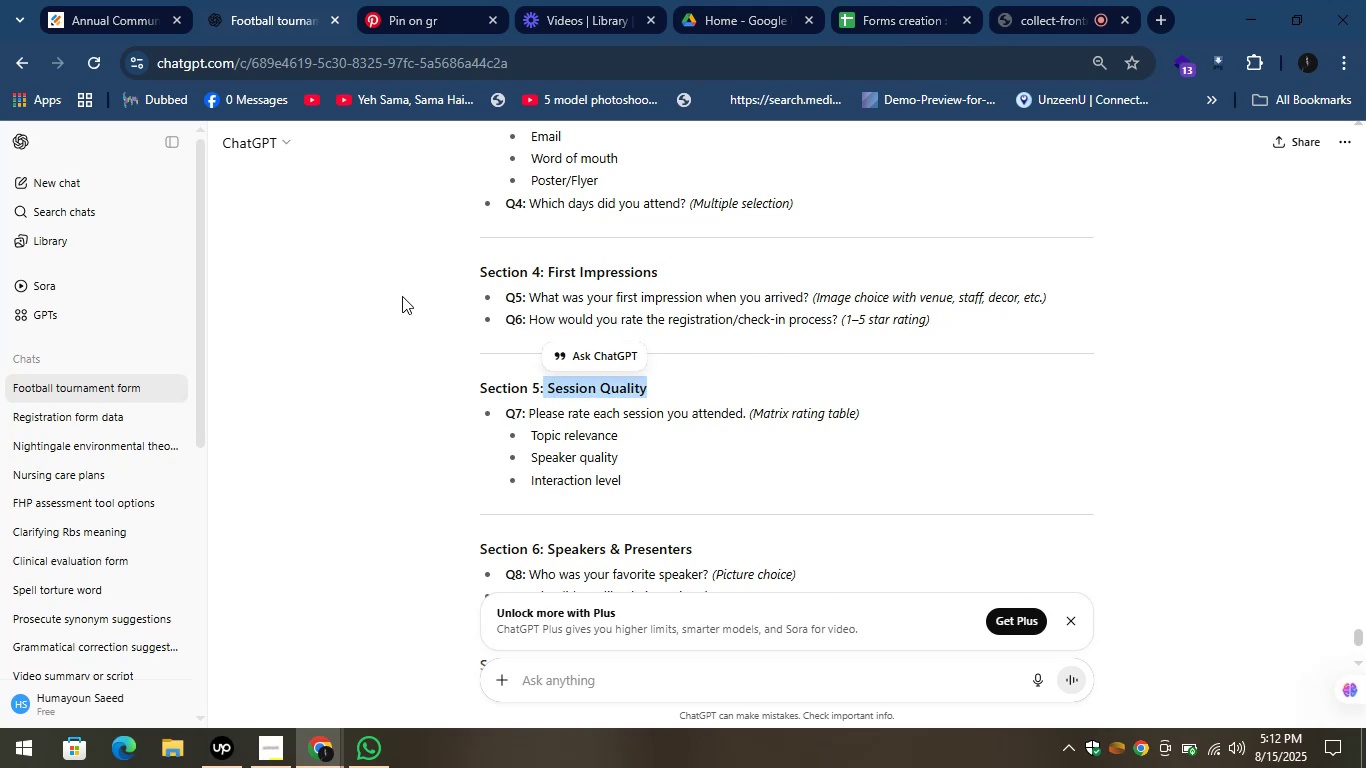 
wait(9.17)
 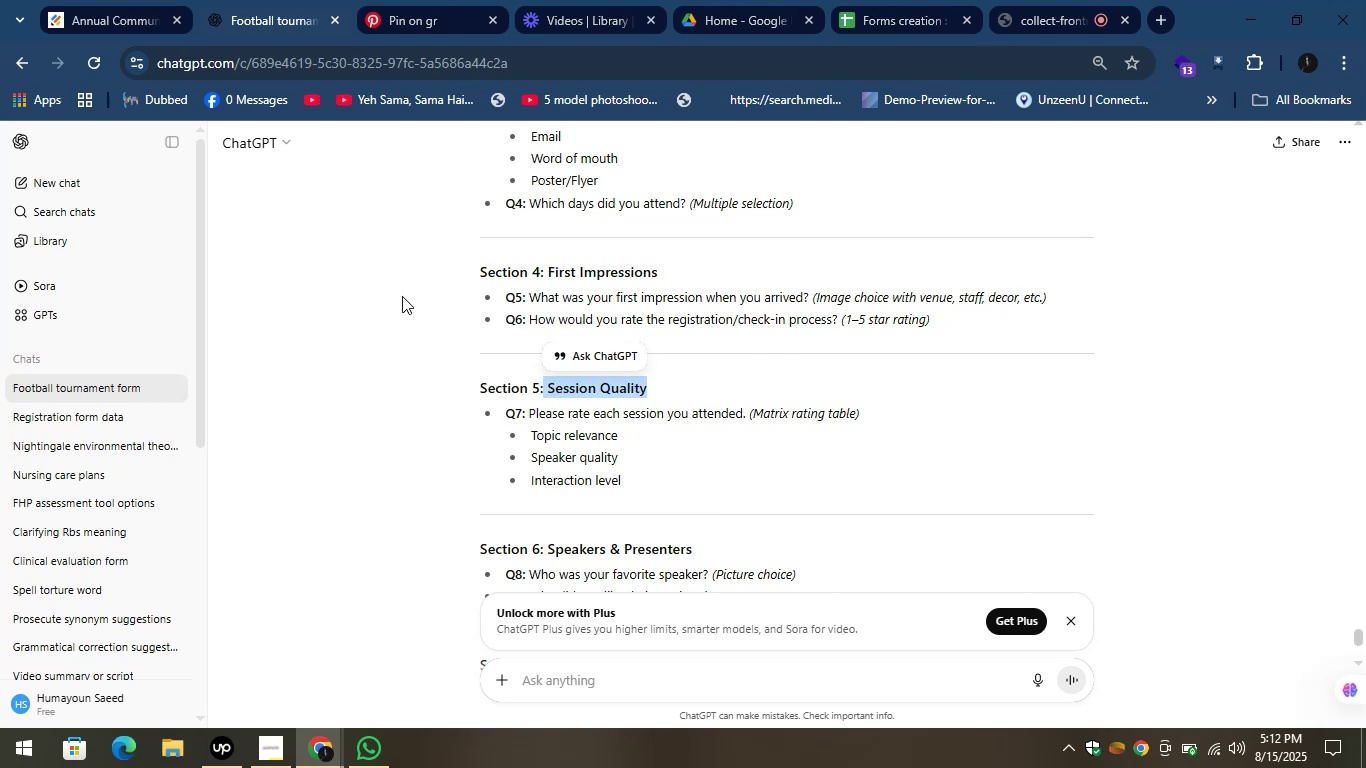 
left_click([267, 0])
 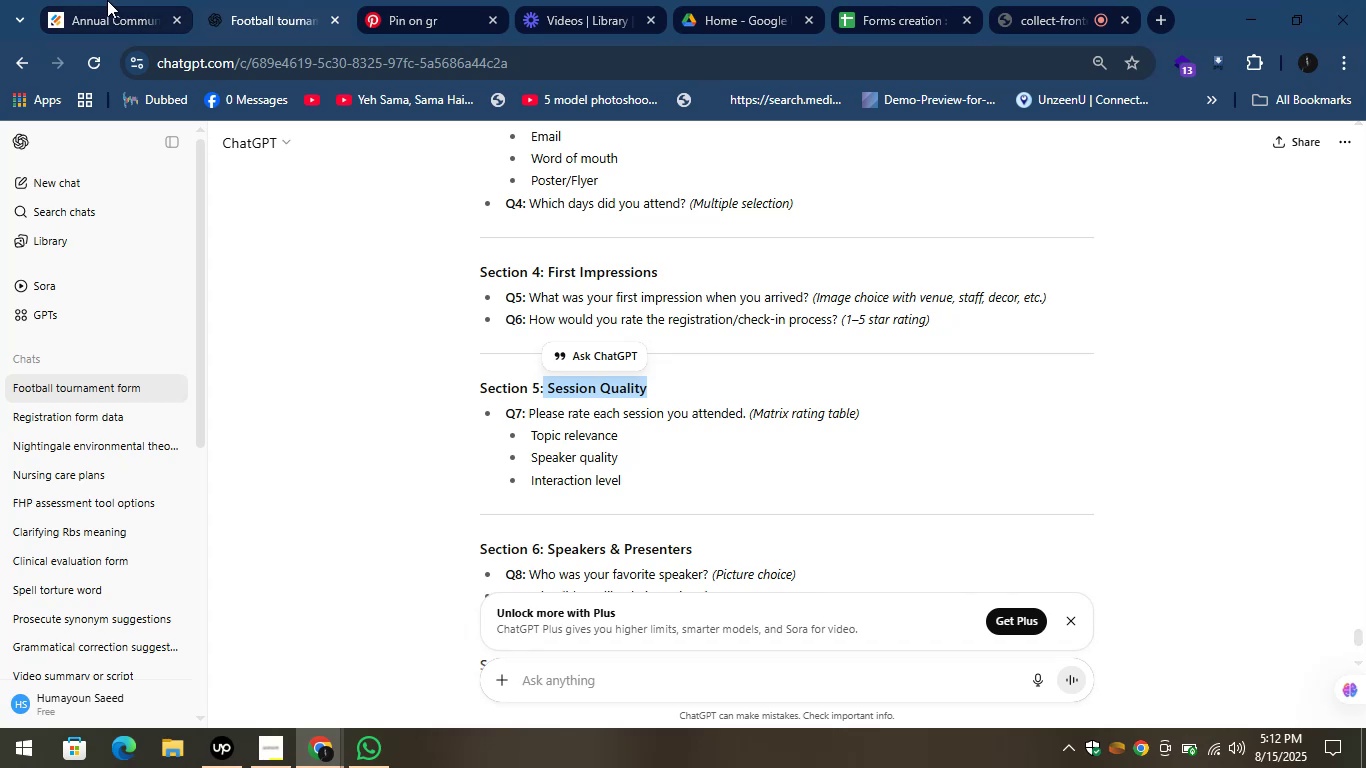 
left_click([107, 0])
 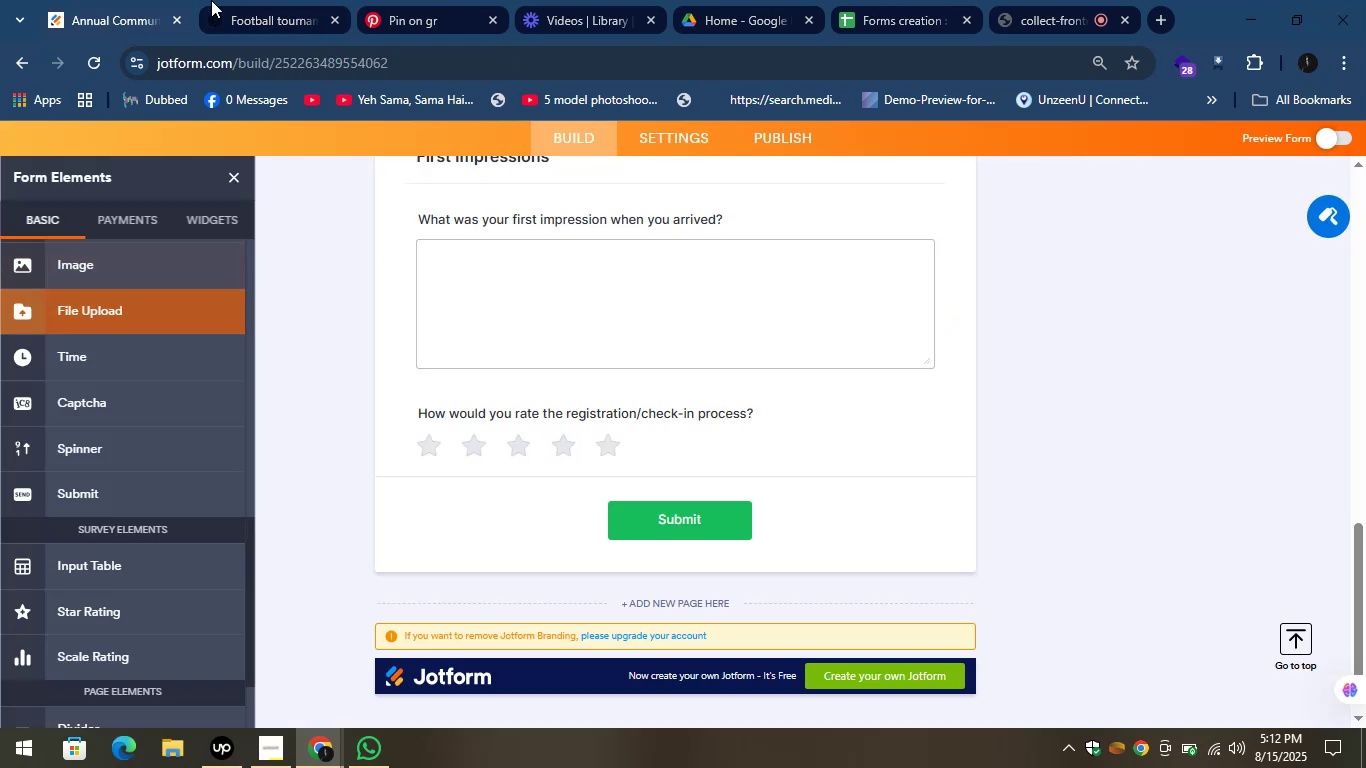 
left_click([214, 0])
 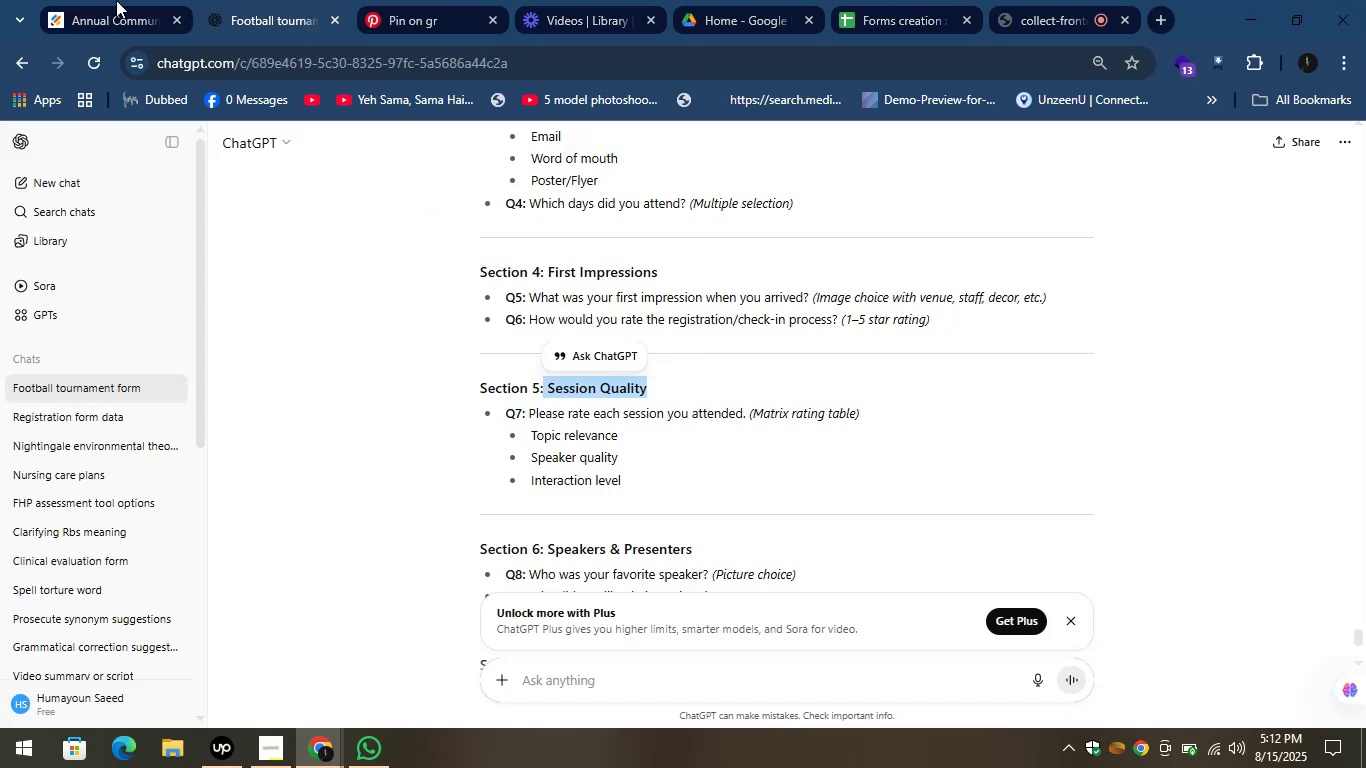 
left_click([30, 0])
 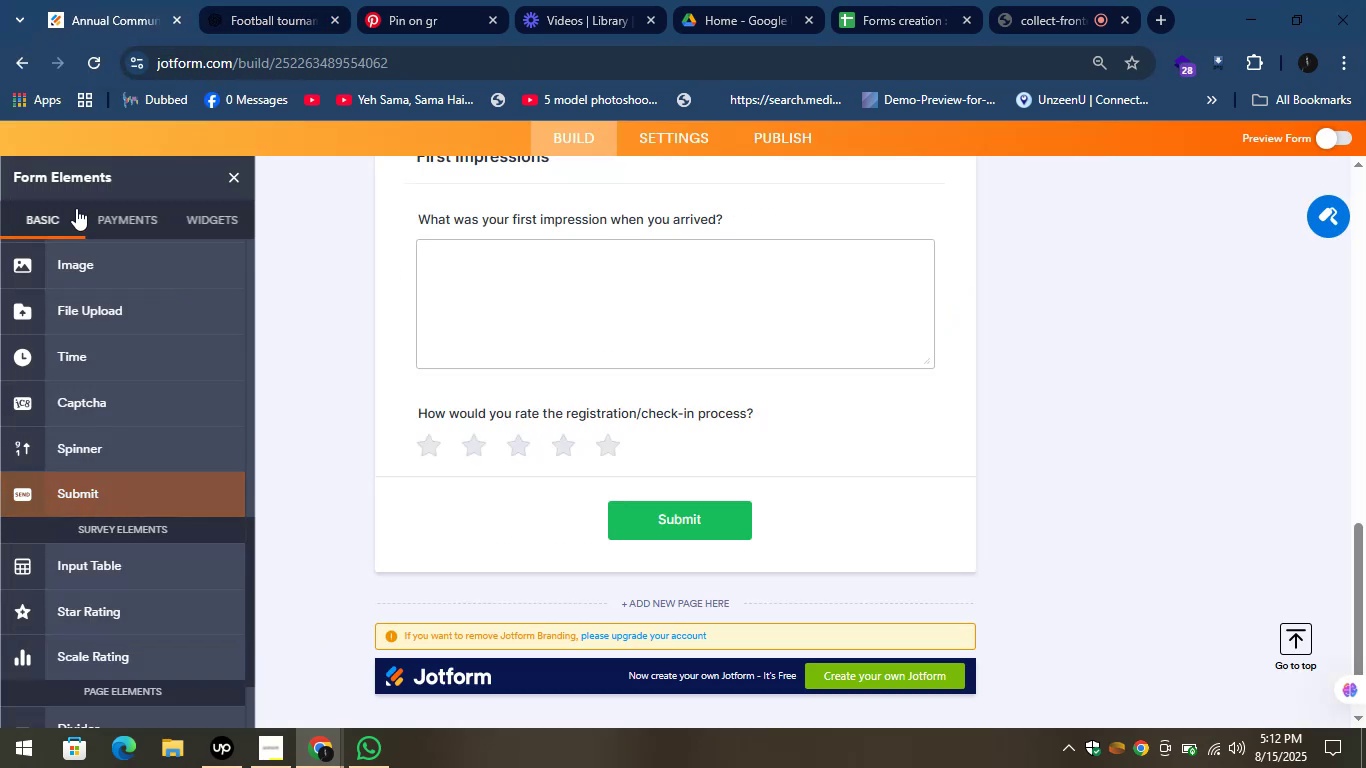 
scroll: coordinate [132, 281], scroll_direction: up, amount: 8.0
 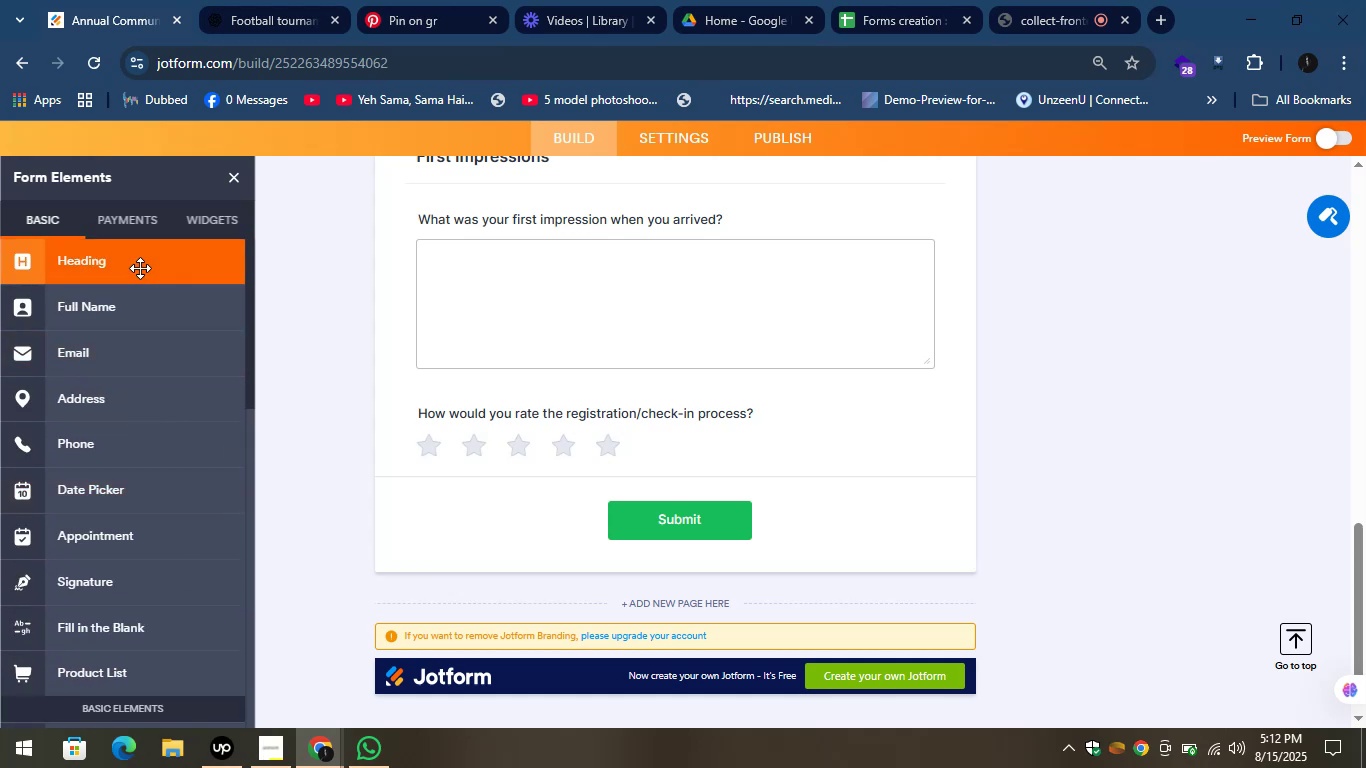 
left_click_drag(start_coordinate=[140, 268], to_coordinate=[559, 507])
 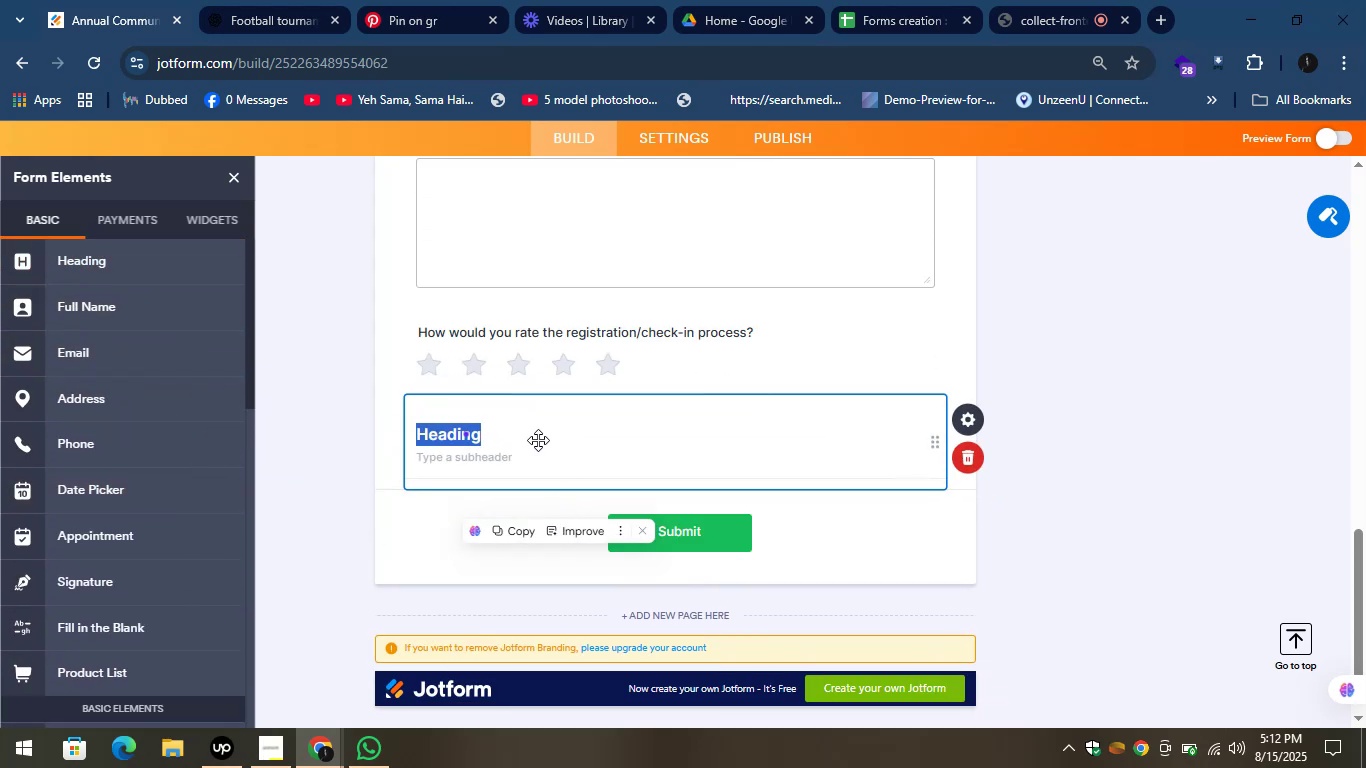 
key(Control+V)
 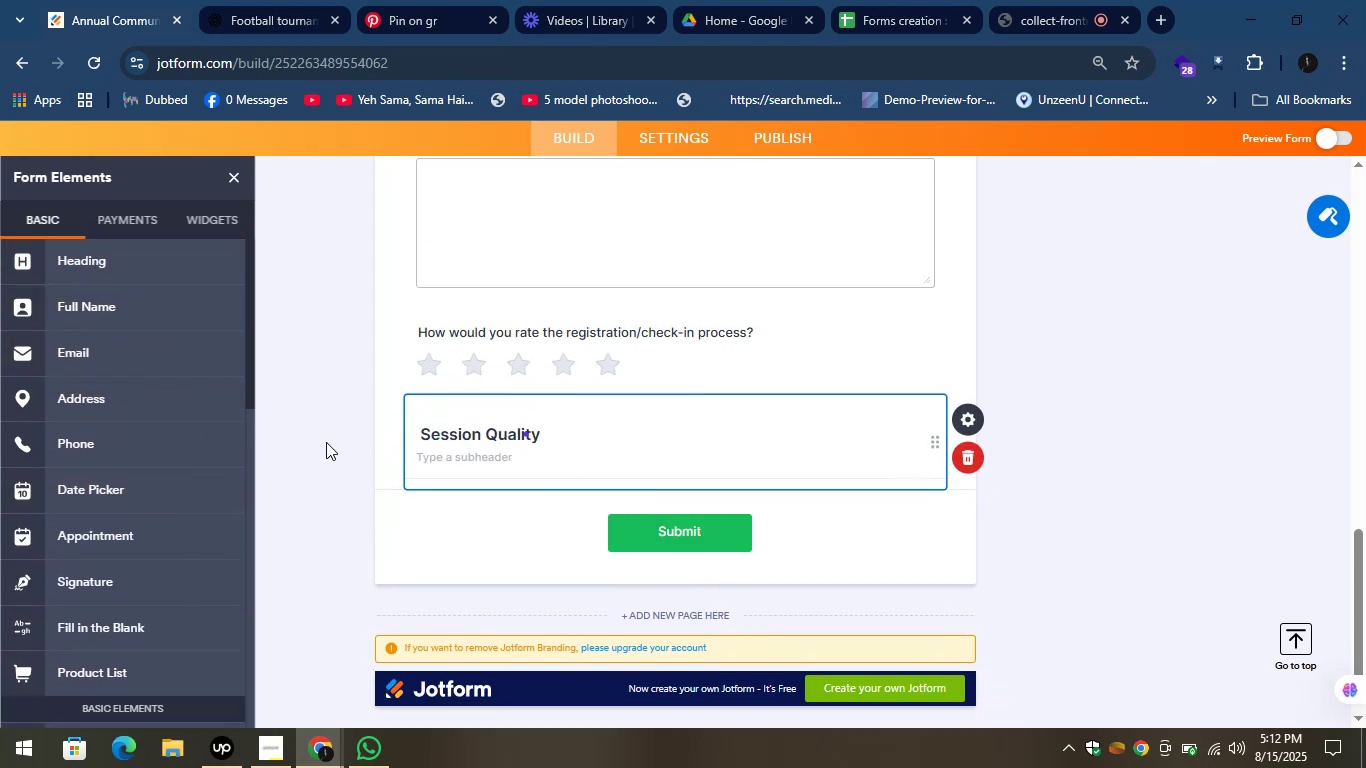 
left_click([326, 442])
 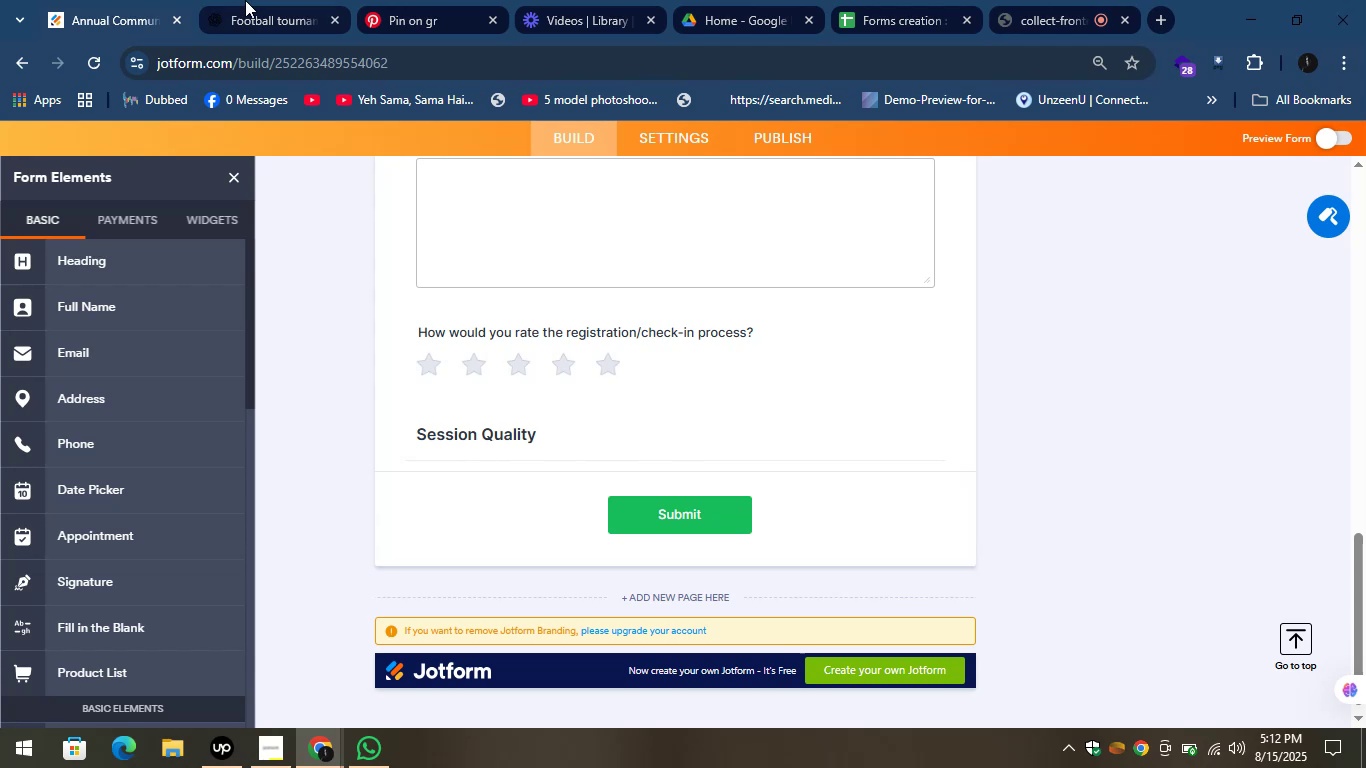 
left_click([289, 0])
 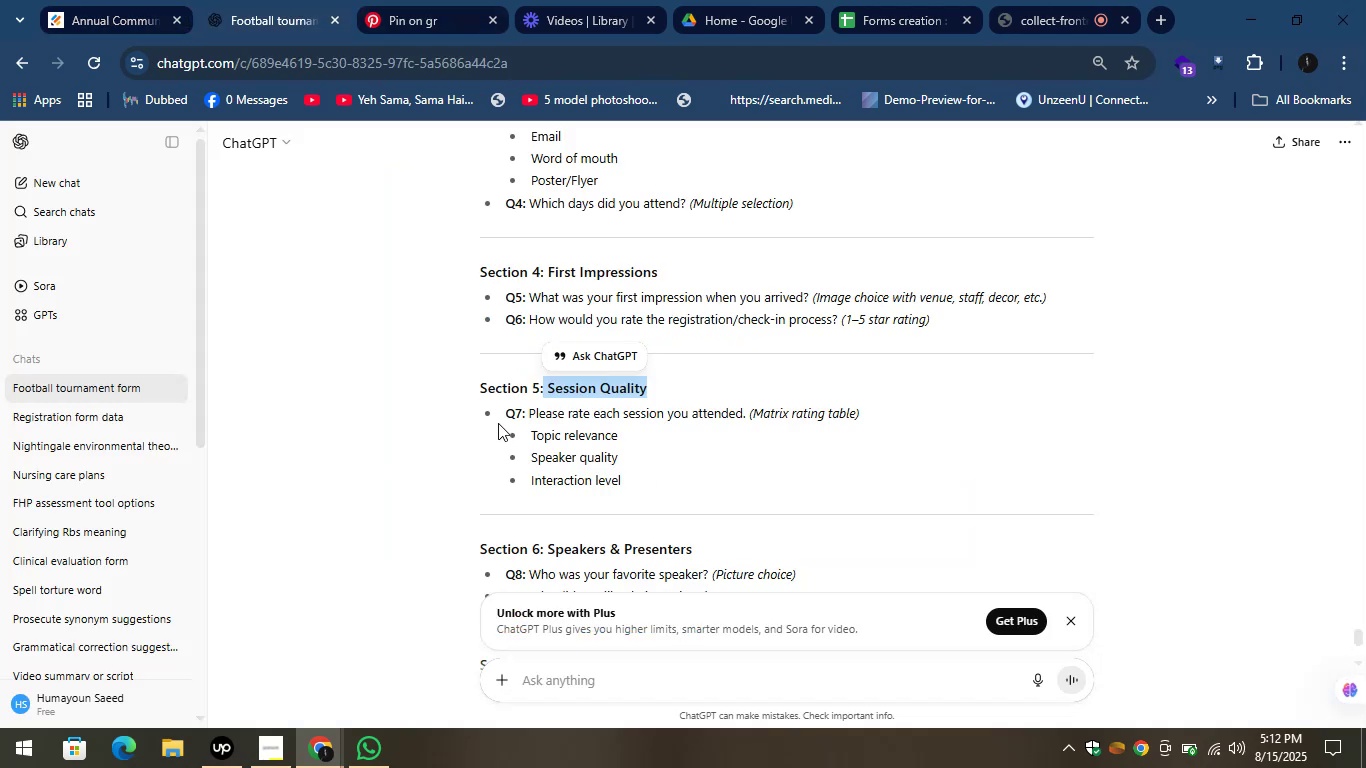 
left_click_drag(start_coordinate=[527, 412], to_coordinate=[745, 414])
 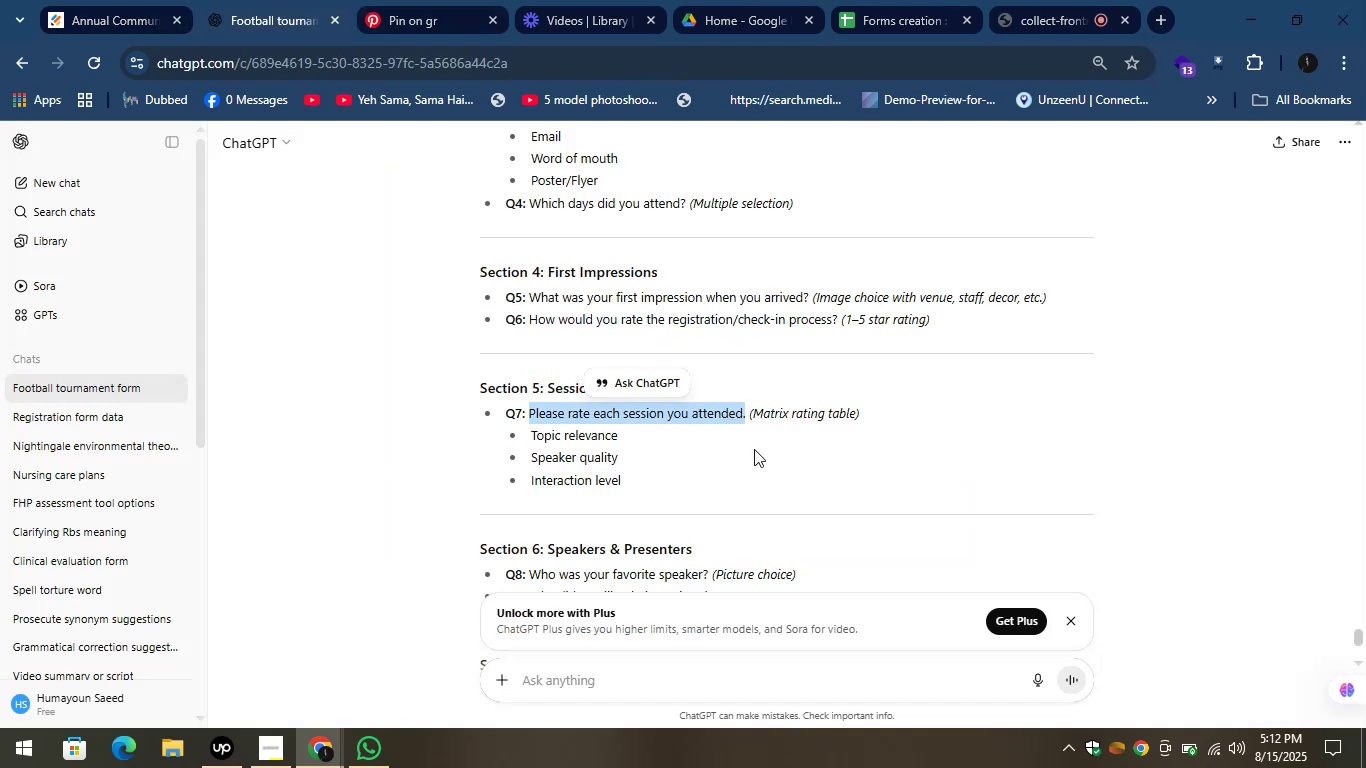 
hold_key(key=ControlLeft, duration=0.52)
 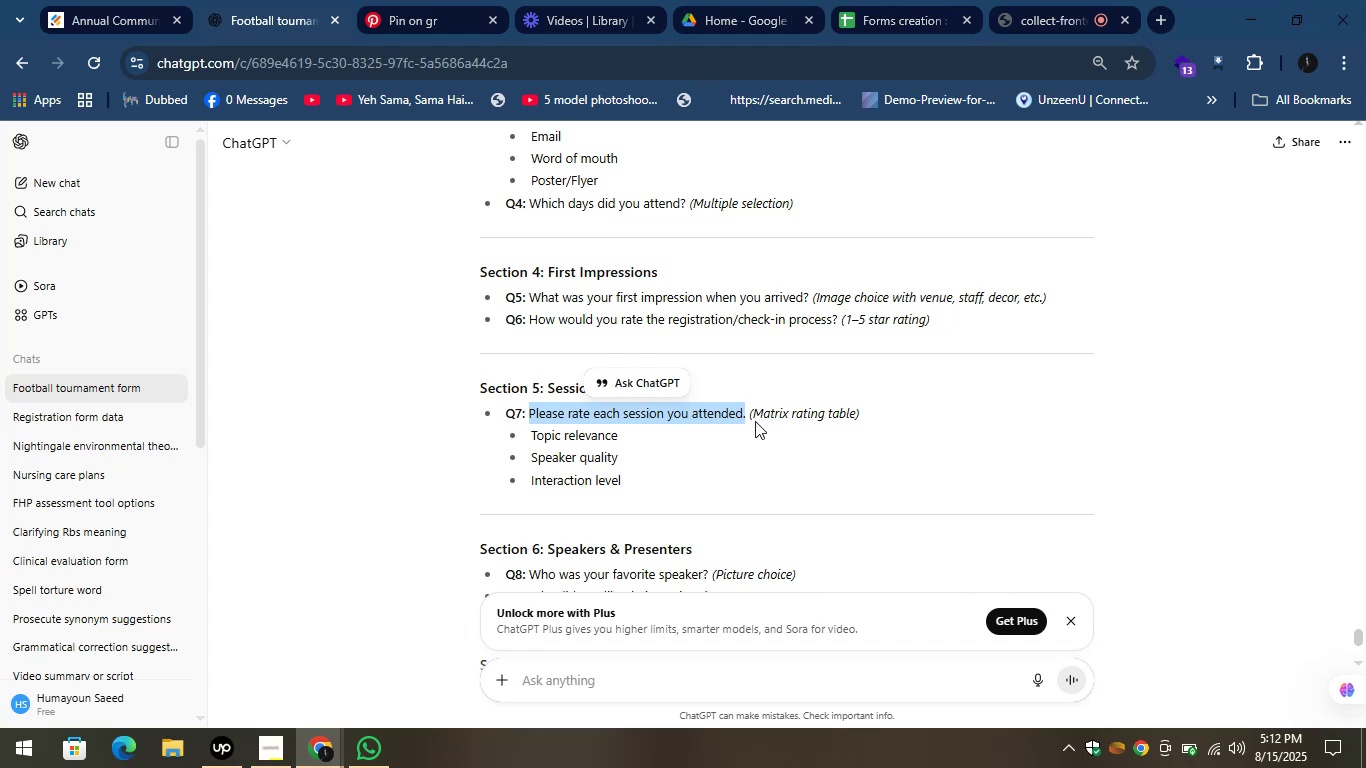 
left_click_drag(start_coordinate=[755, 420], to_coordinate=[857, 415])
 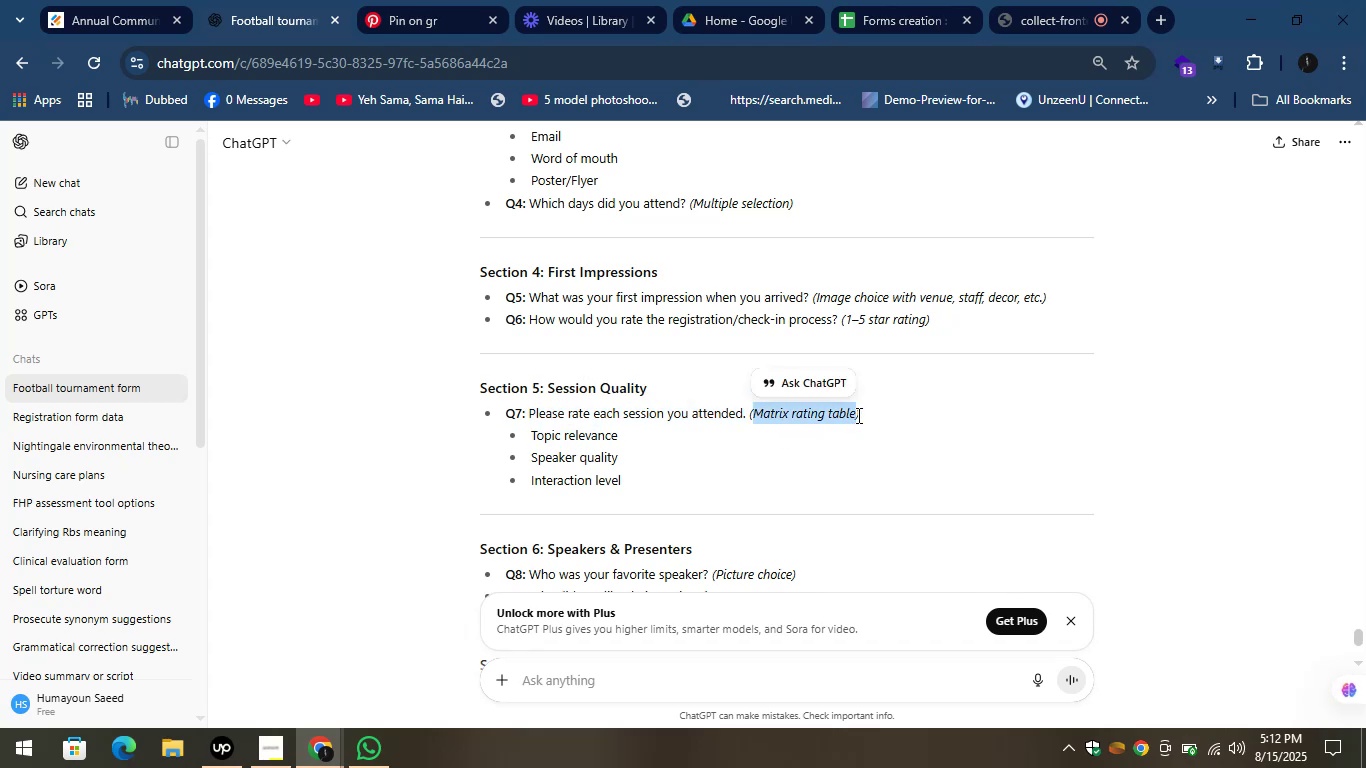 
key(Control+C)
 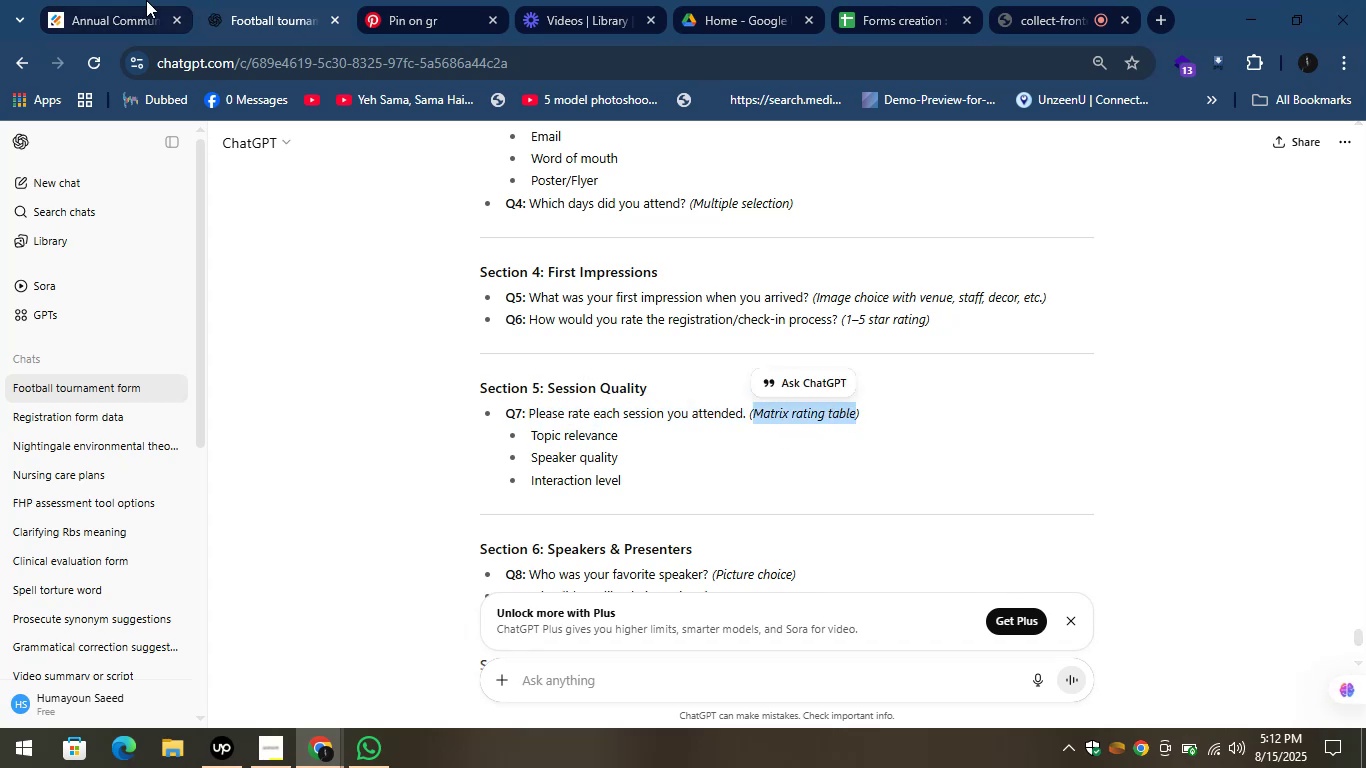 
left_click([140, 0])
 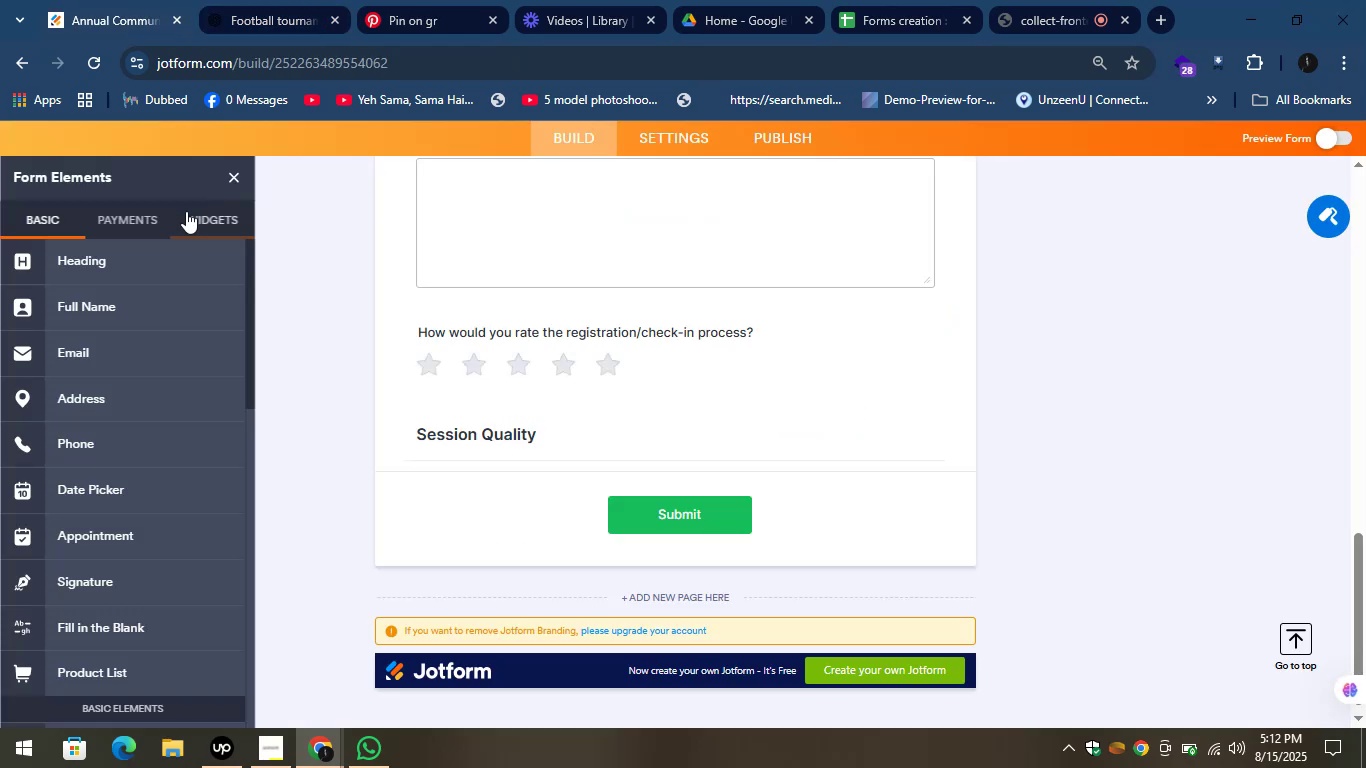 
left_click([187, 212])
 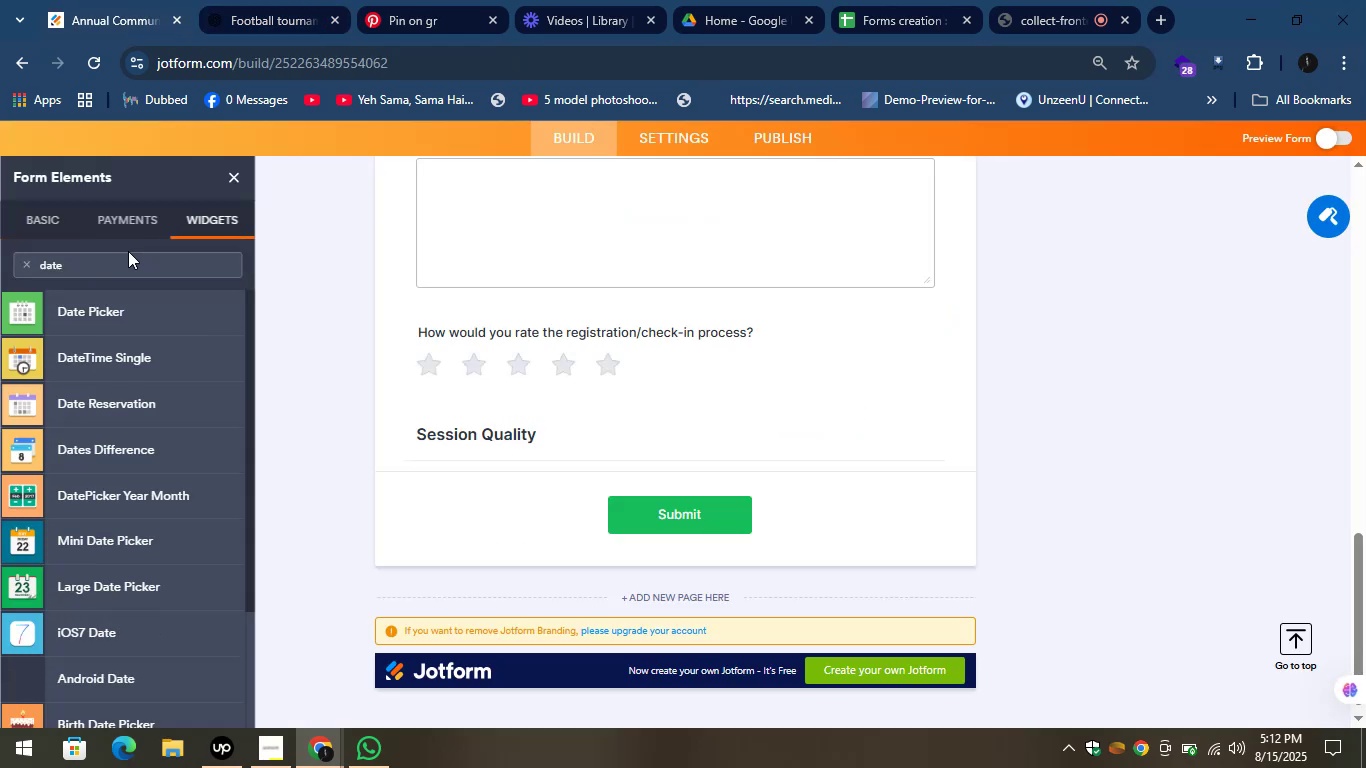 
left_click_drag(start_coordinate=[127, 252], to_coordinate=[118, 265])
 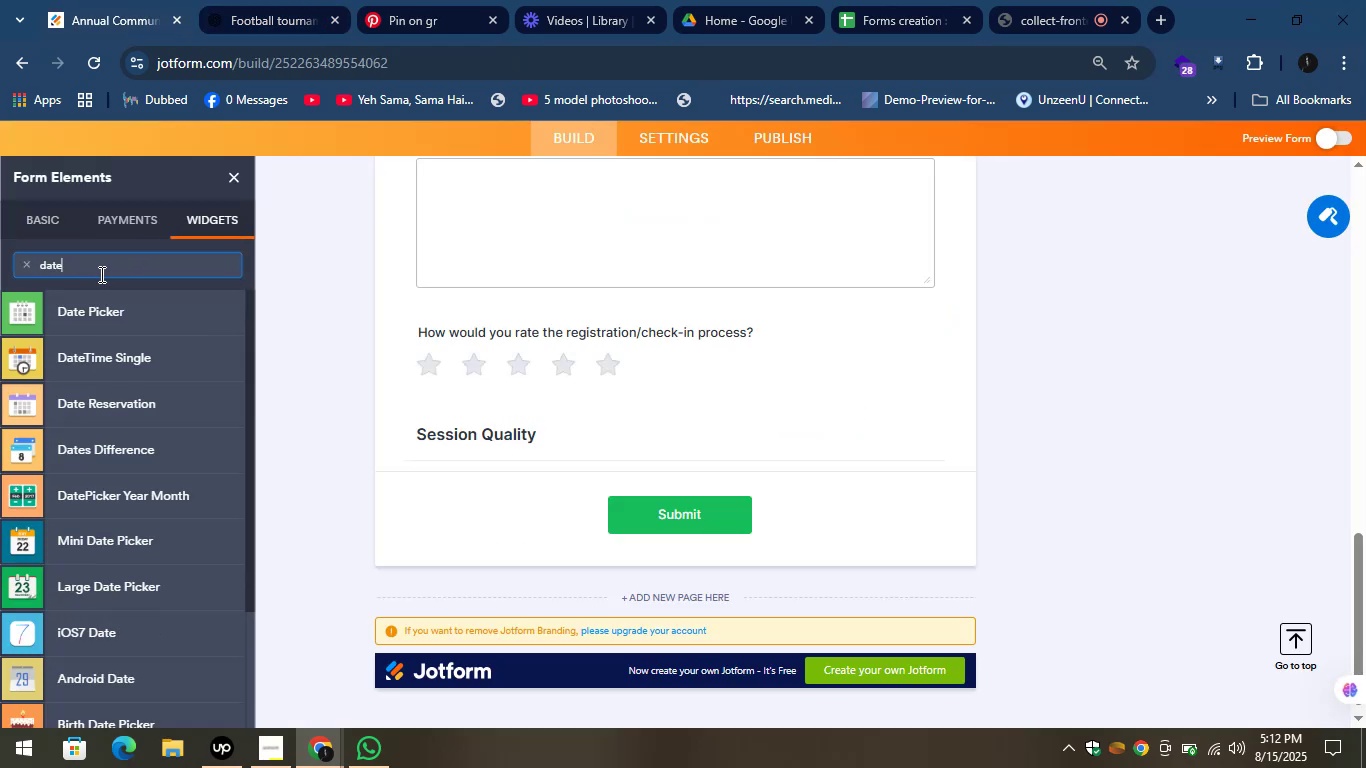 
key(Control+A)
 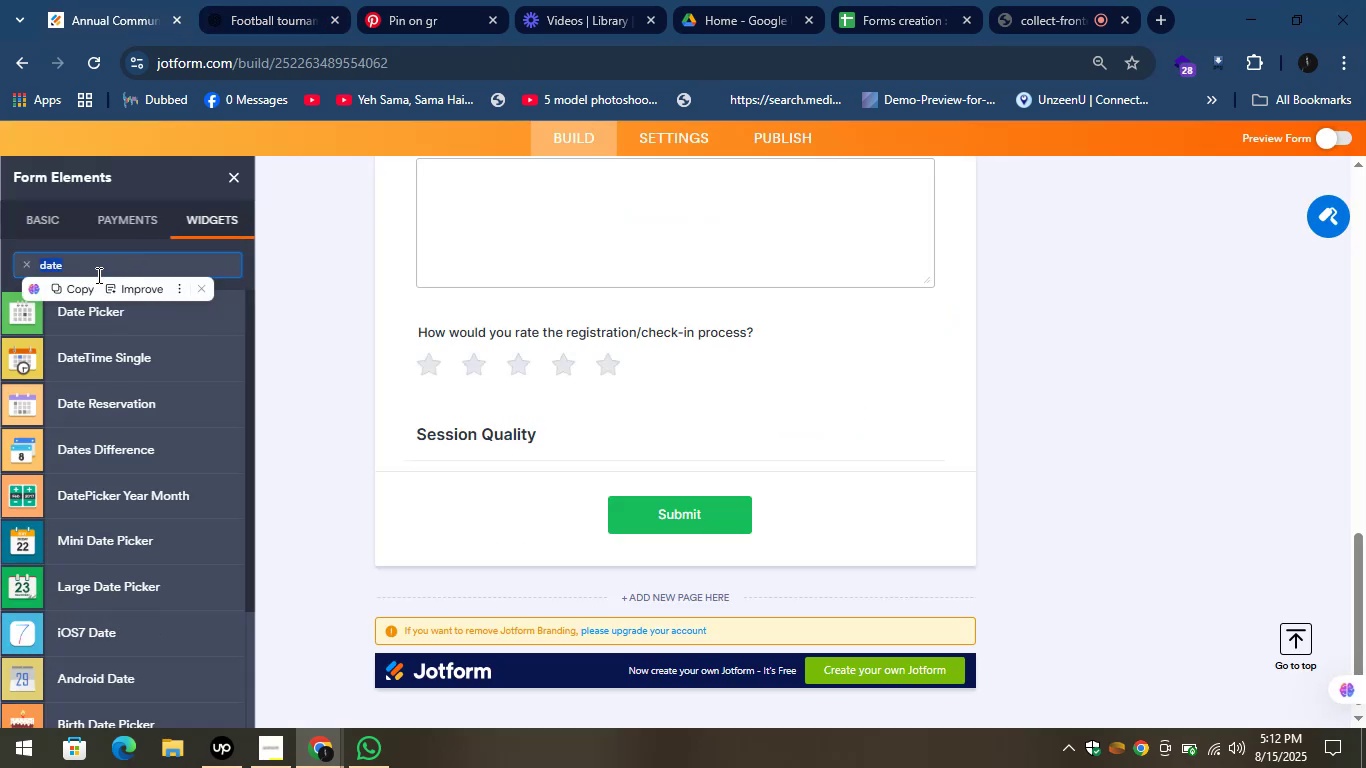 
key(Control+V)
 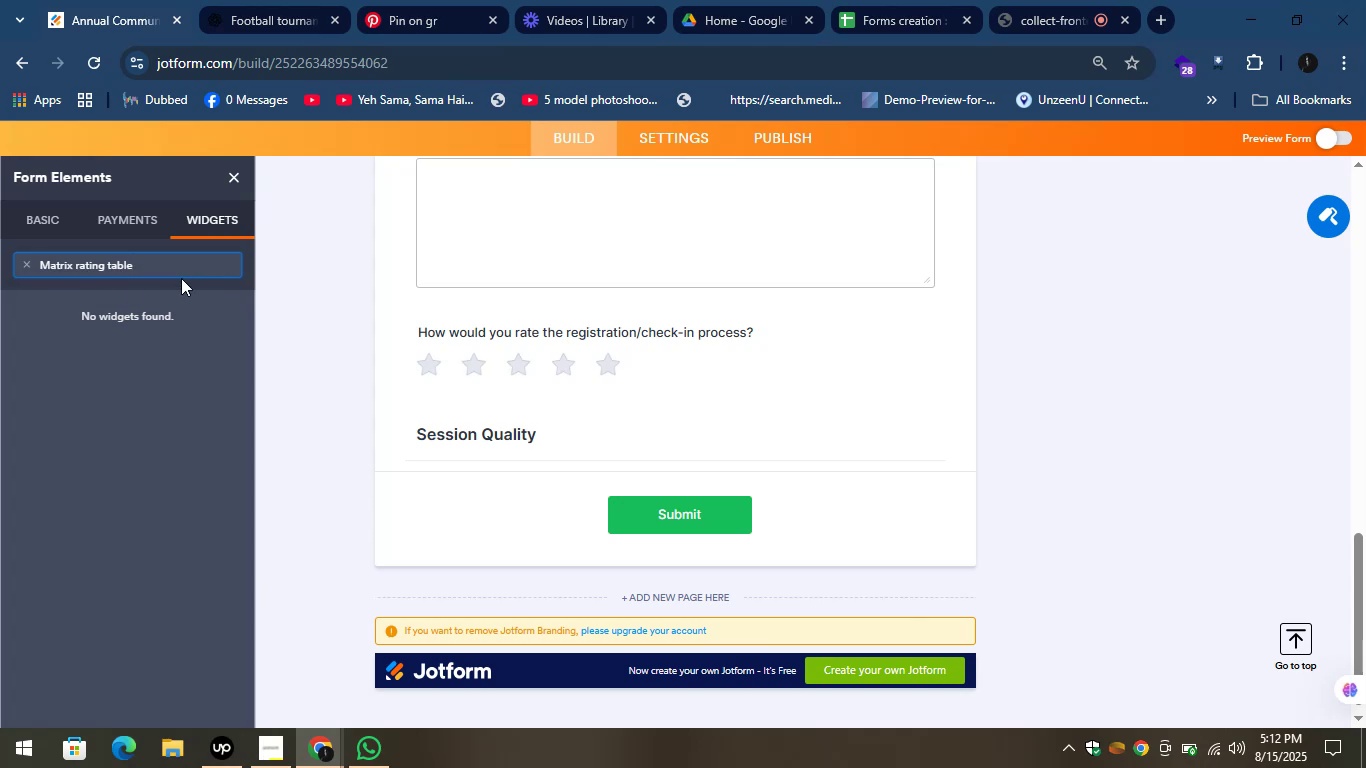 
left_click_drag(start_coordinate=[162, 267], to_coordinate=[103, 277])
 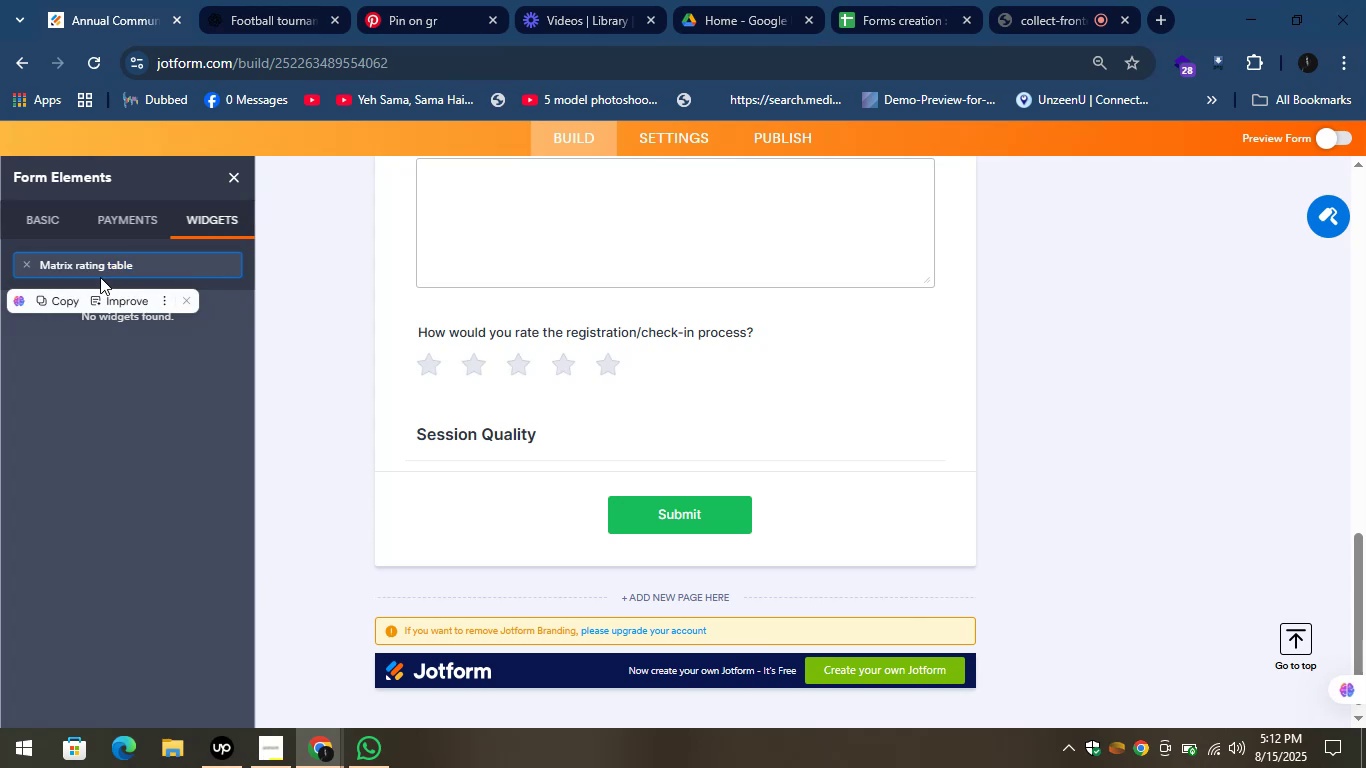 
left_click([100, 277])
 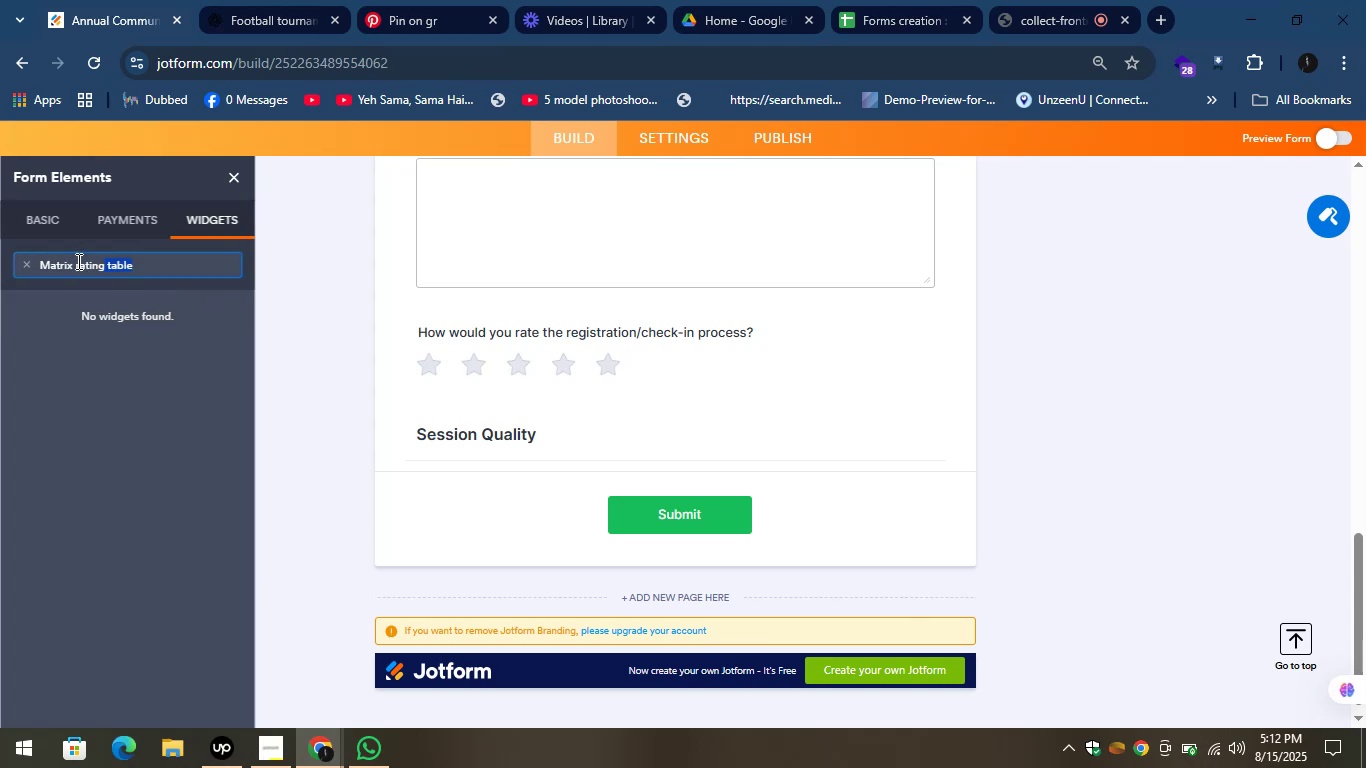 
left_click_drag(start_coordinate=[77, 261], to_coordinate=[0, 262])
 